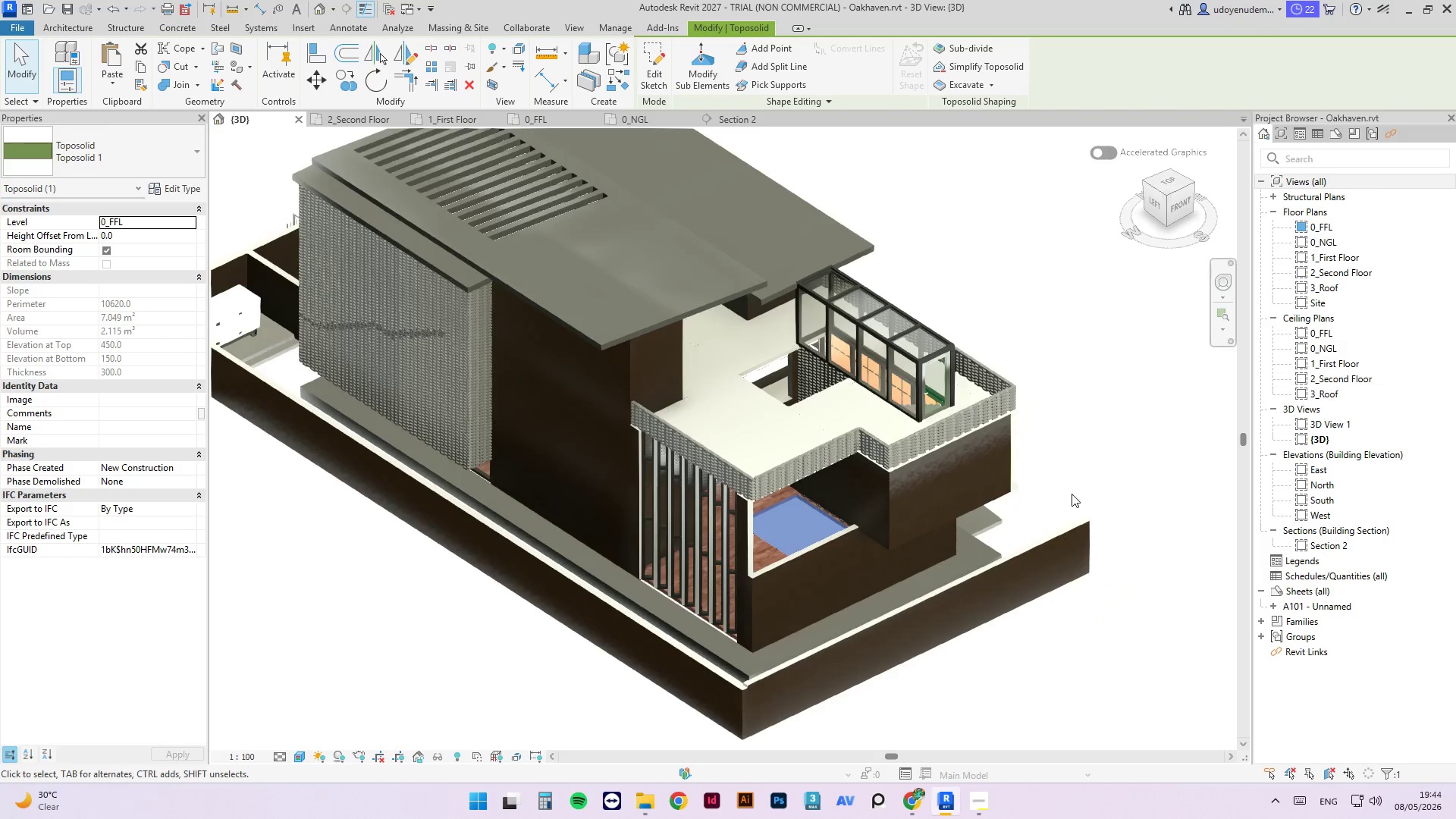 
hold_key(key=ShiftLeft, duration=6.3)
 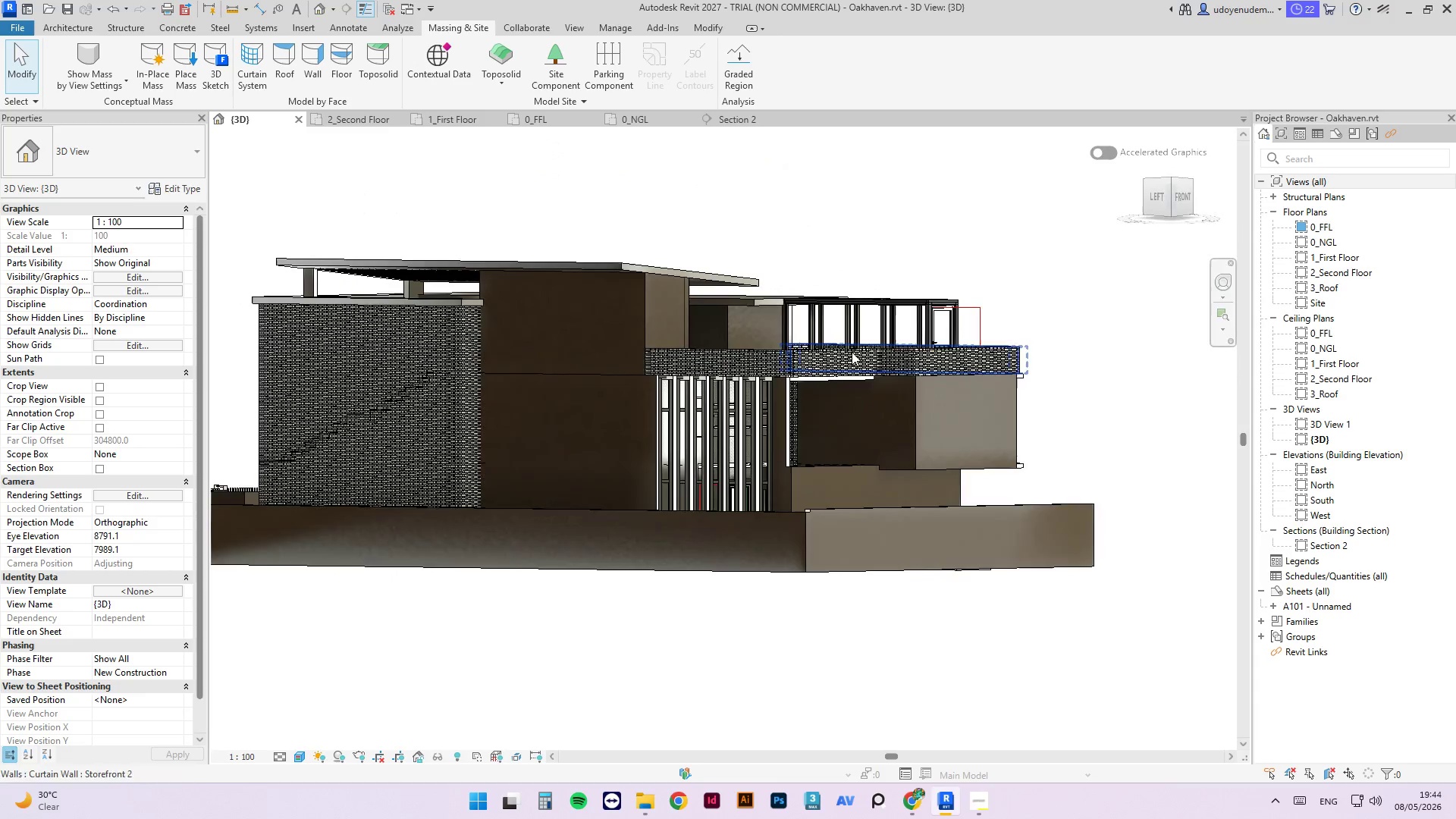 
hold_key(key=ShiftLeft, duration=7.06)
scroll: coordinate [793, 439], scroll_direction: up, amount: 6.0
 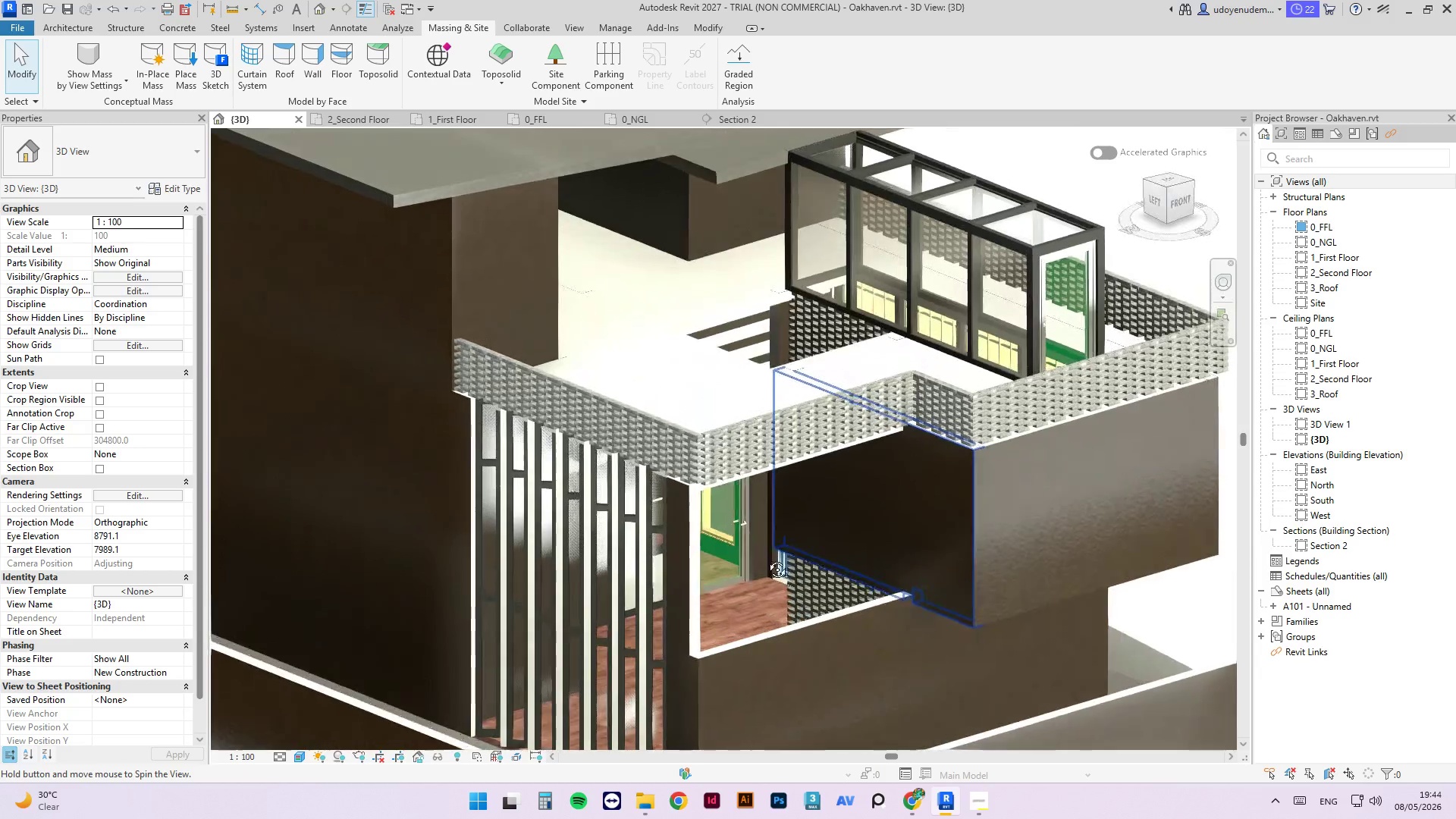 
left_click([792, 293])
 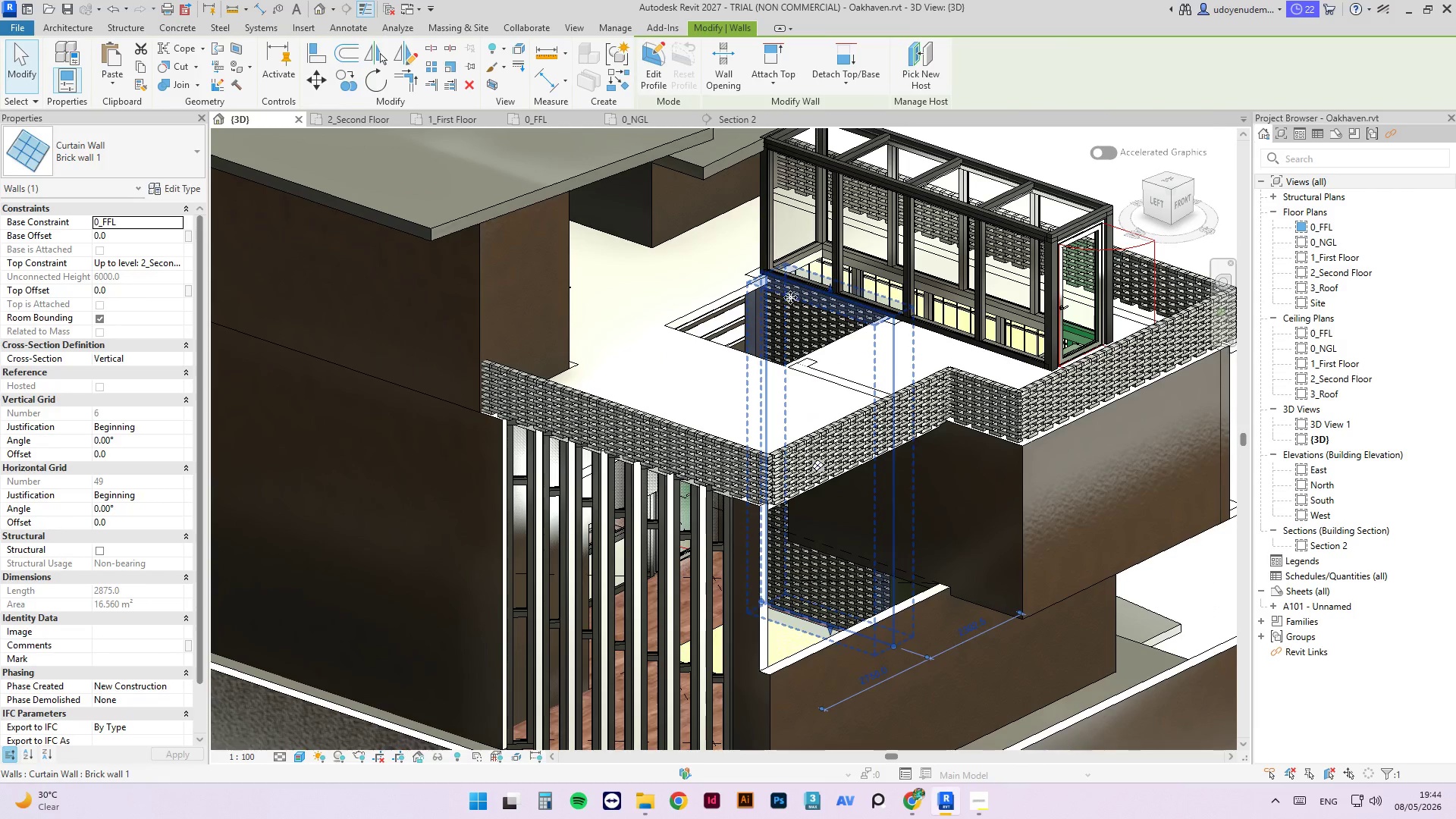 
scroll: coordinate [784, 307], scroll_direction: down, amount: 2.0
 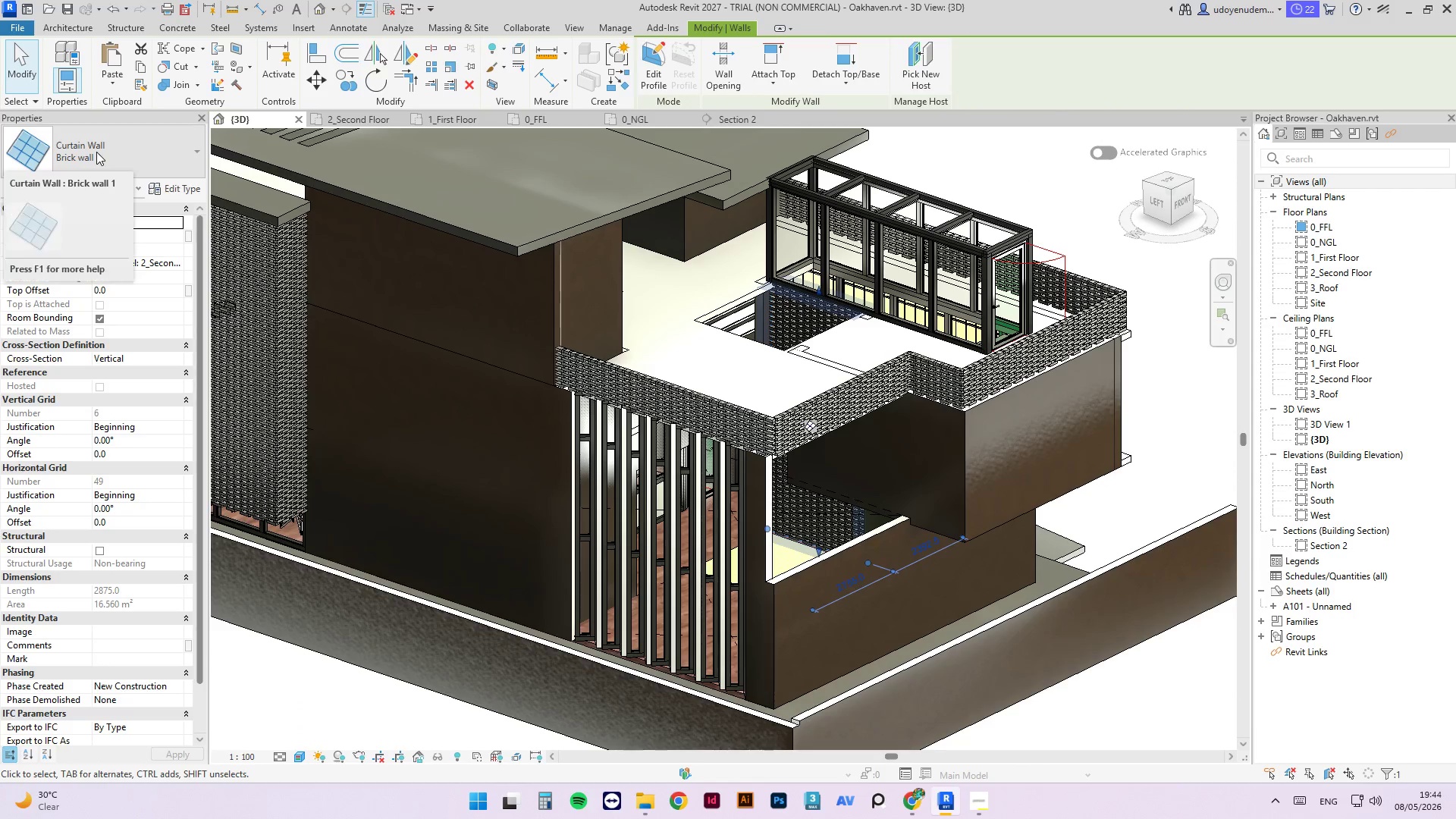 
left_click([108, 143])
 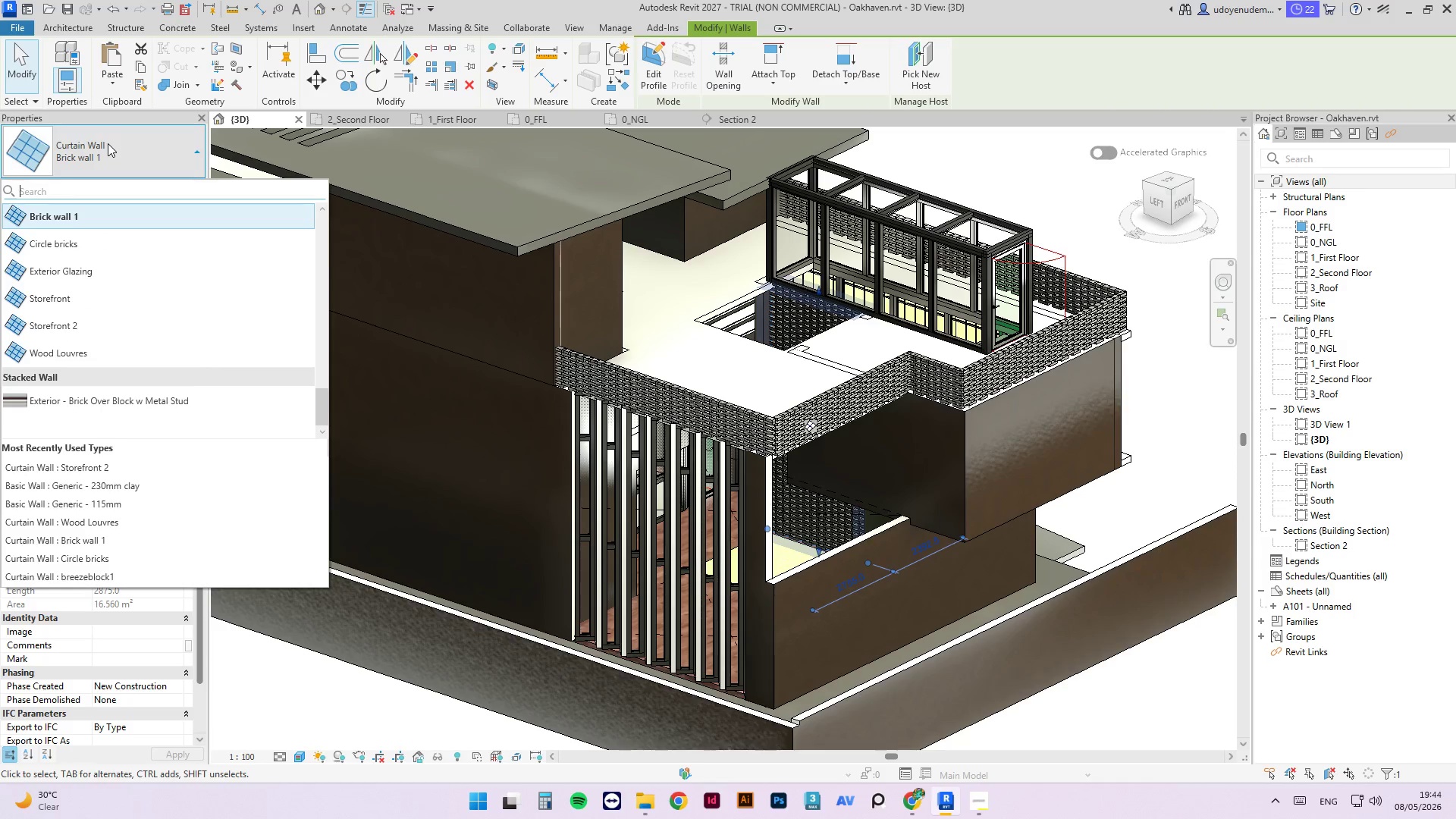 
scroll: coordinate [64, 253], scroll_direction: up, amount: 2.0
 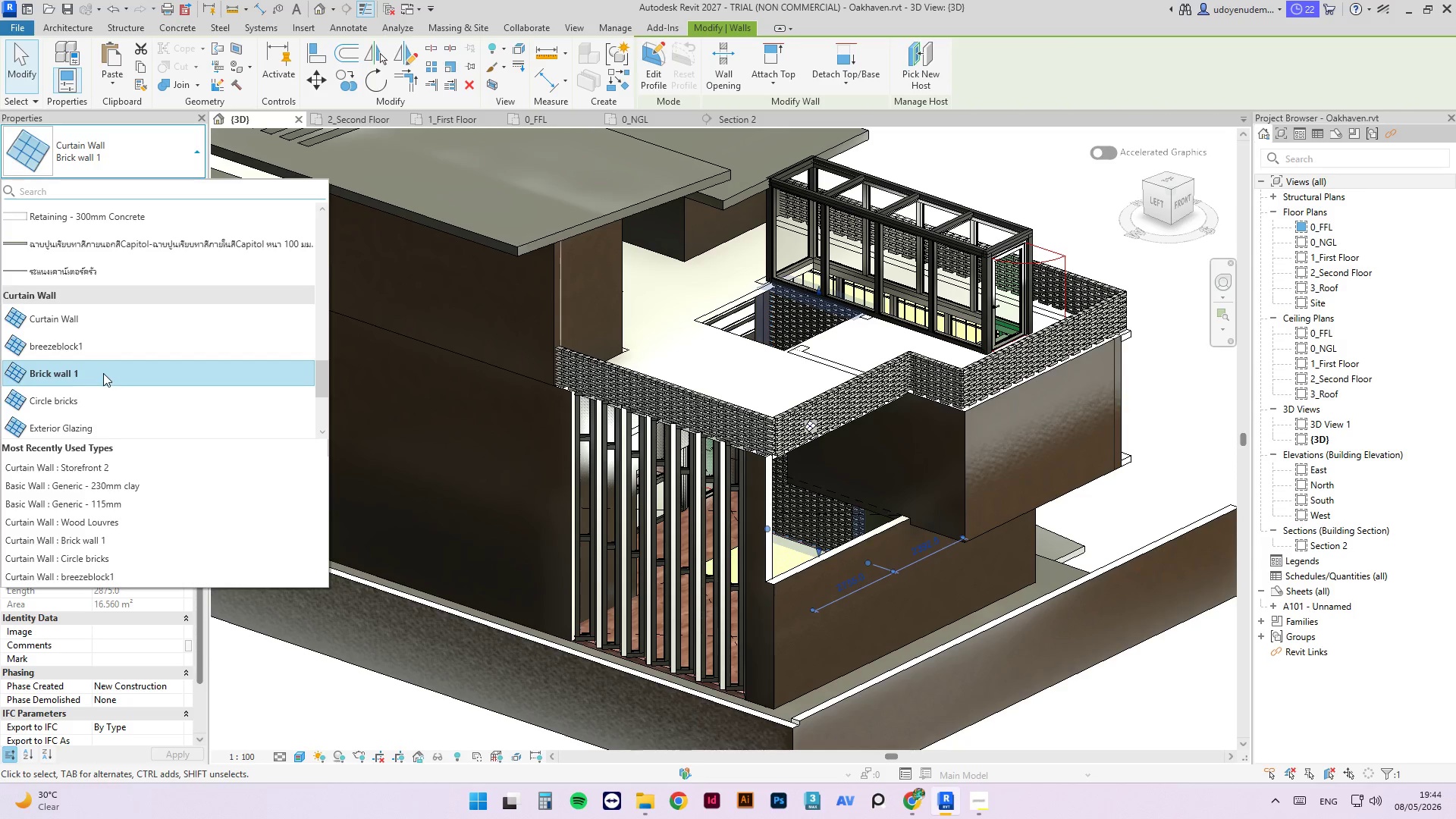 
scroll: coordinate [99, 322], scroll_direction: down, amount: 2.0
 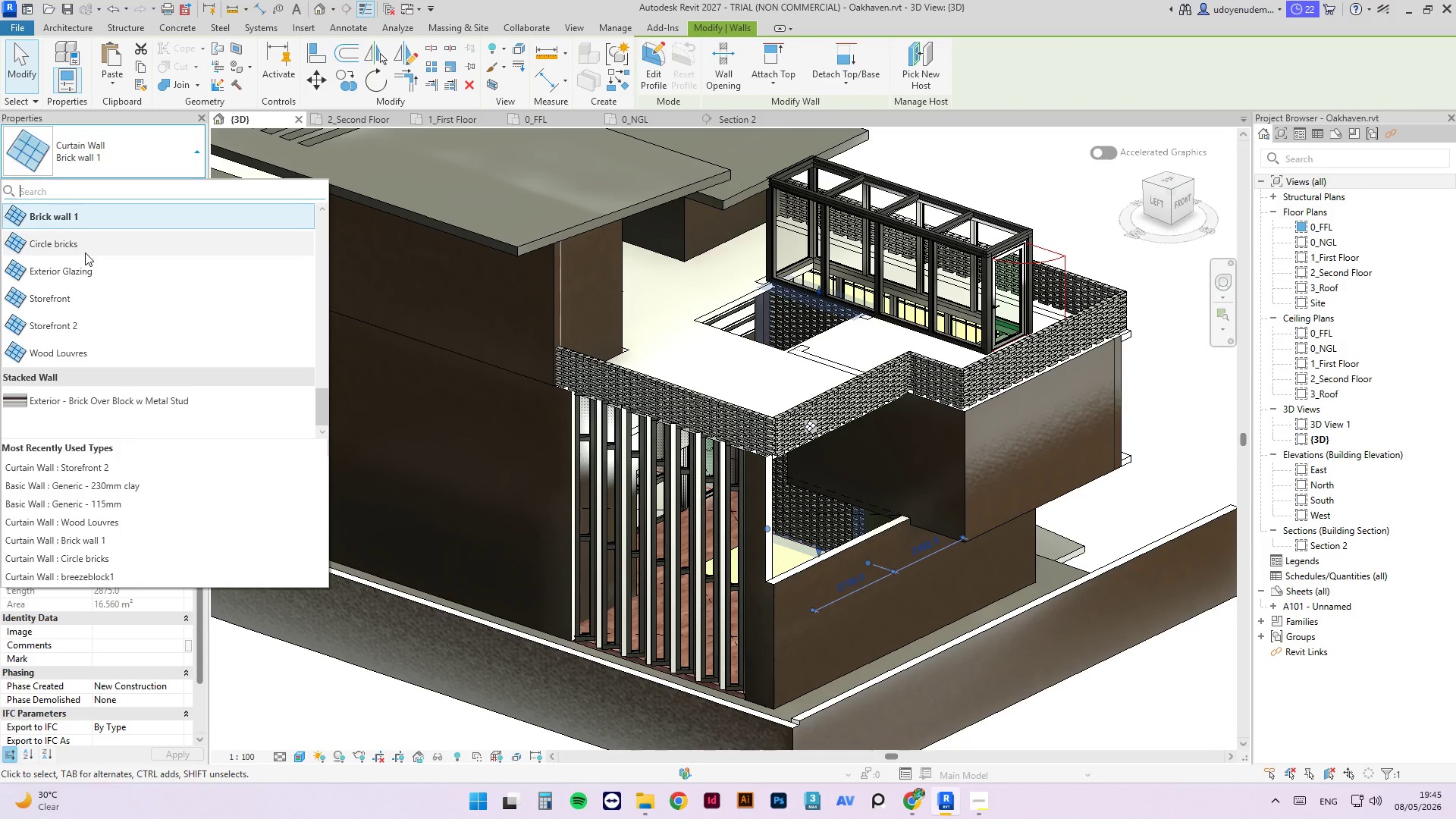 
scroll: coordinate [86, 271], scroll_direction: up, amount: 2.0
 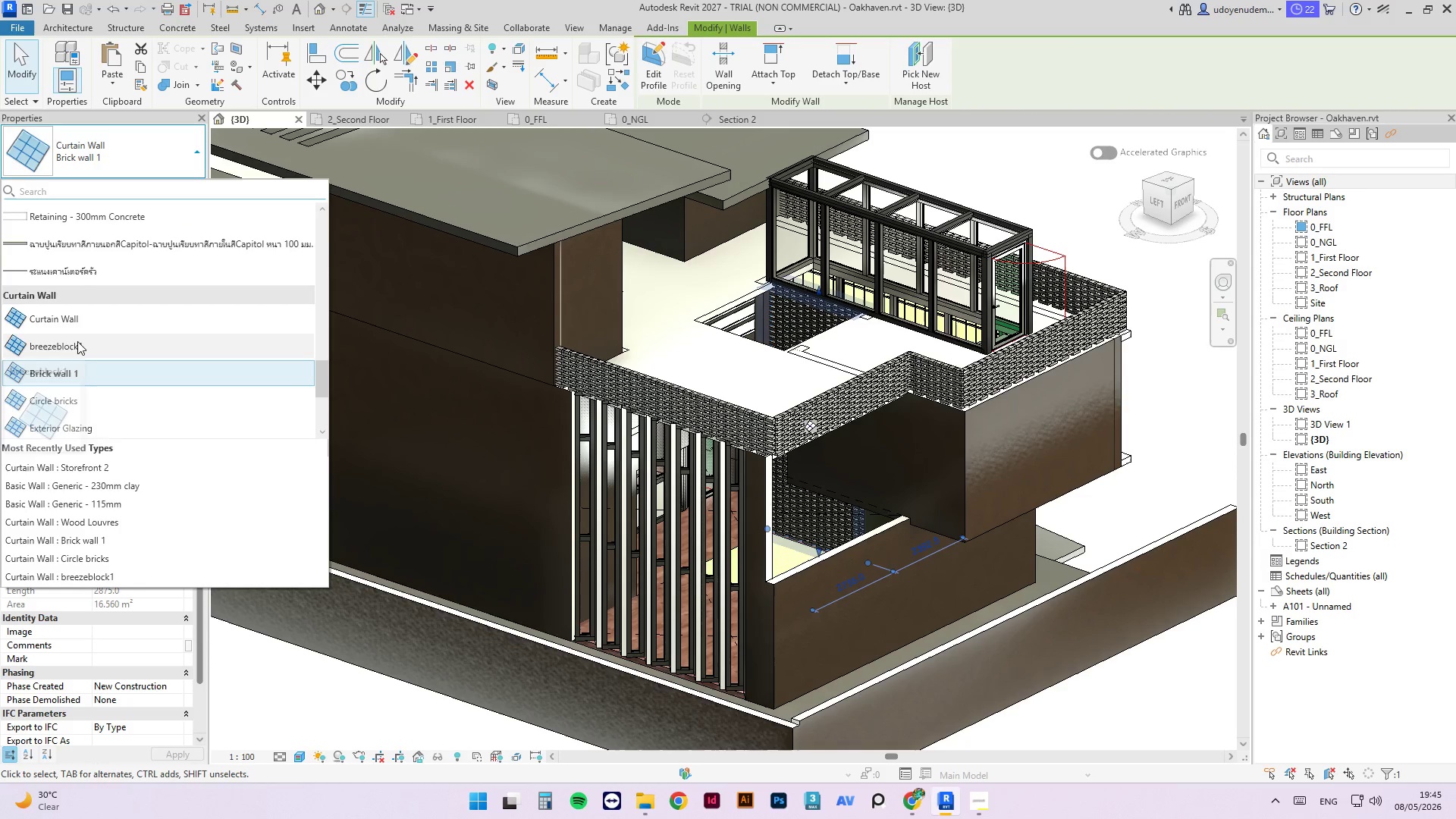 
mouse_move([72, 300])
 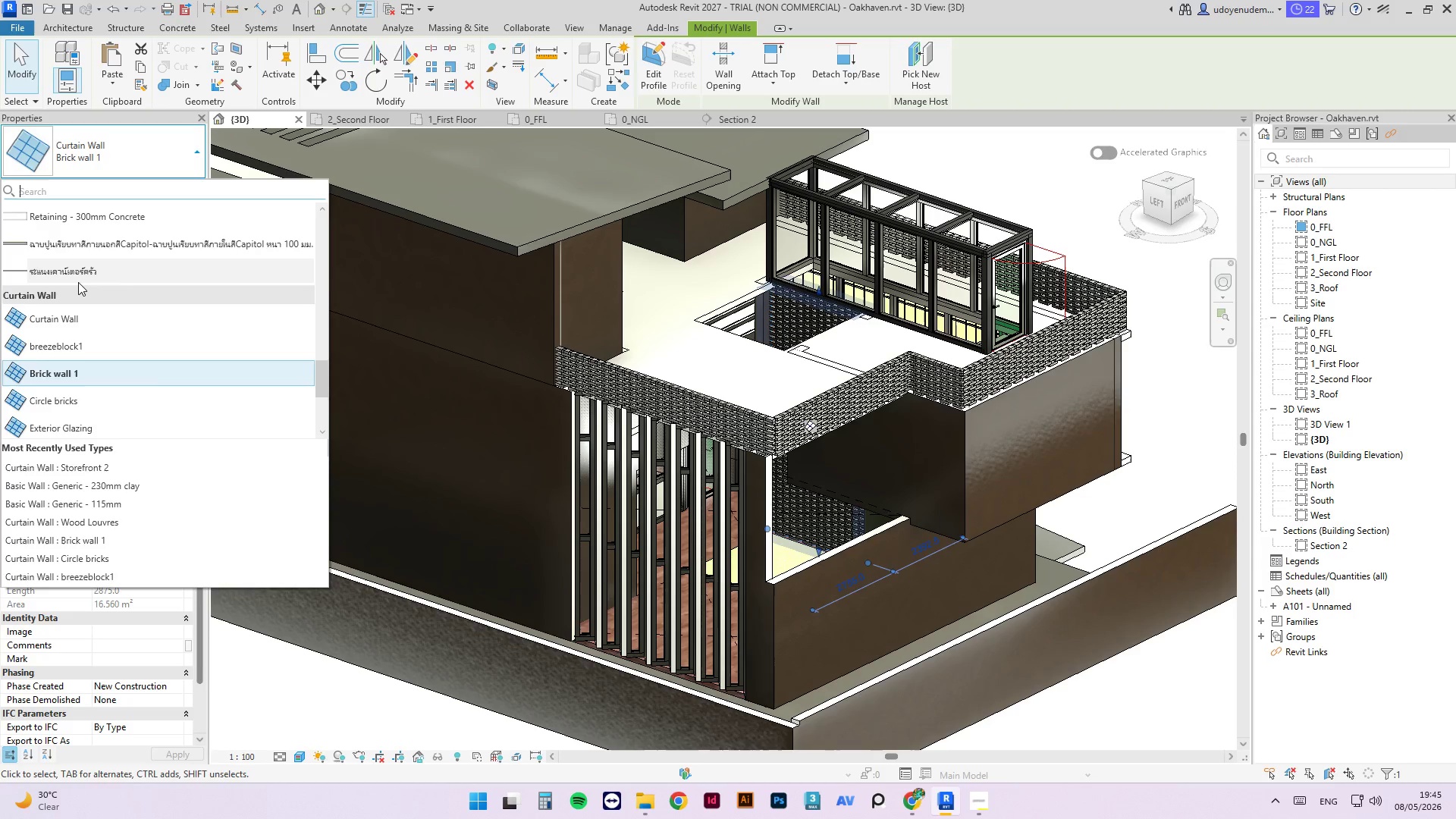 
key(Escape)
 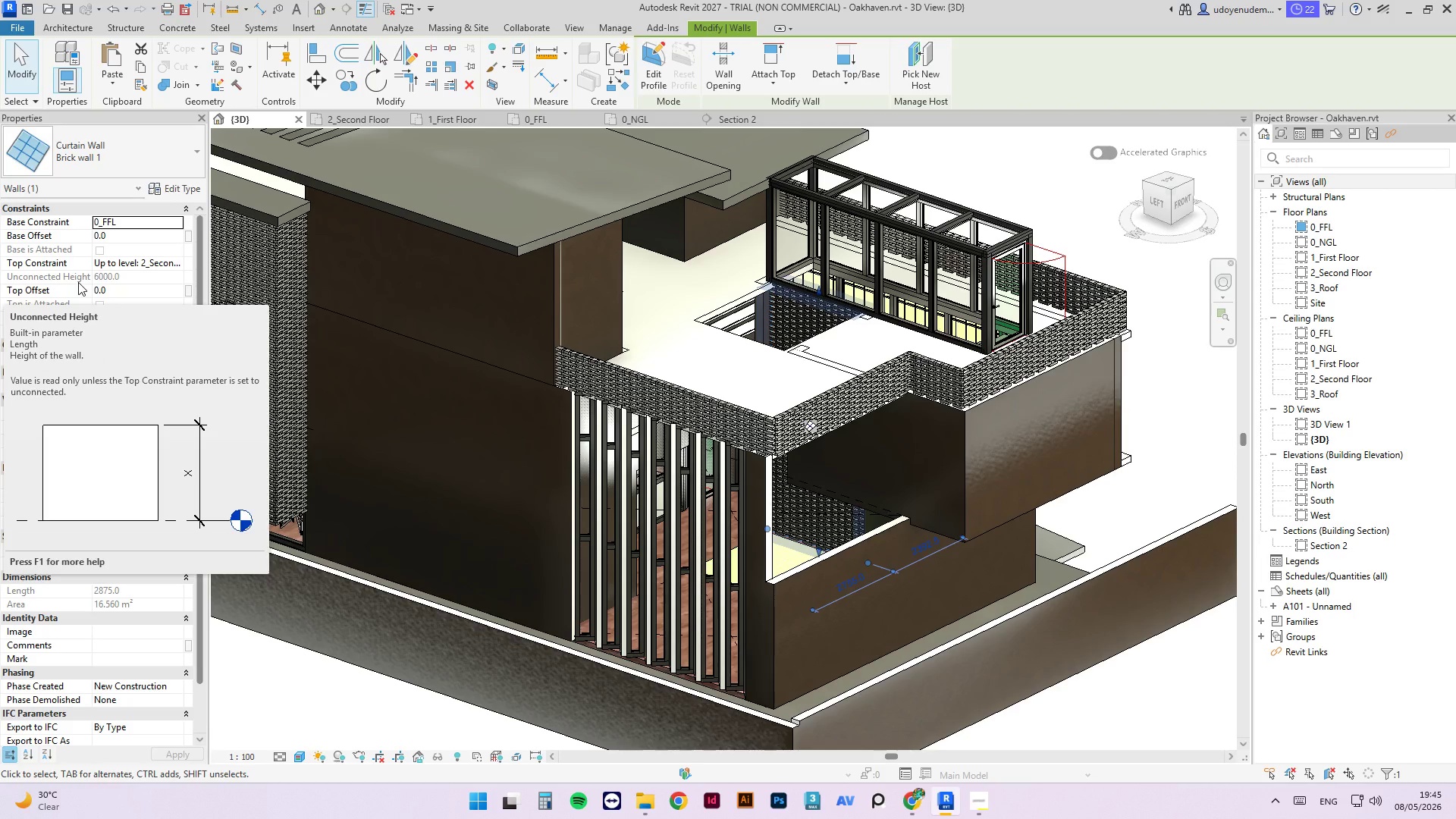 
wait(9.34)
 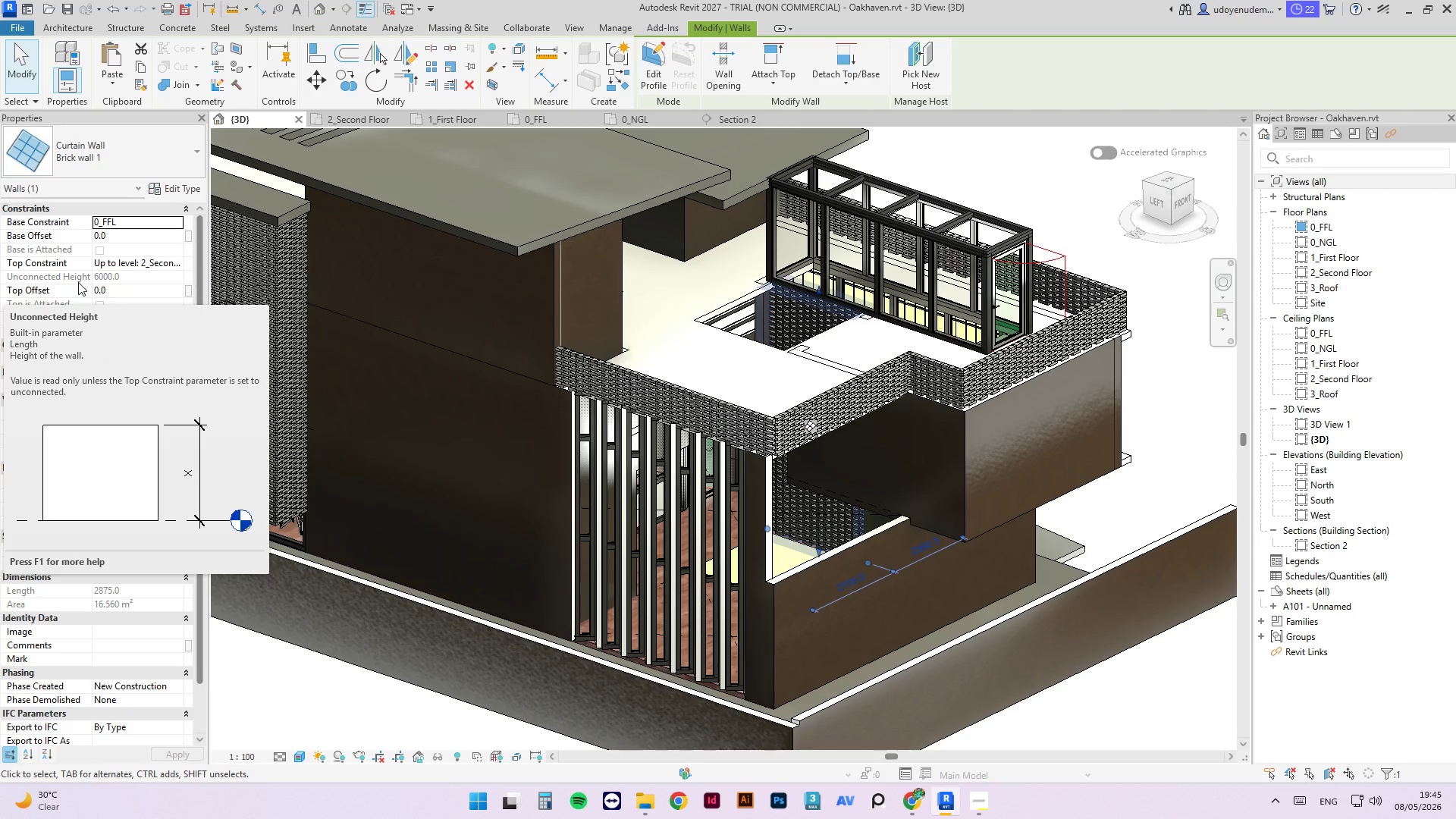 
scroll: coordinate [889, 343], scroll_direction: up, amount: 13.0
 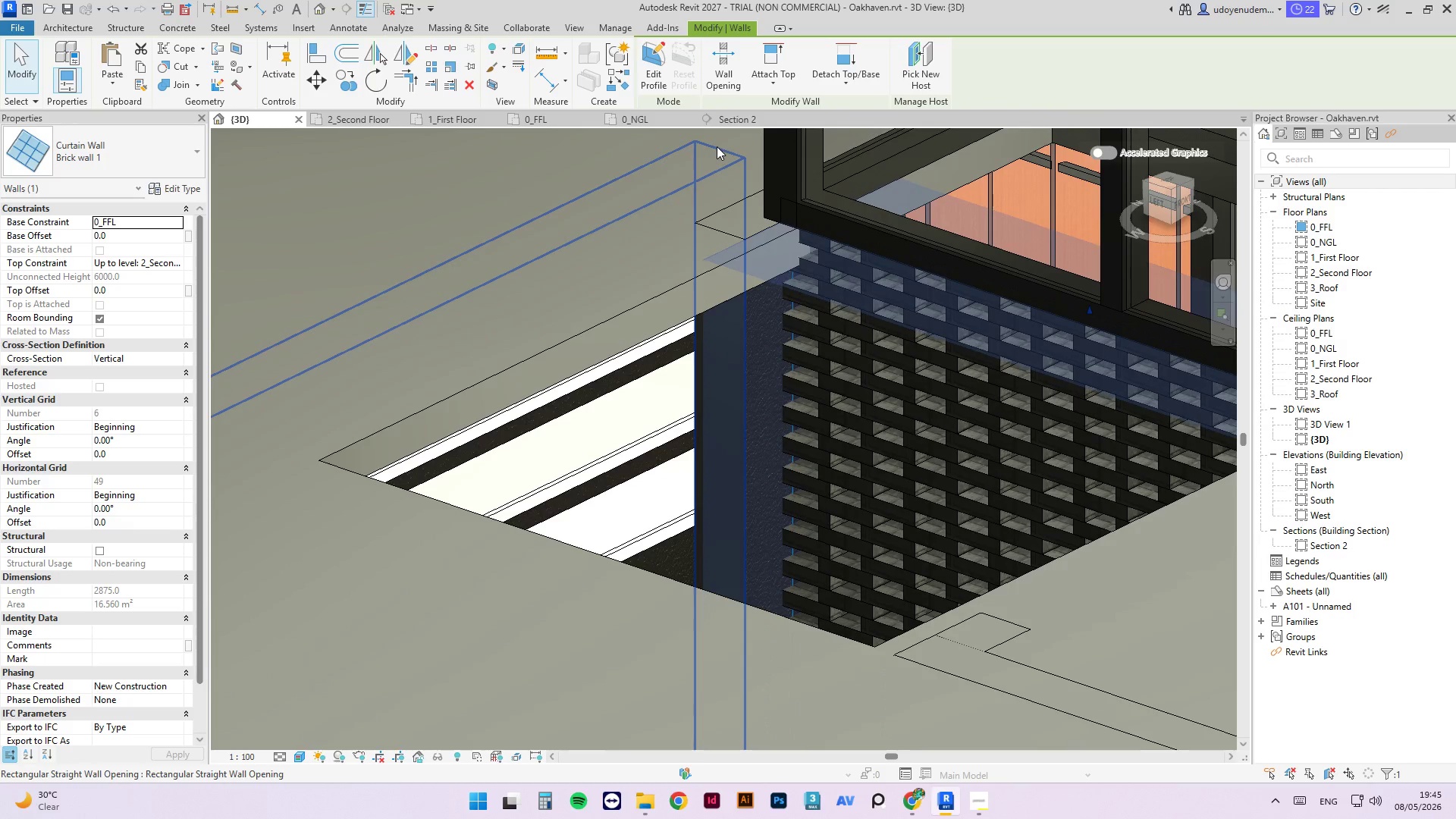 
scroll: coordinate [814, 288], scroll_direction: down, amount: 1.0
 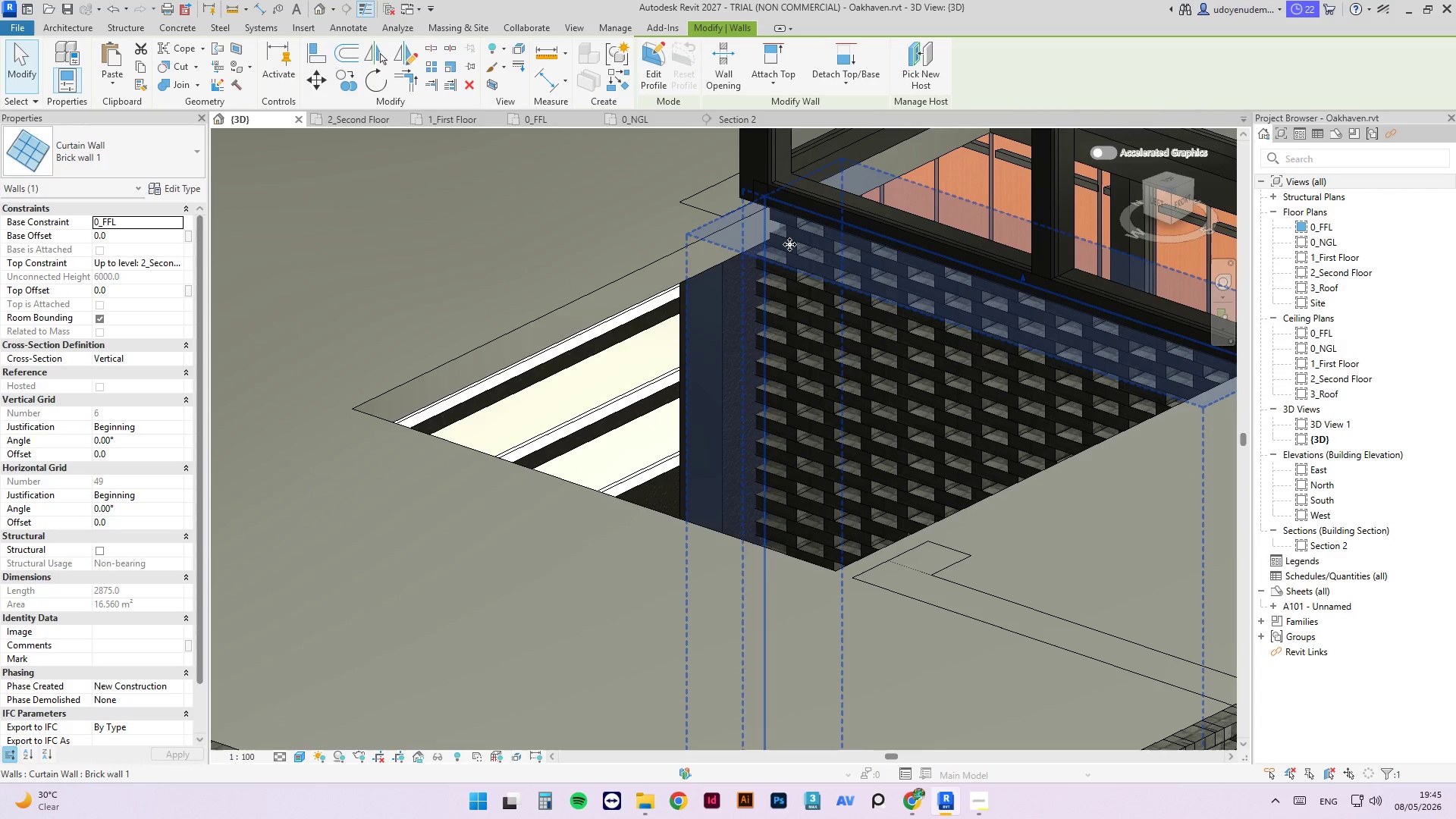 
key(Escape)
 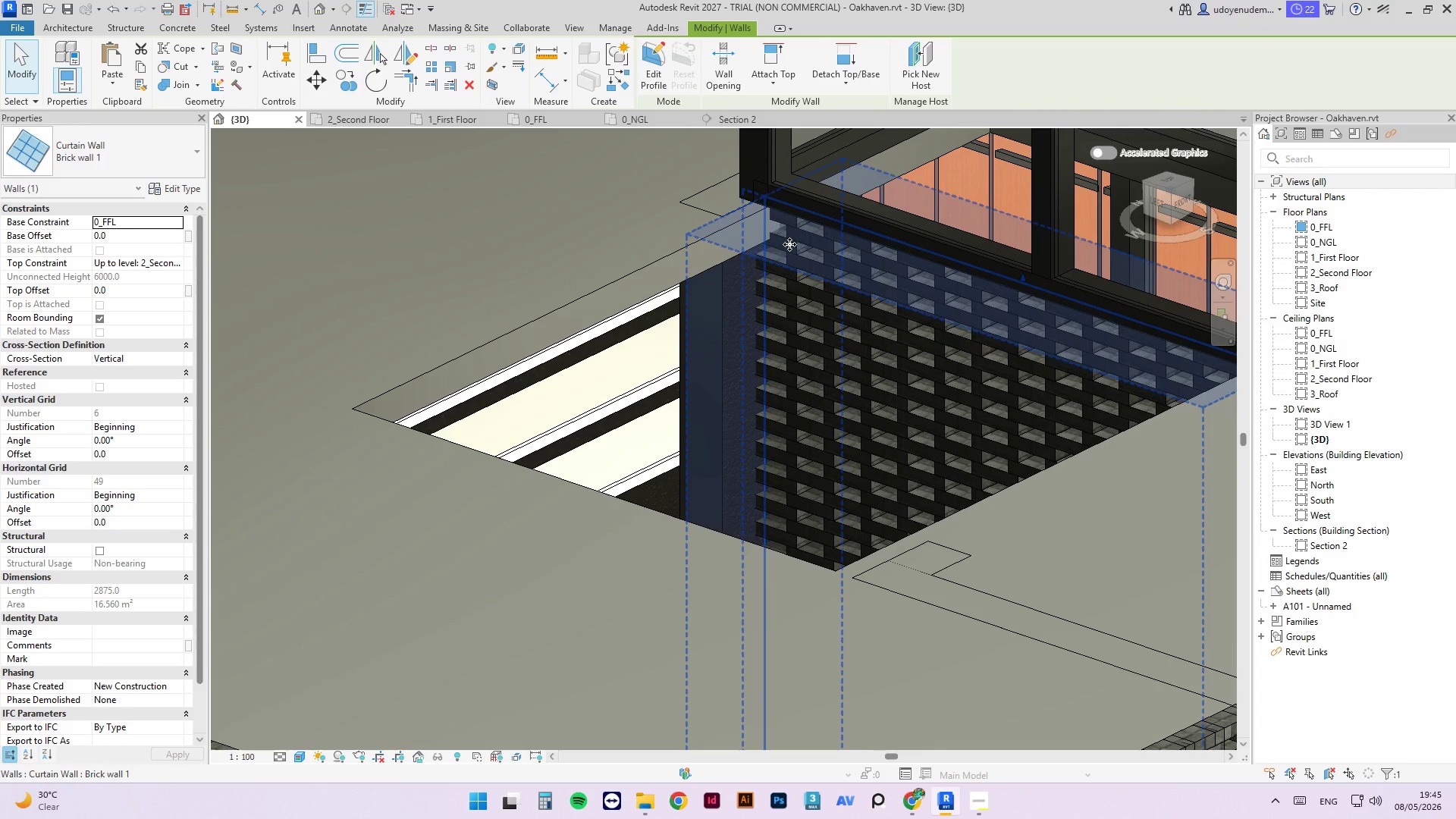 
key(Escape)
 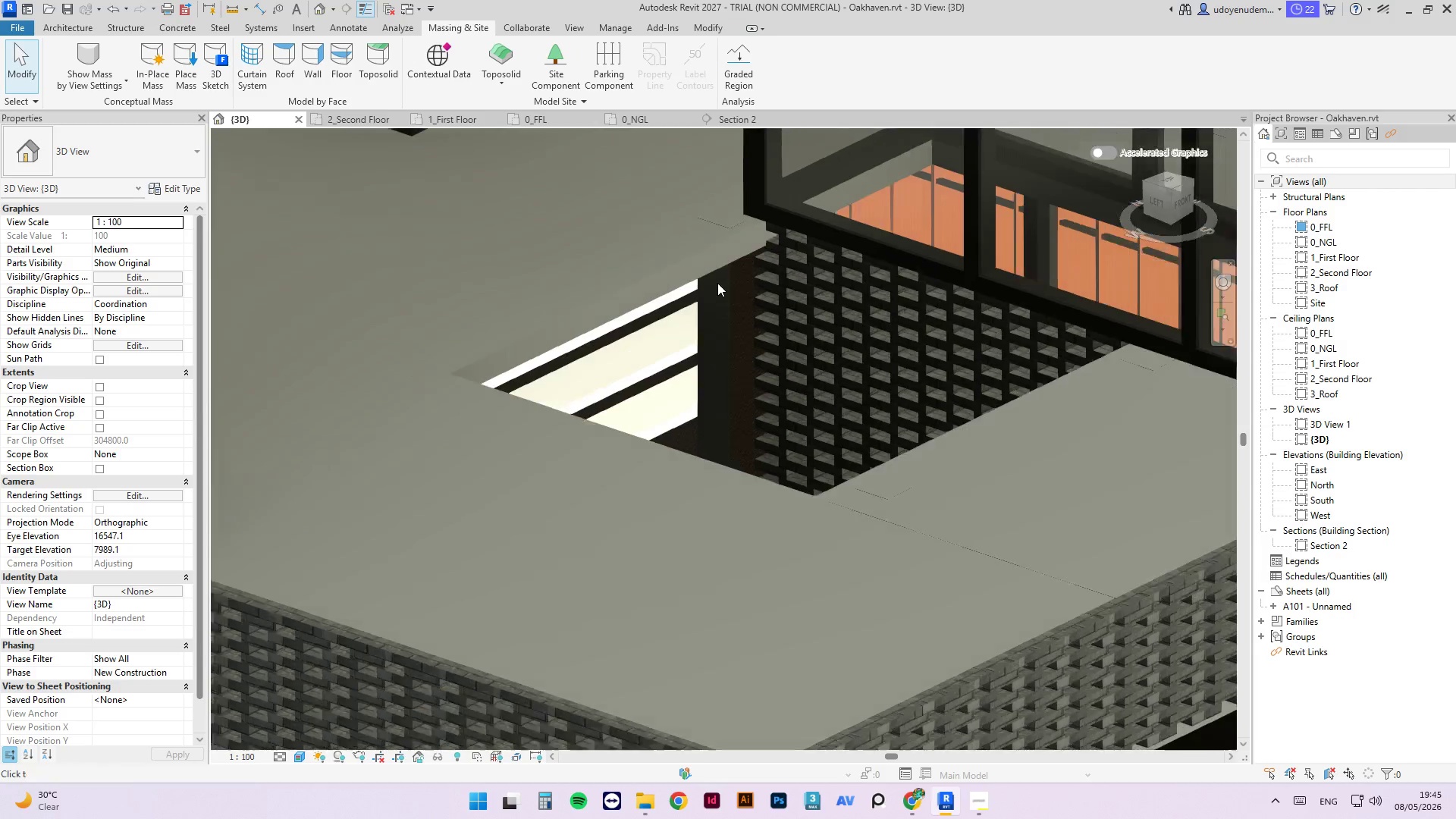 
key(Escape)
 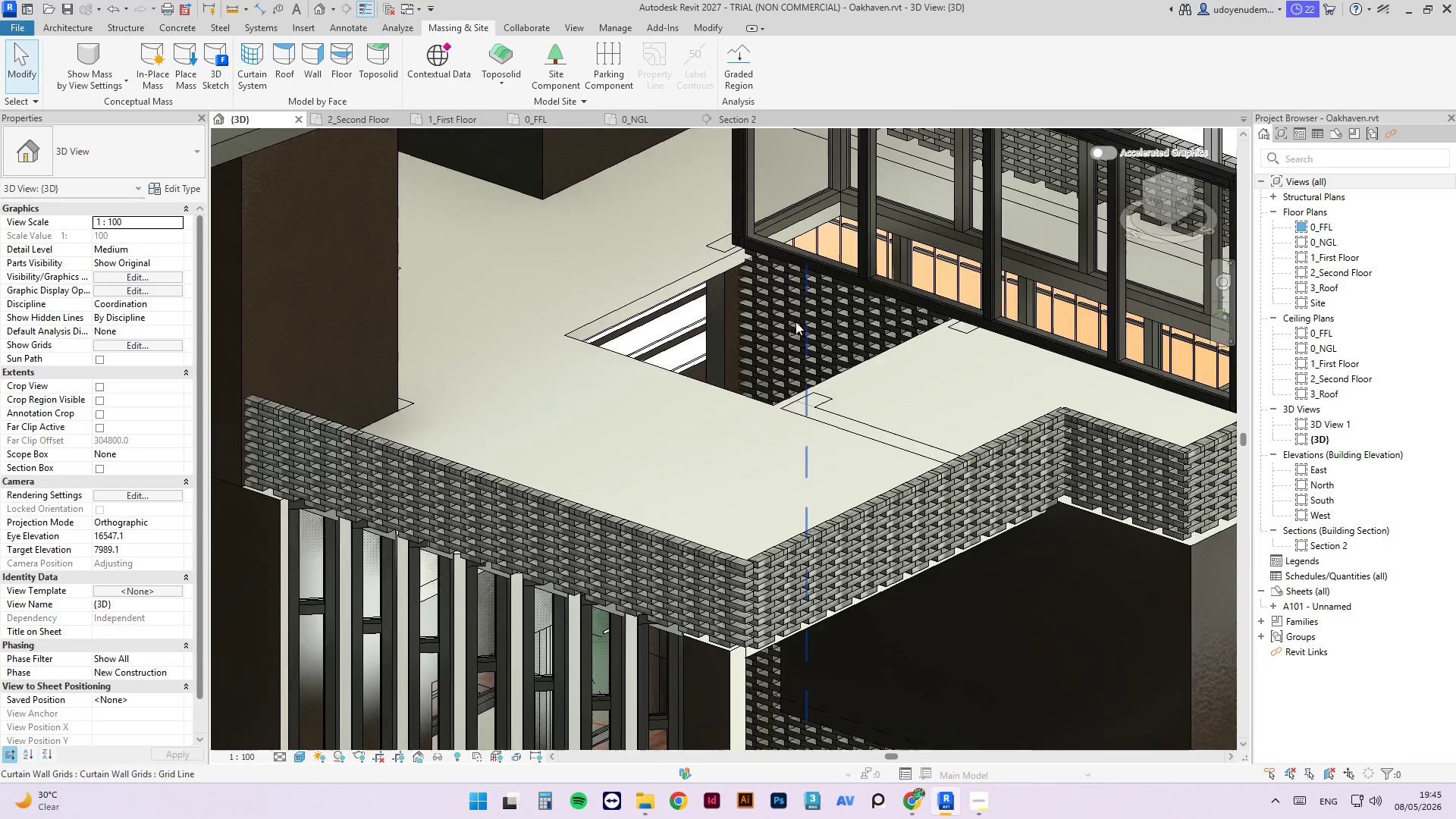 
hold_key(key=ShiftLeft, duration=7.41)
 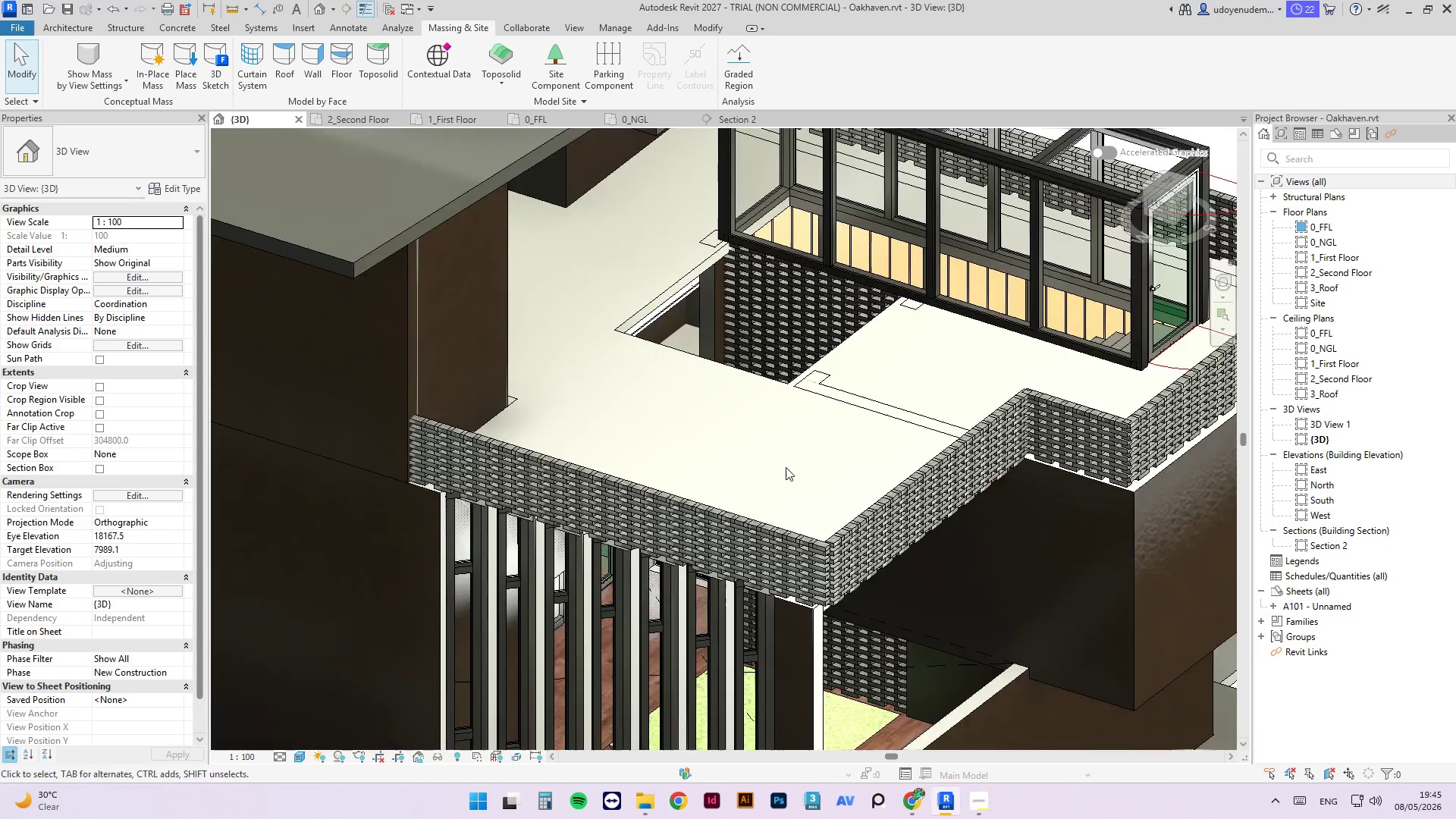 
scroll: coordinate [792, 322], scroll_direction: down, amount: 8.0
 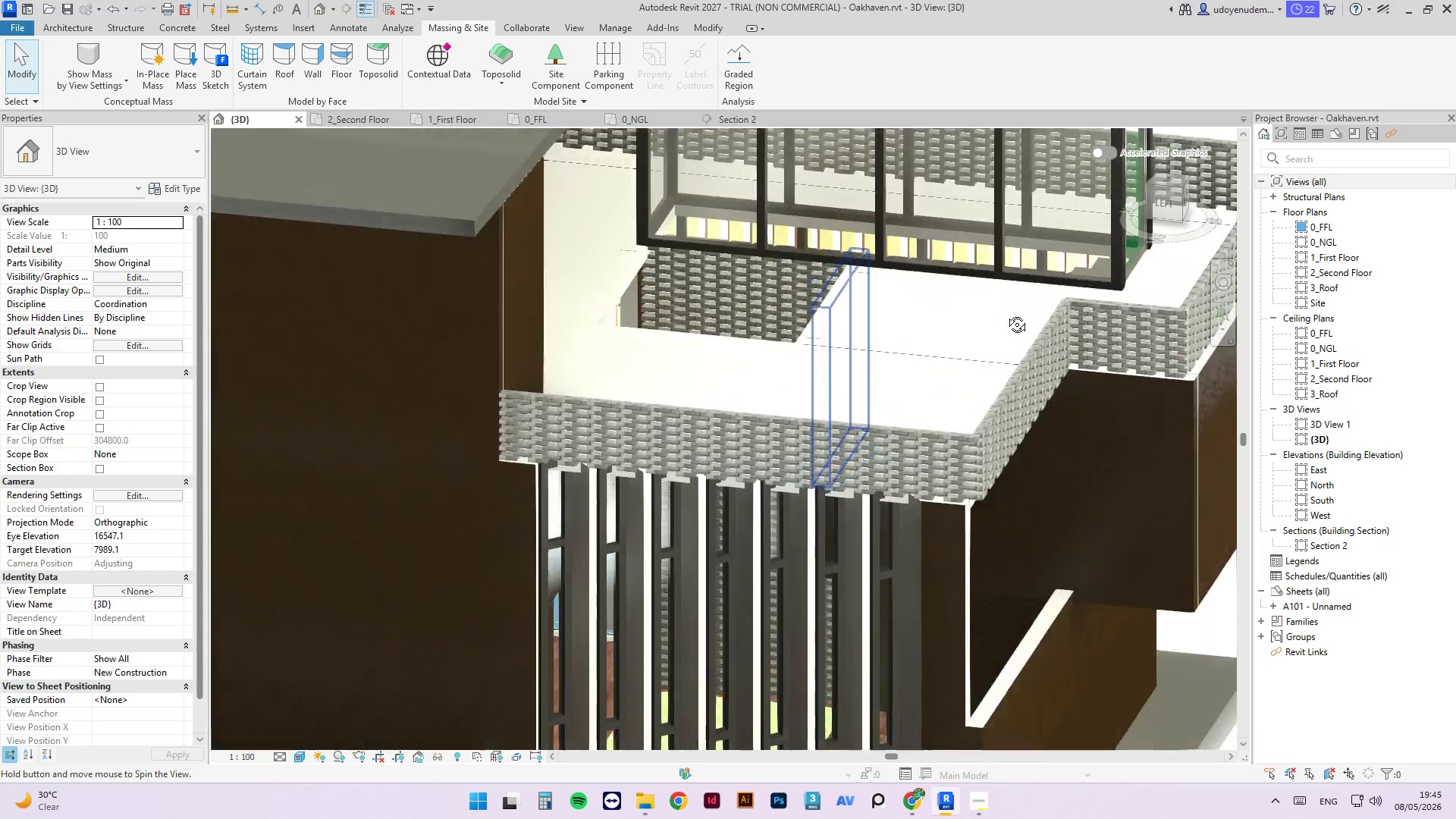 
hold_key(key=ShiftLeft, duration=1.59)
 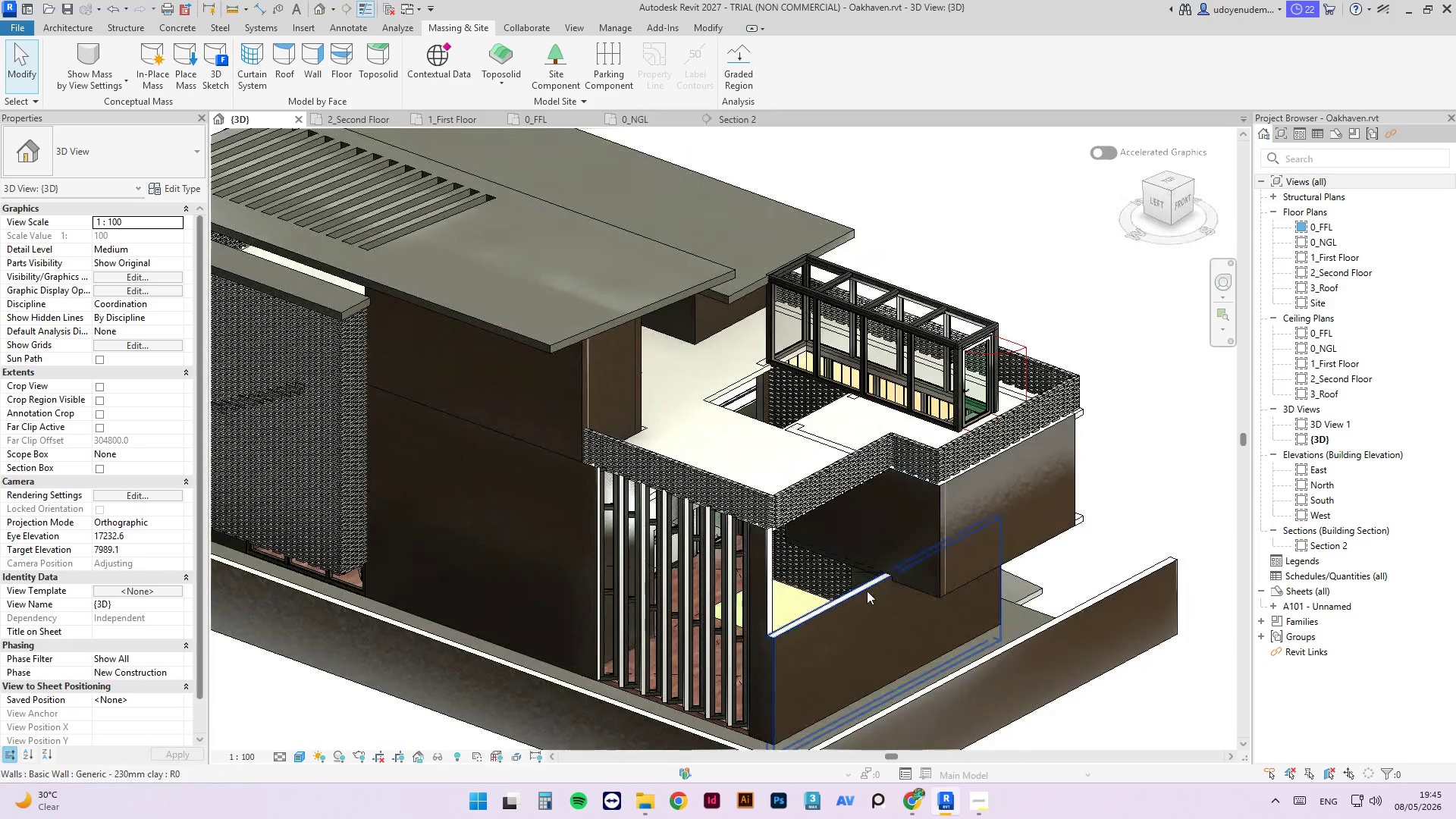 
scroll: coordinate [786, 467], scroll_direction: down, amount: 5.0
 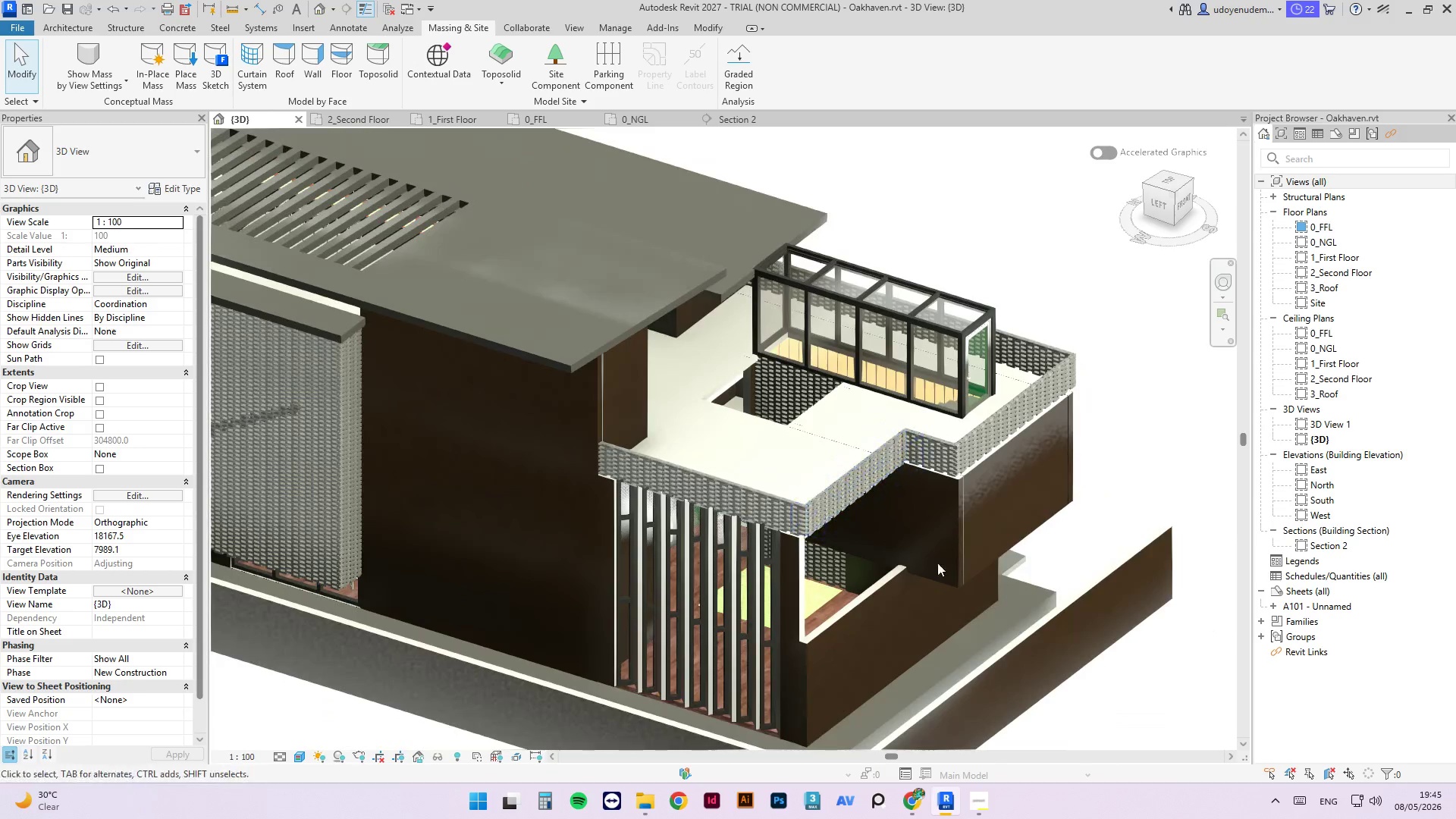 
left_click([867, 589])
 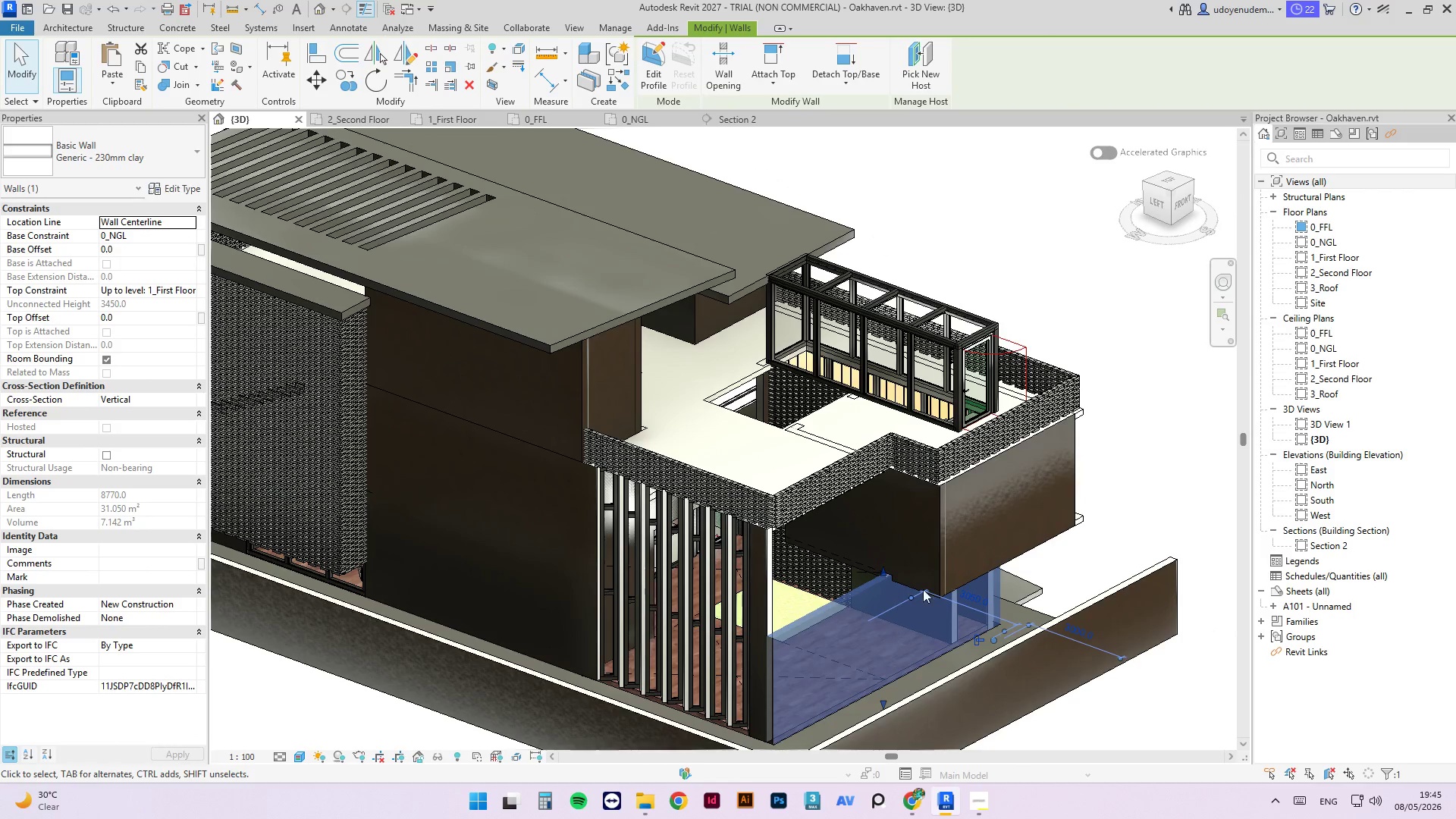 
scroll: coordinate [861, 654], scroll_direction: up, amount: 1.0
 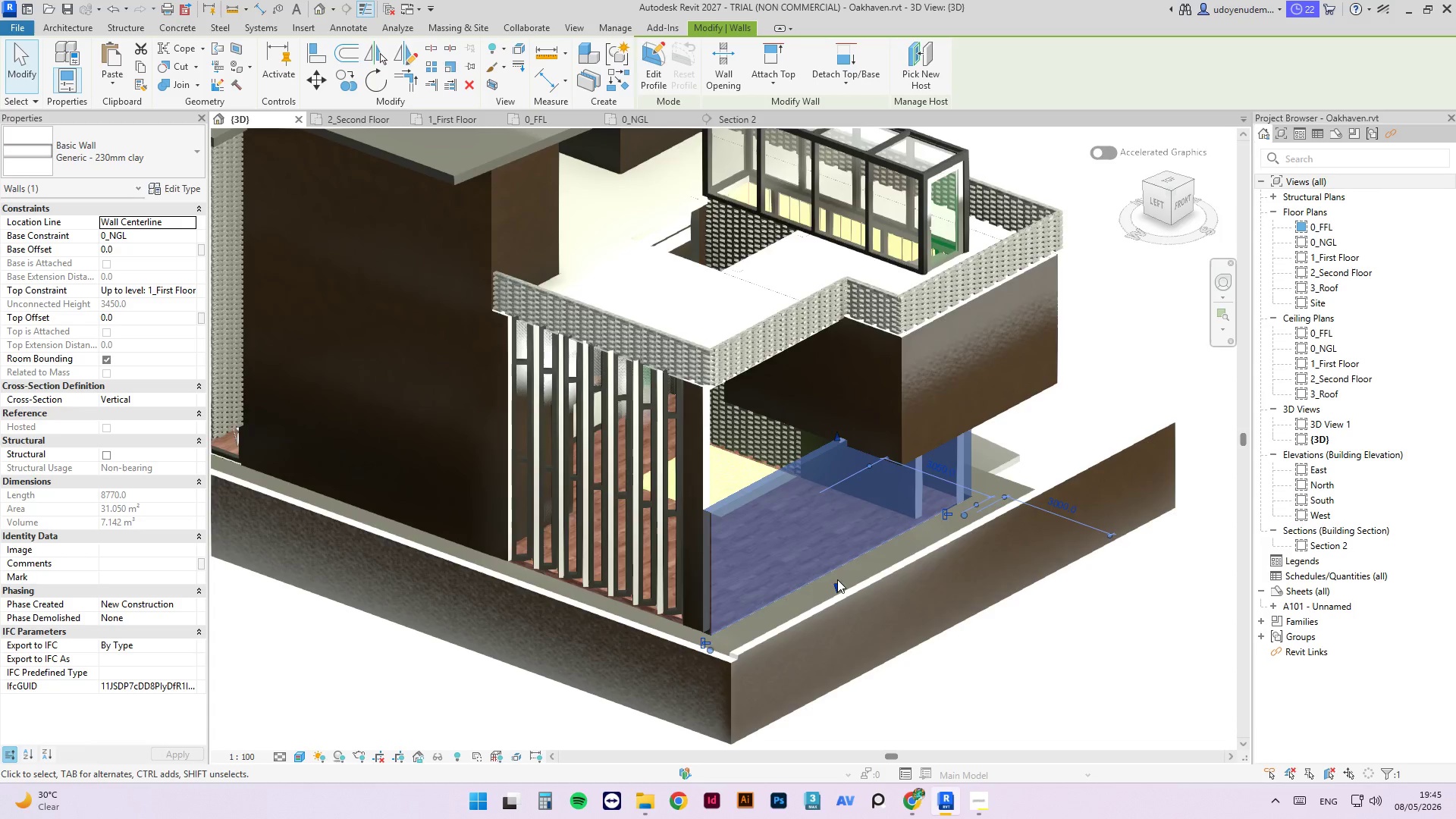 
hold_key(key=ShiftLeft, duration=4.95)
 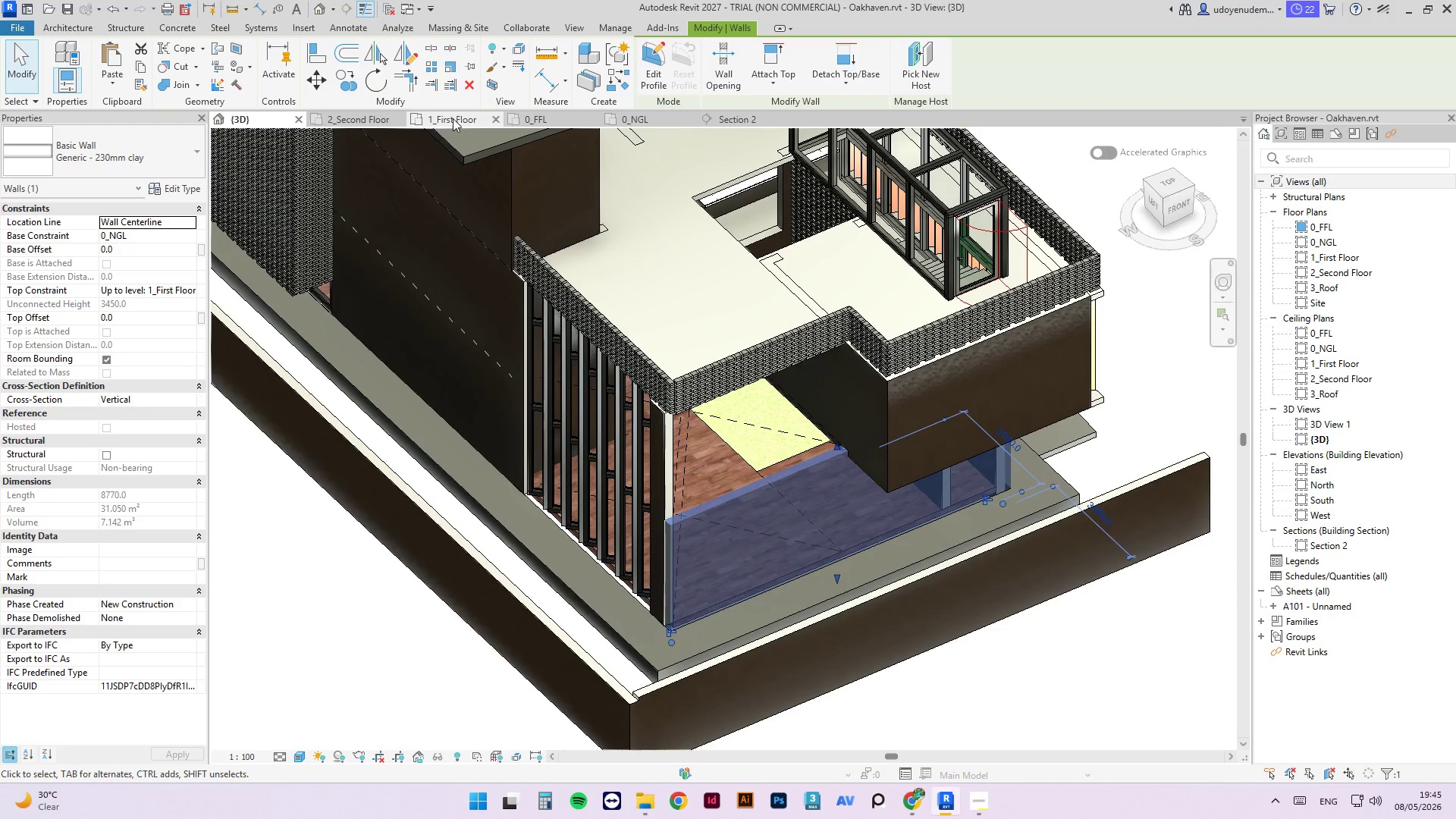 
left_click([538, 118])
 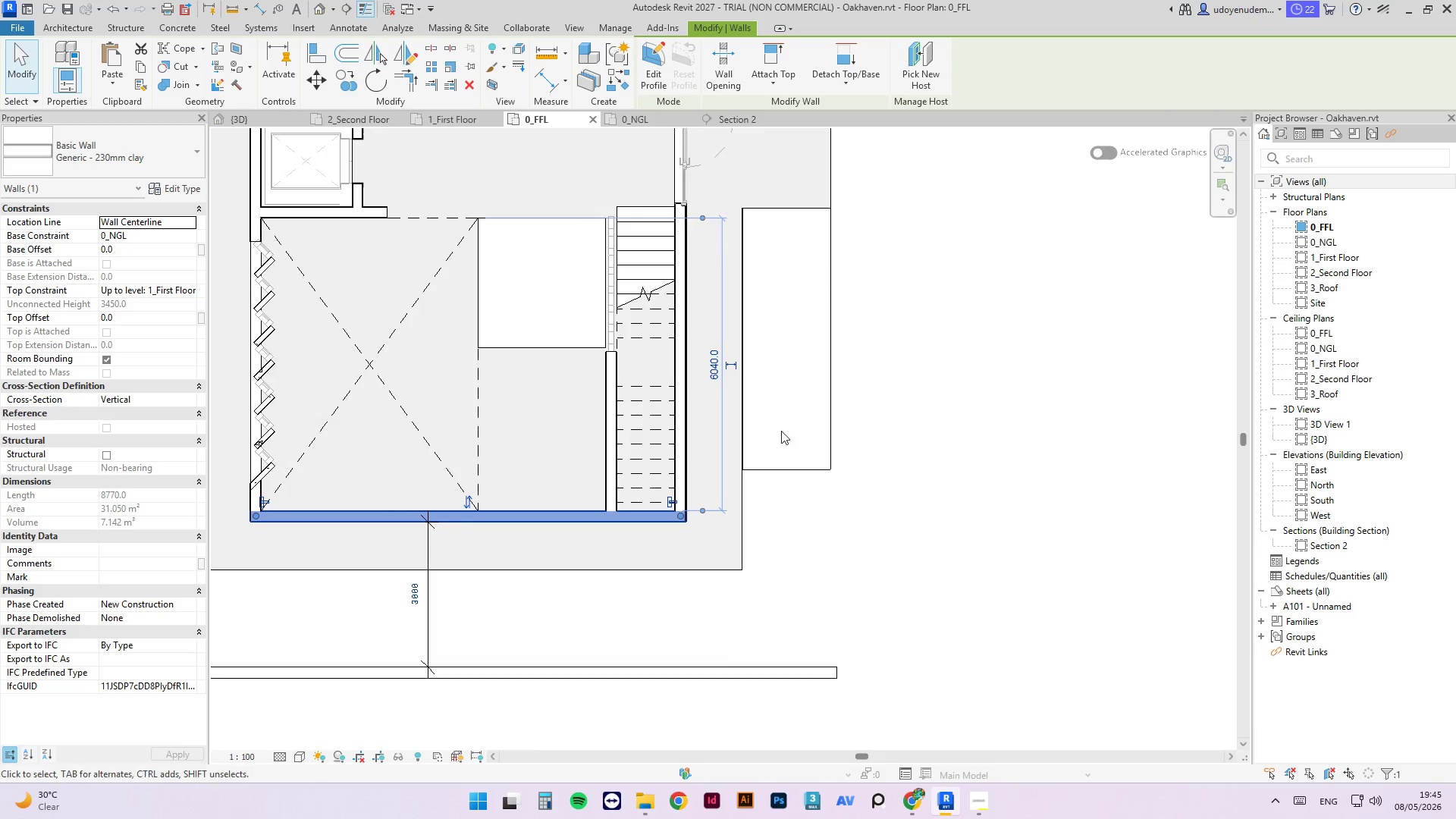 
scroll: coordinate [441, 481], scroll_direction: none, amount: 0.0
 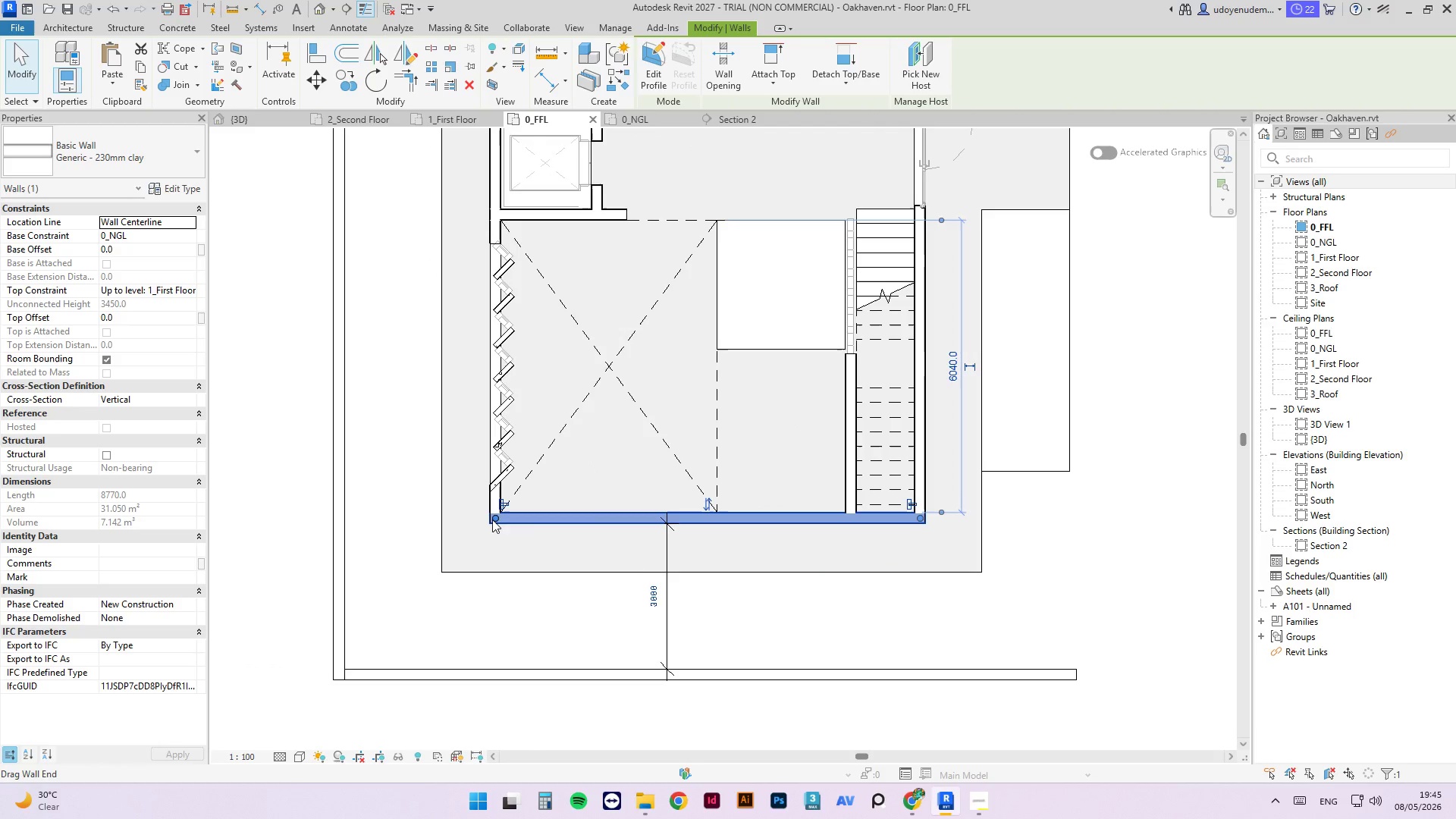 
left_click_drag(start_coordinate=[492, 519], to_coordinate=[710, 513])
 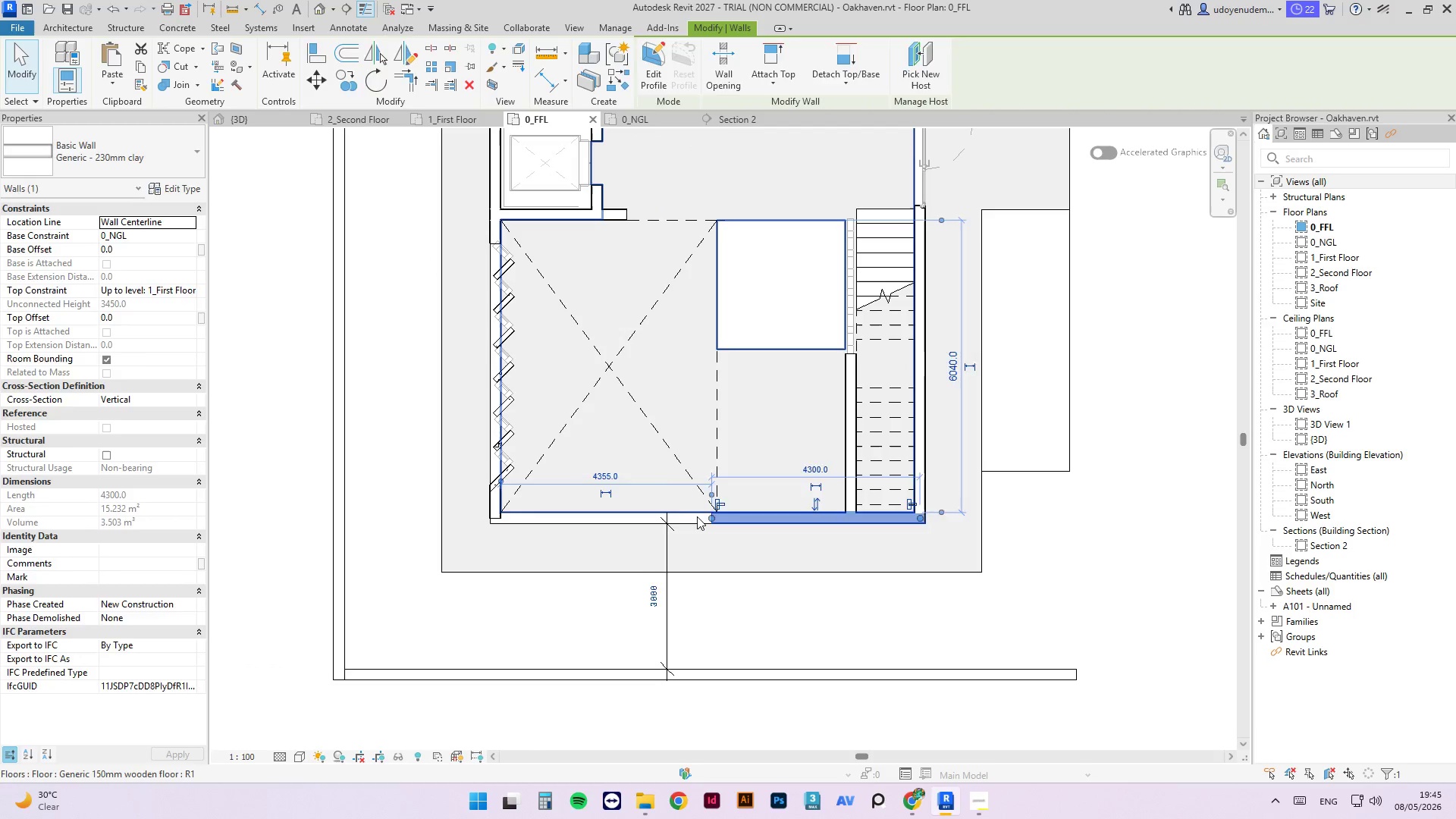 
key(Escape)
 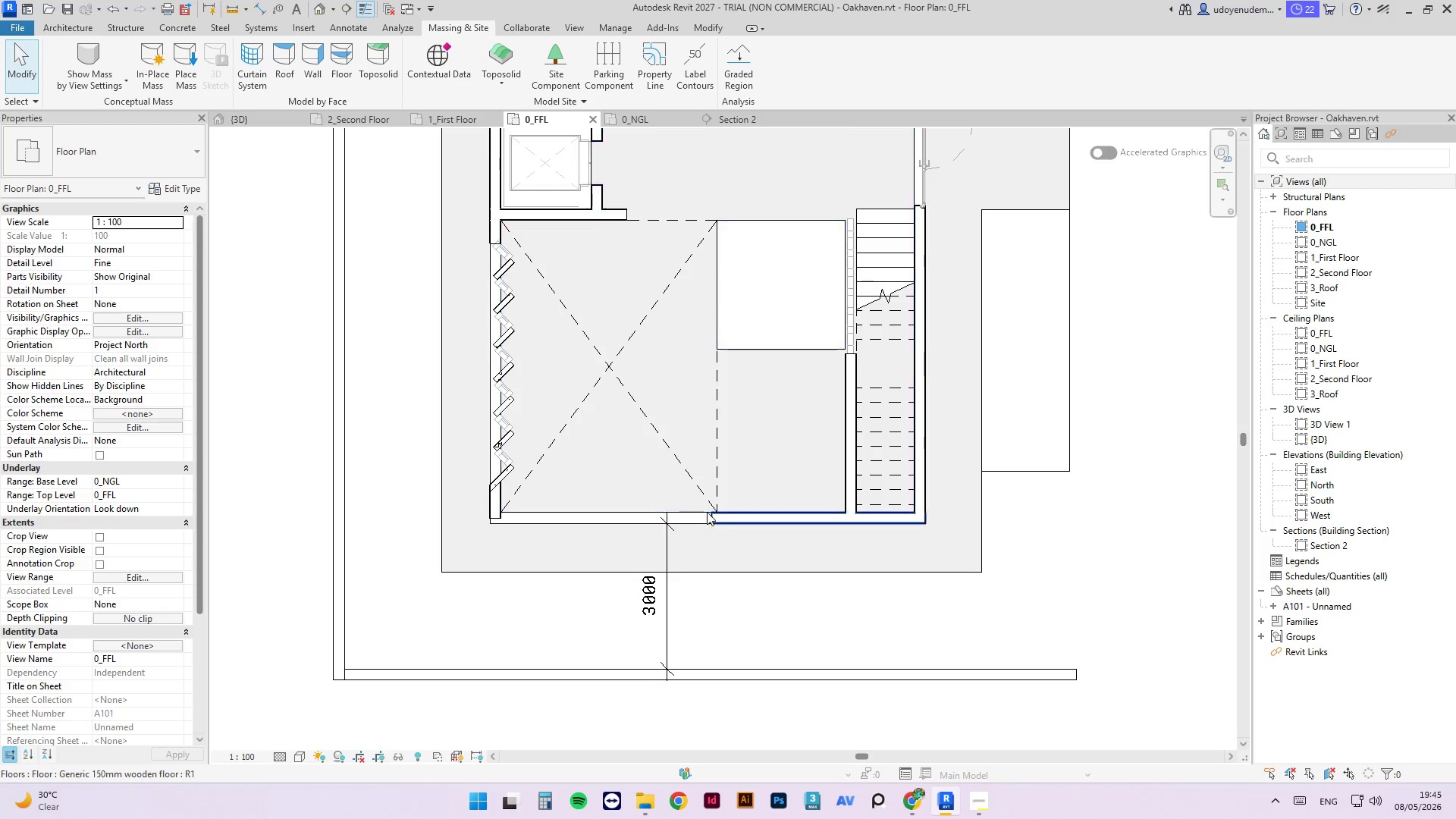 
key(Escape)
 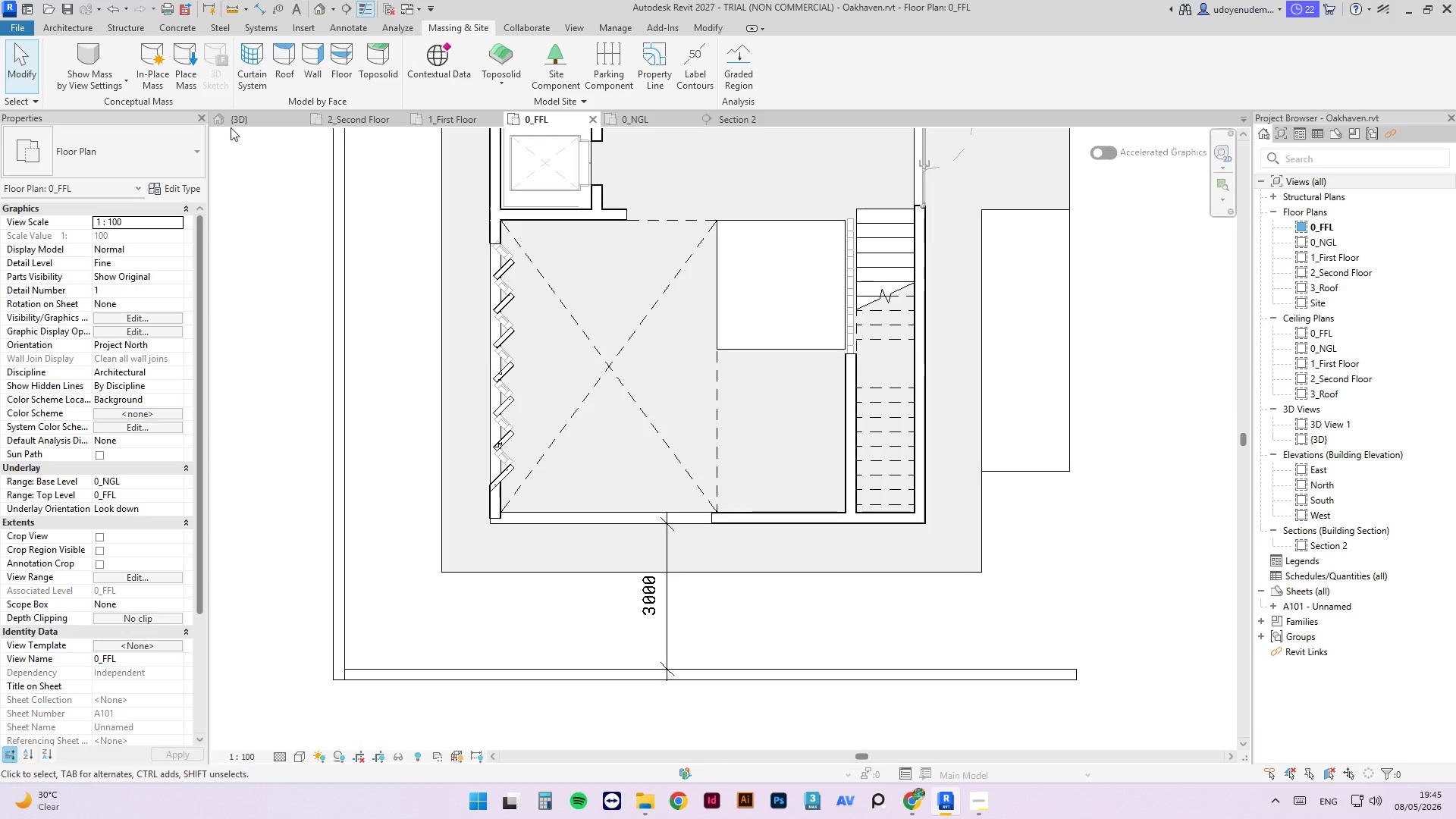 
left_click([234, 121])
 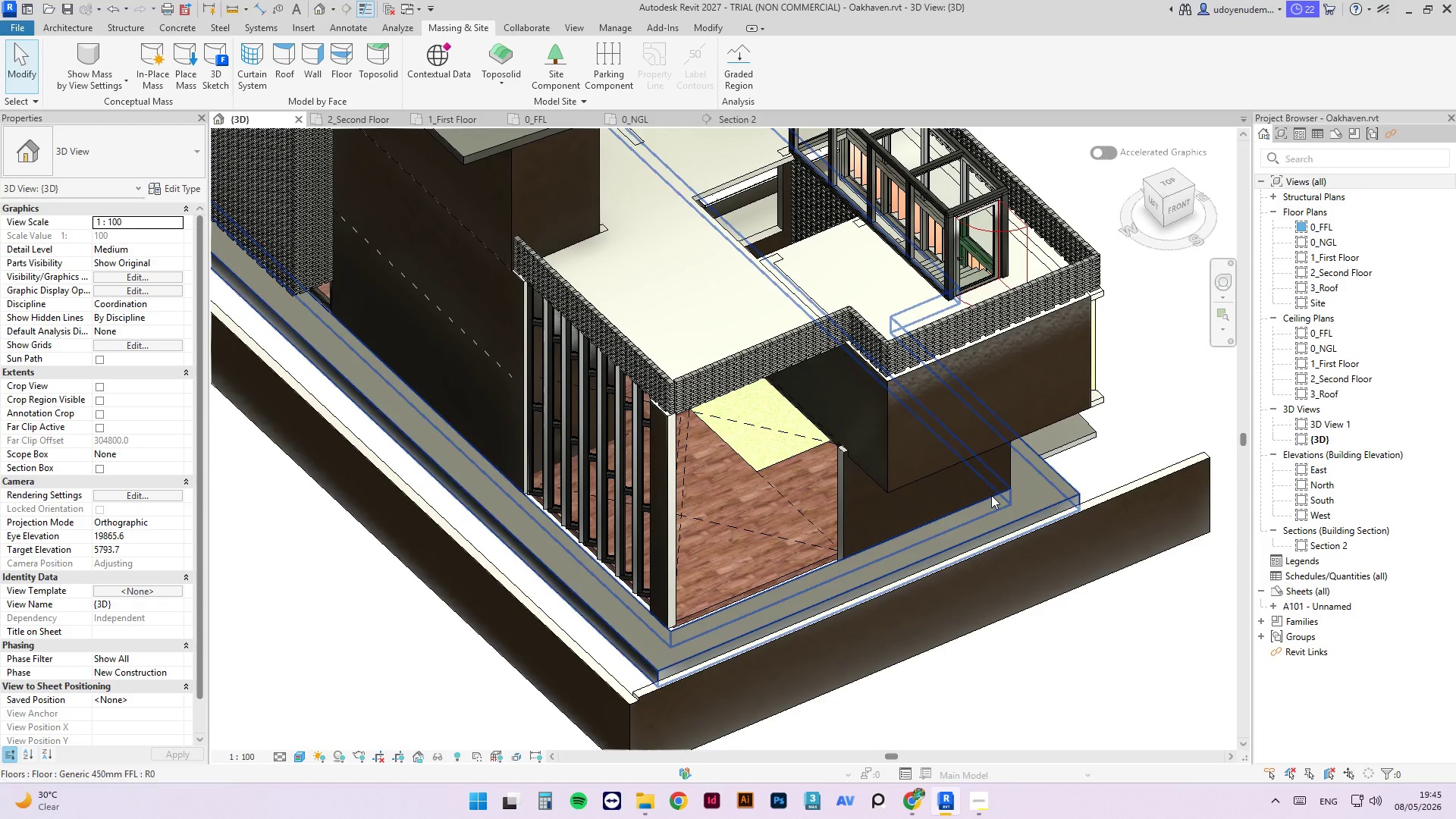 
type(al)
 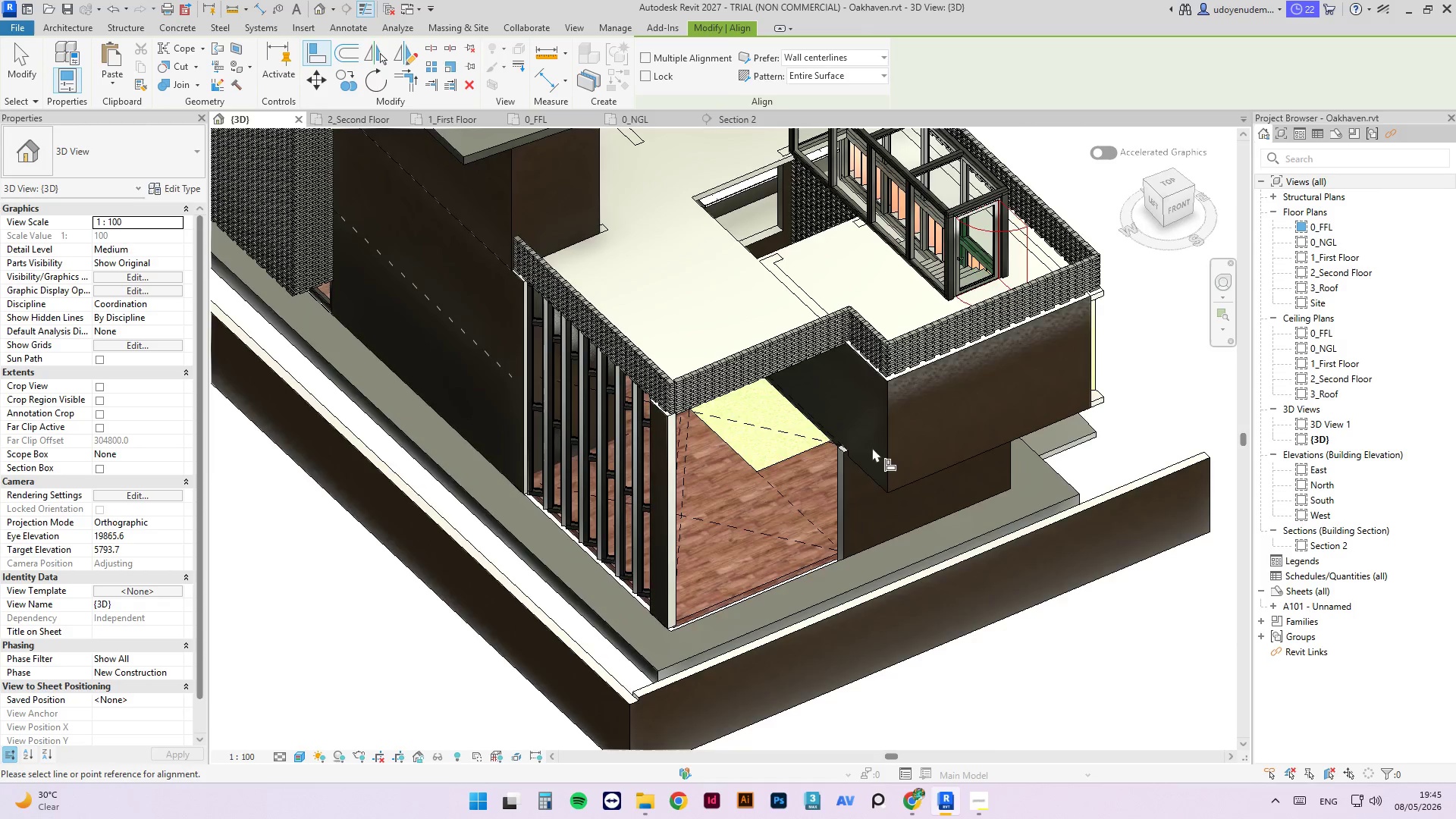 
scroll: coordinate [872, 447], scroll_direction: up, amount: 3.0
 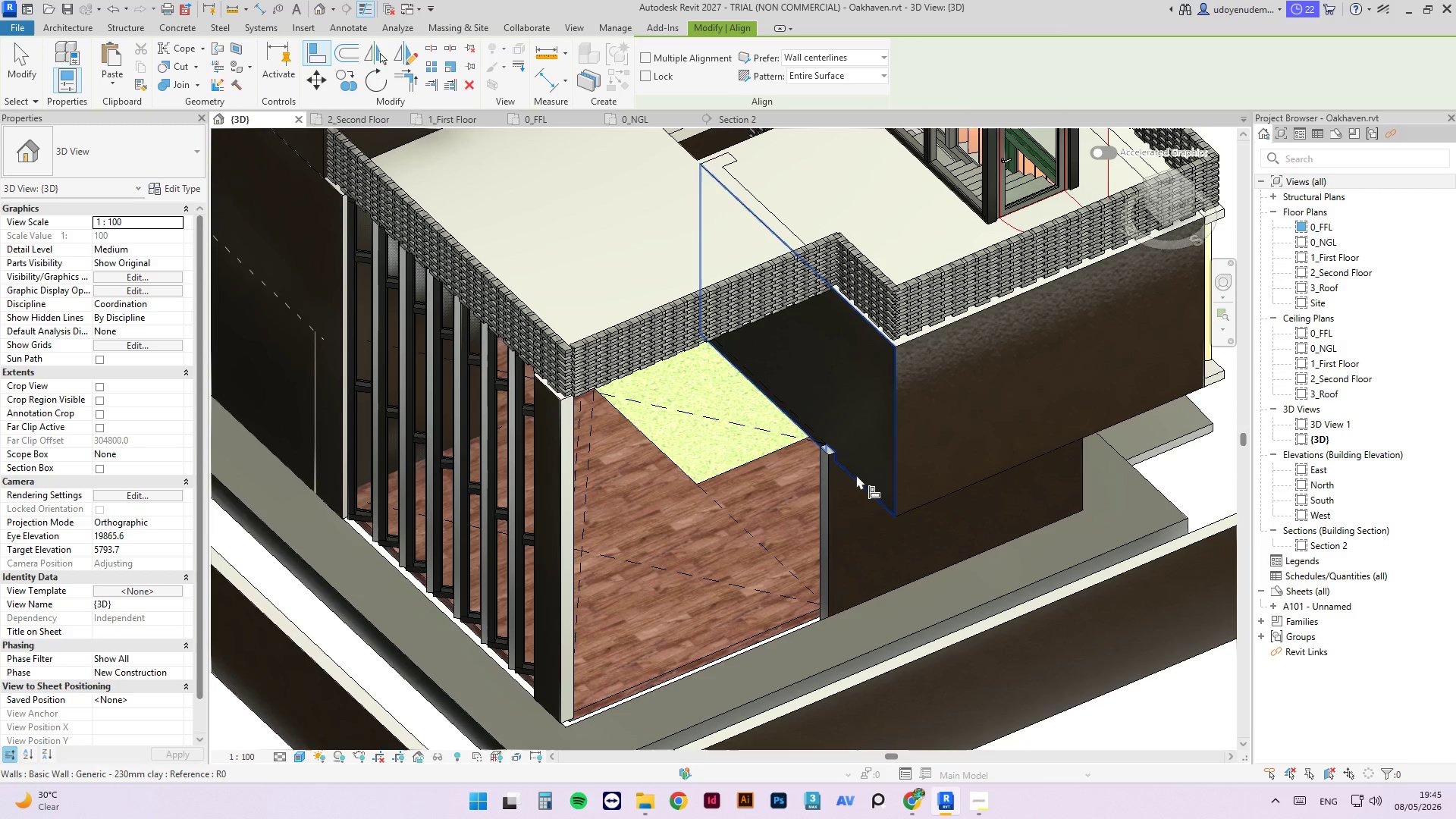 
left_click([856, 475])
 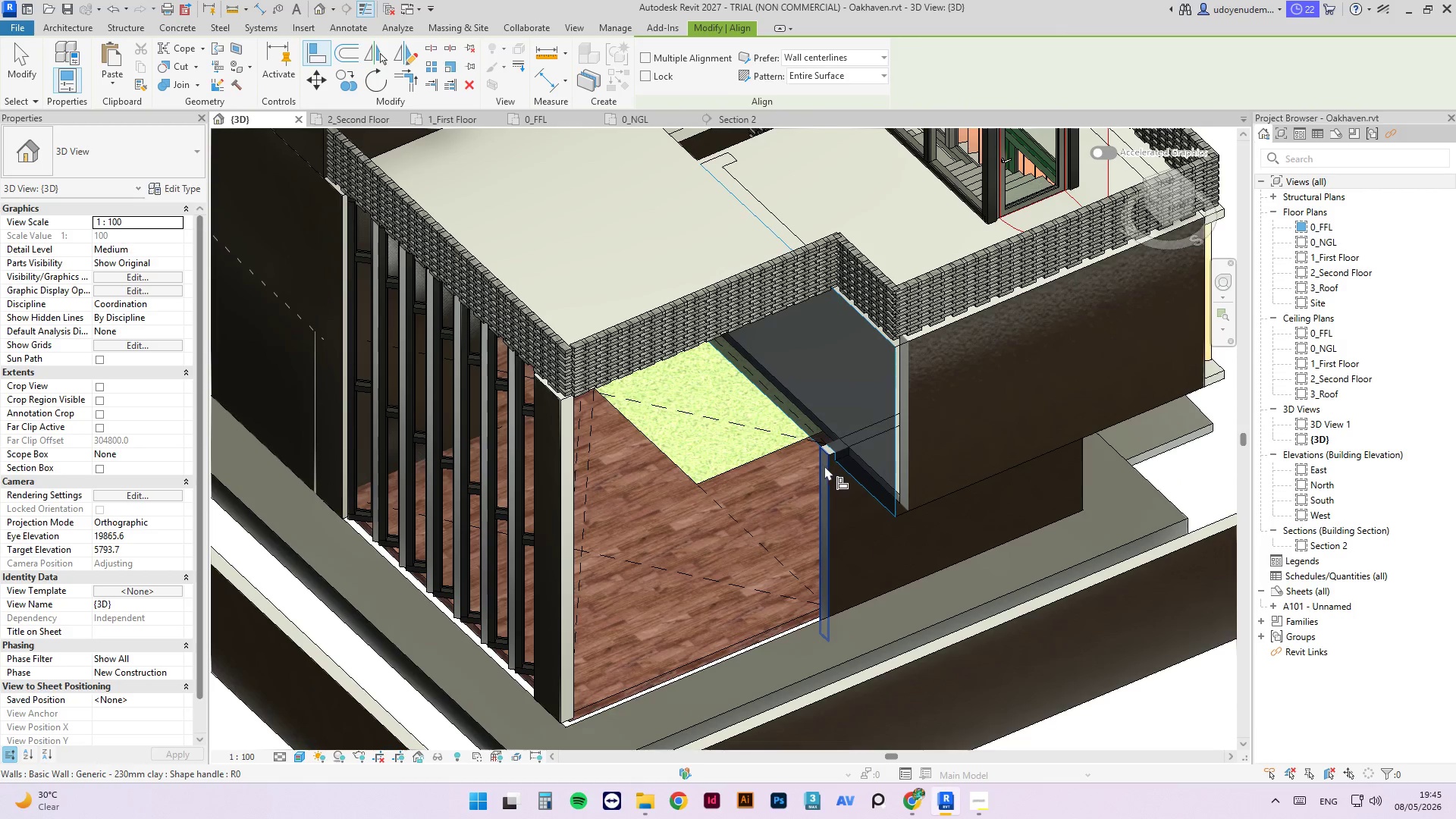 
left_click([824, 466])
 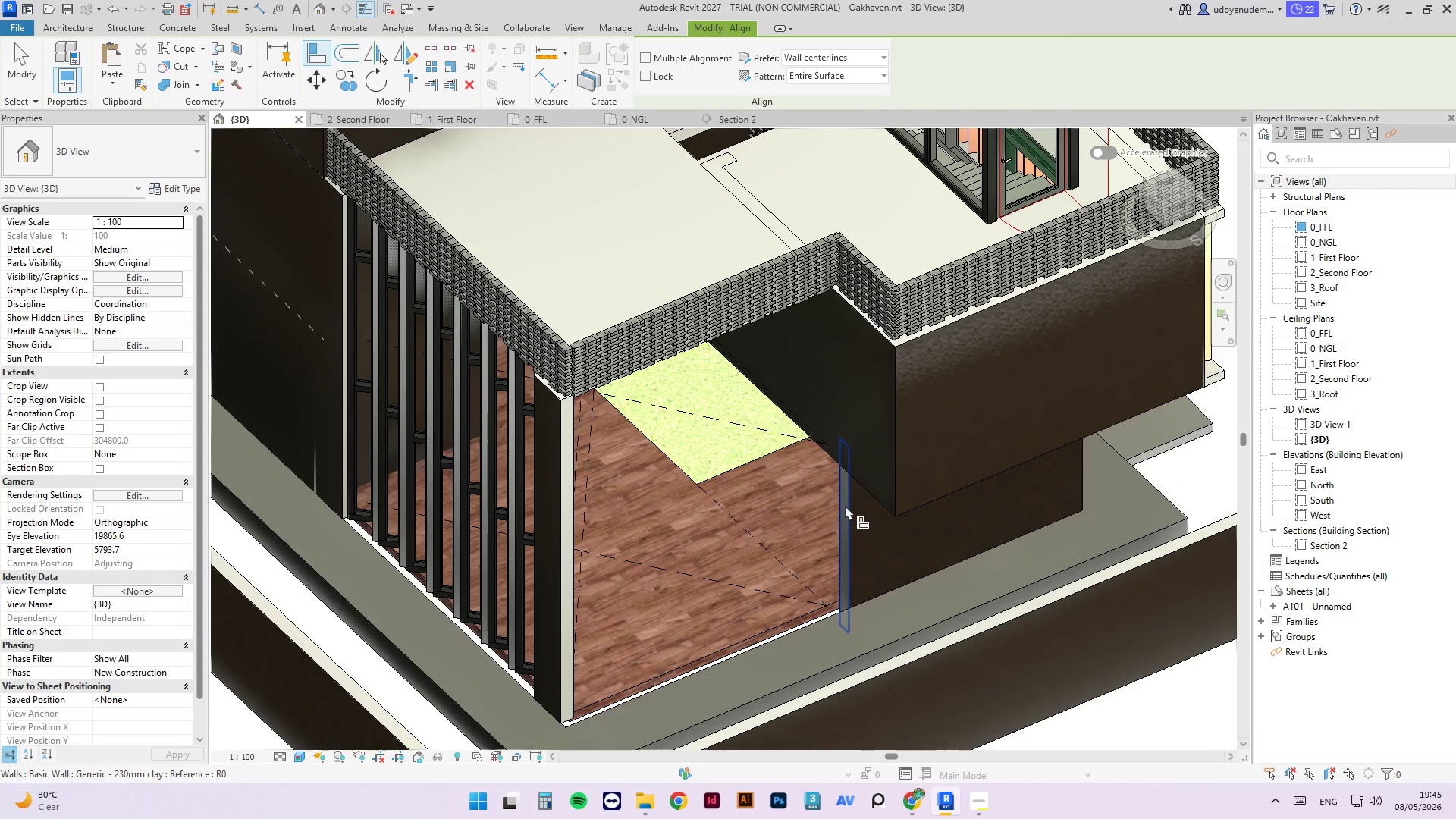 
key(Escape)
 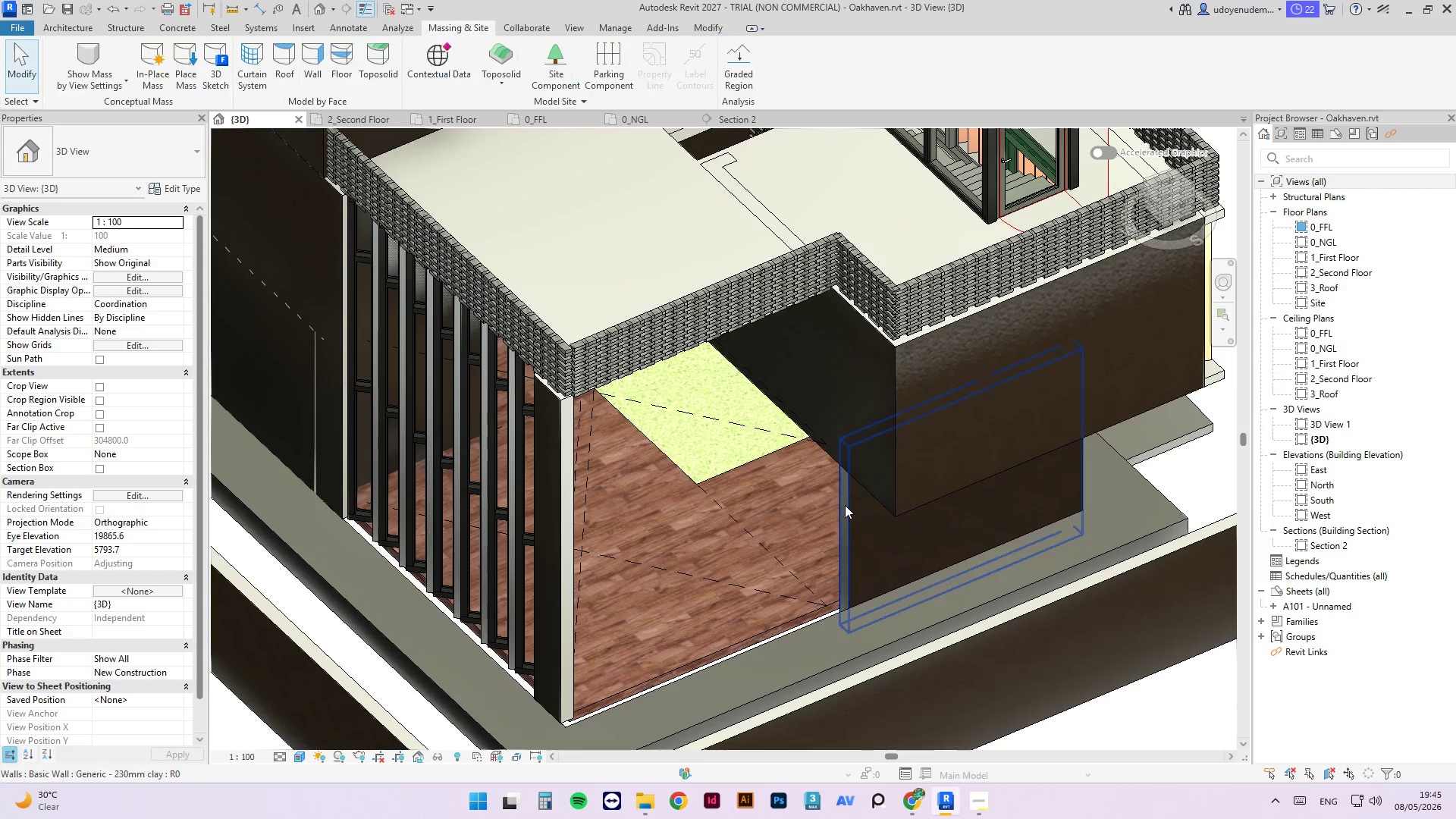 
key(Escape)
 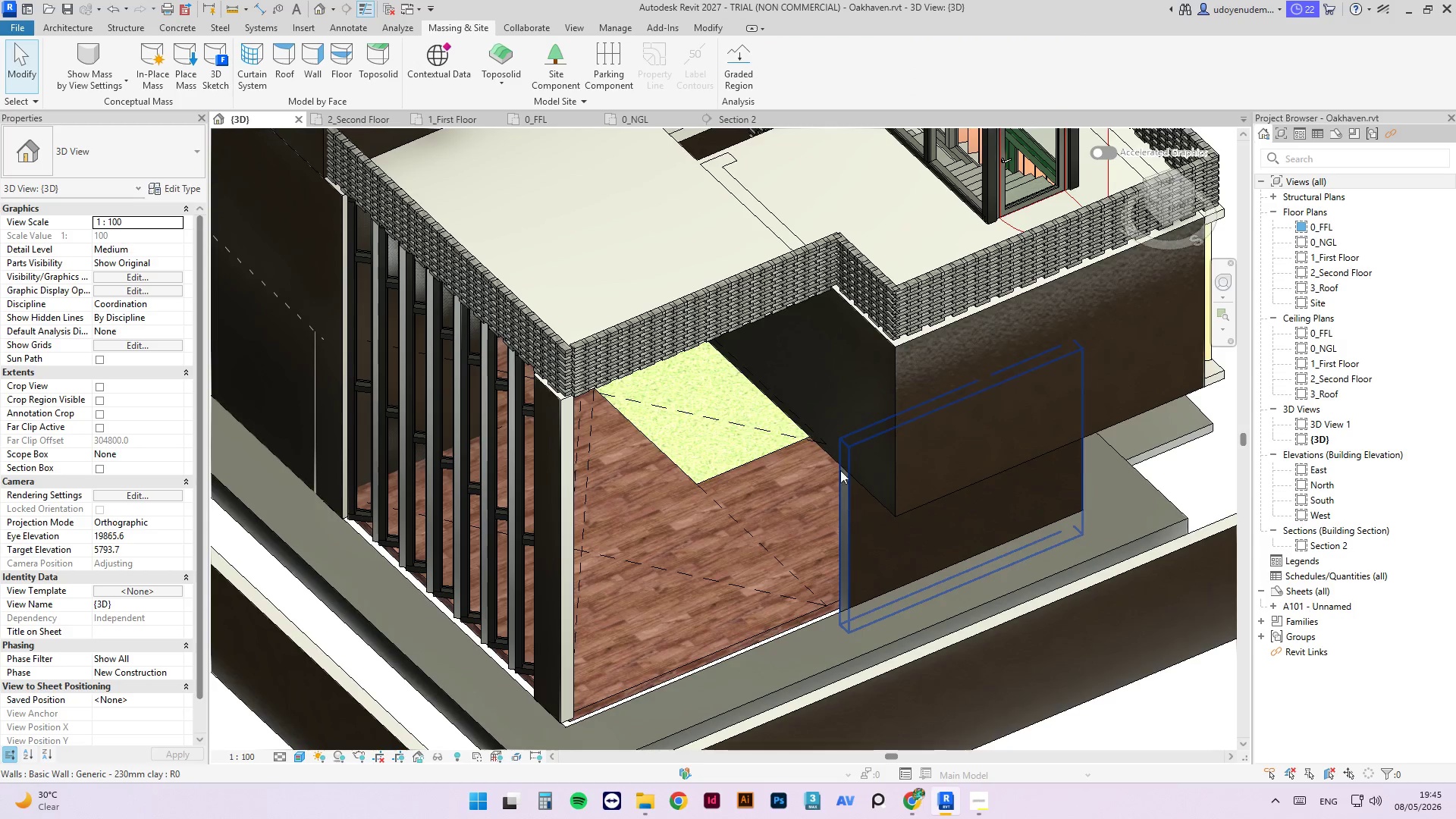 
key(Escape)
 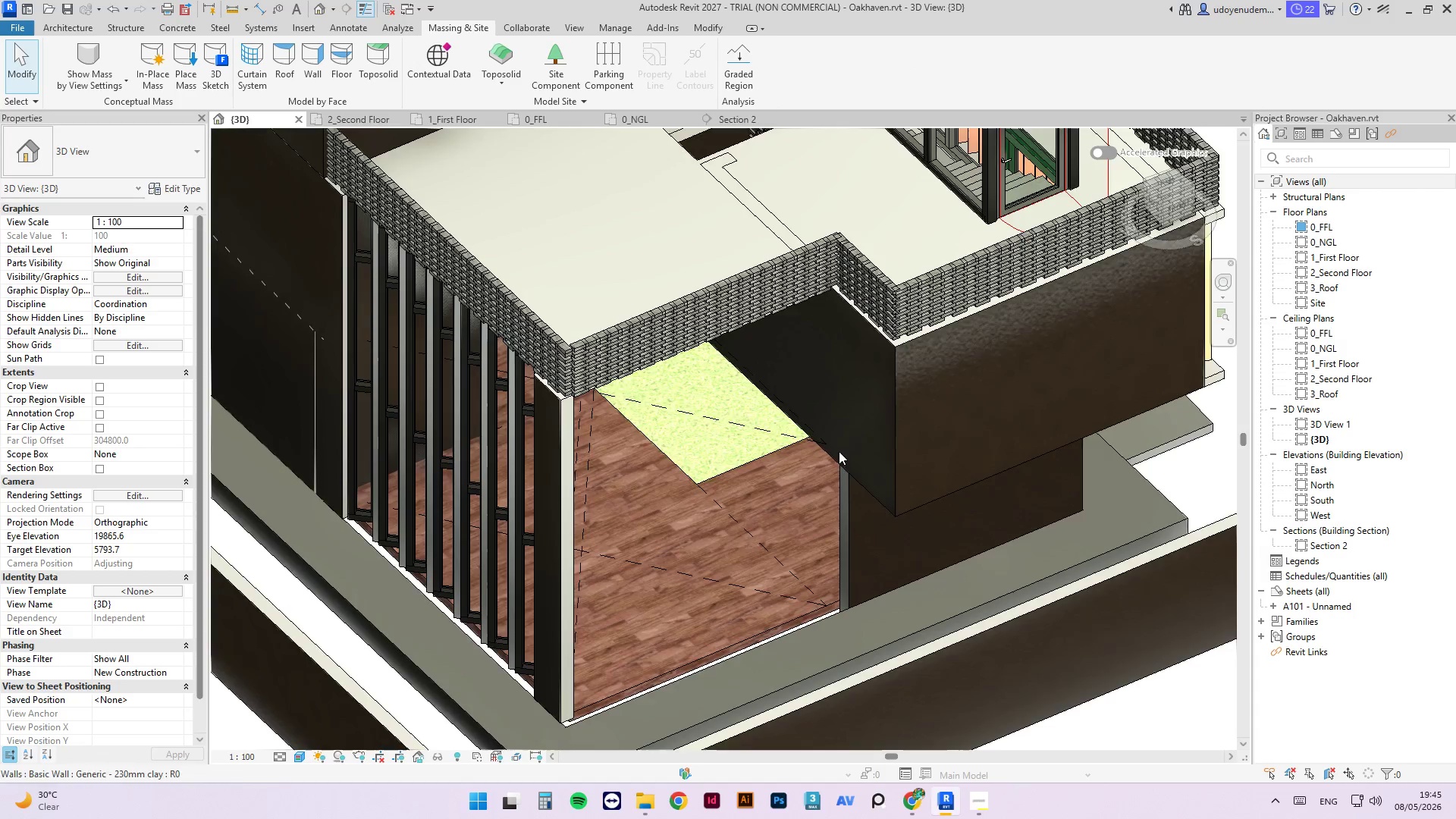 
hold_key(key=ShiftLeft, duration=2.09)
 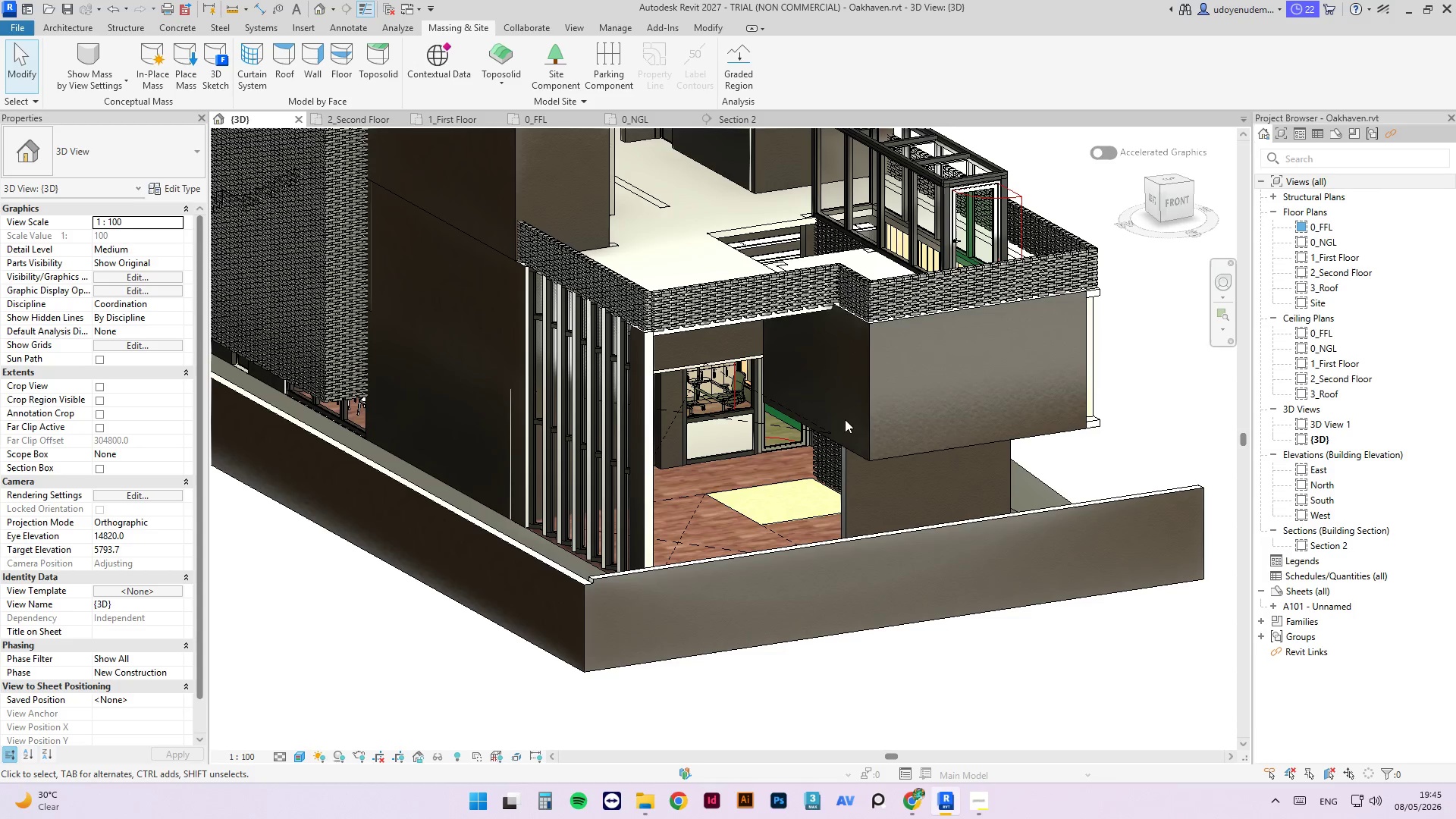 
scroll: coordinate [839, 441], scroll_direction: down, amount: 3.0
 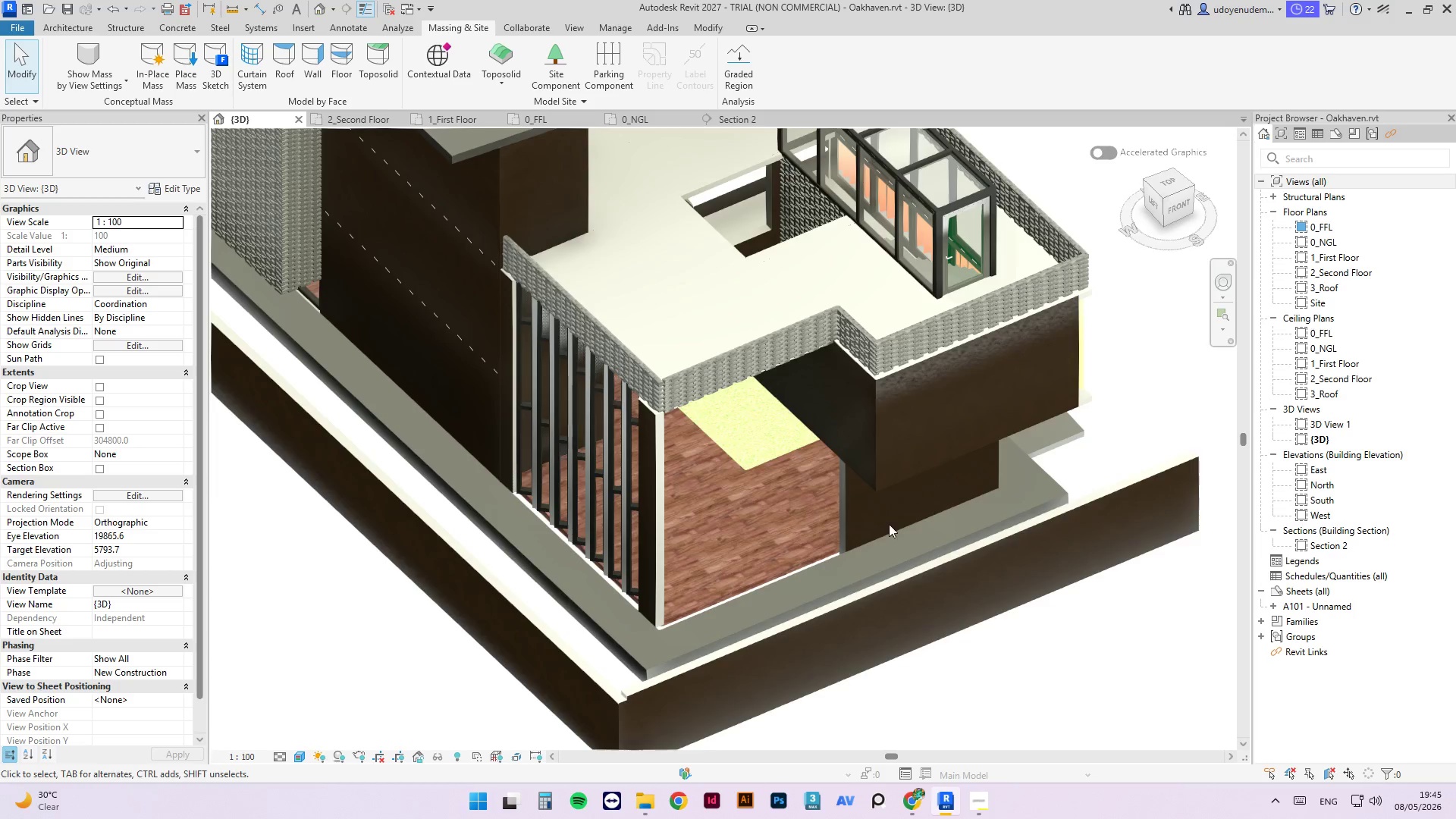 
wait(5.31)
 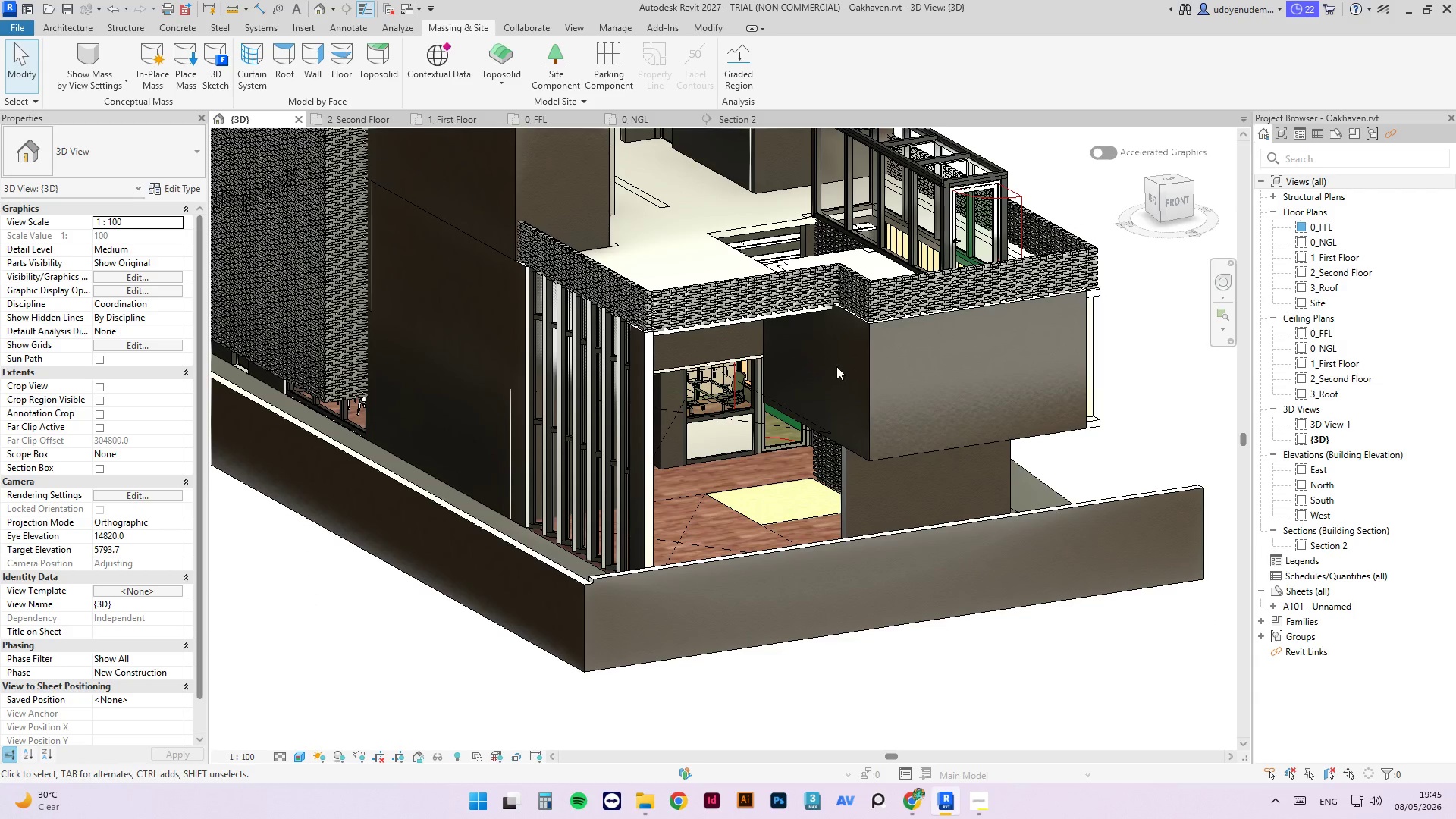 
type(al)
 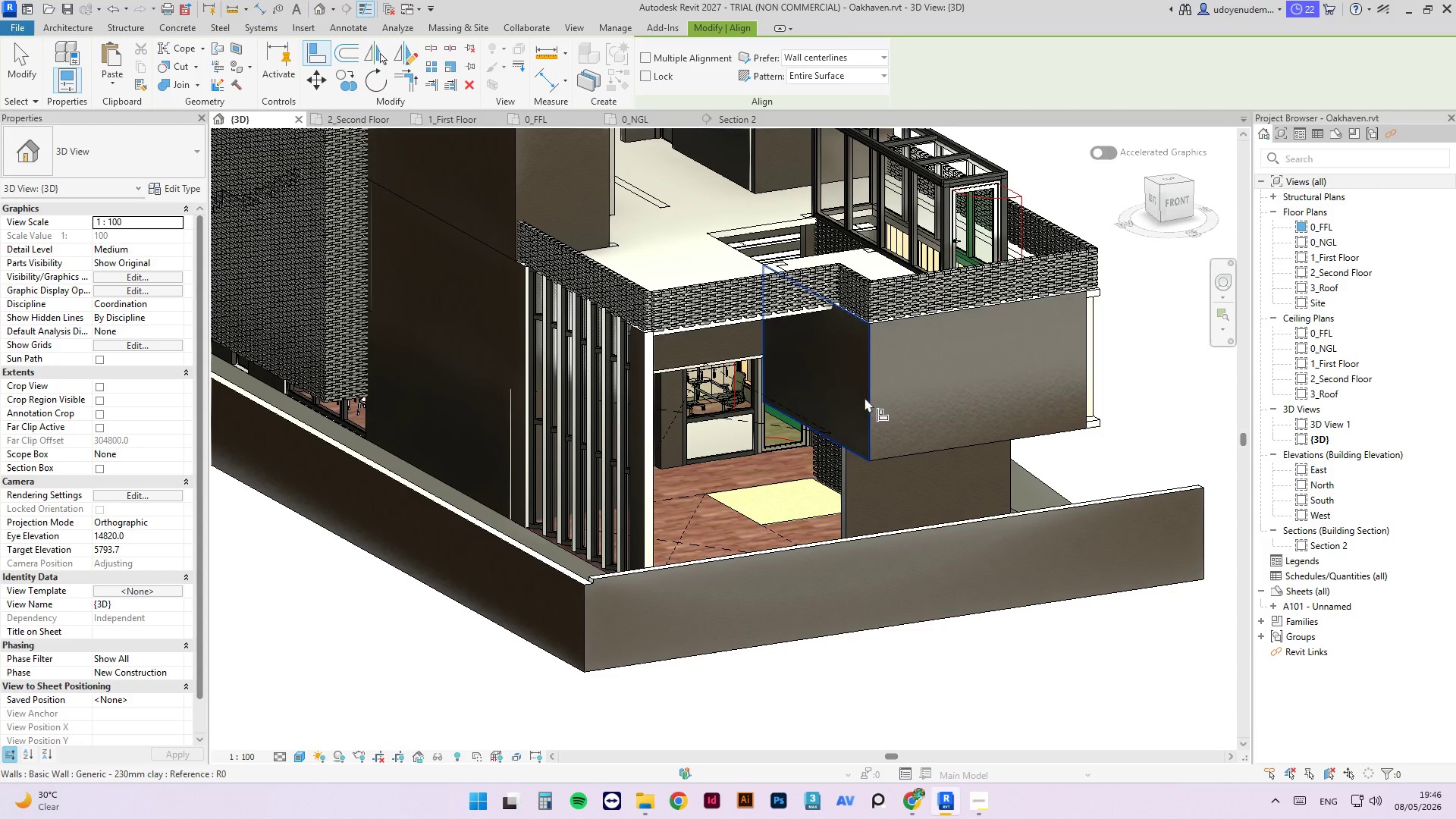 
left_click([864, 397])
 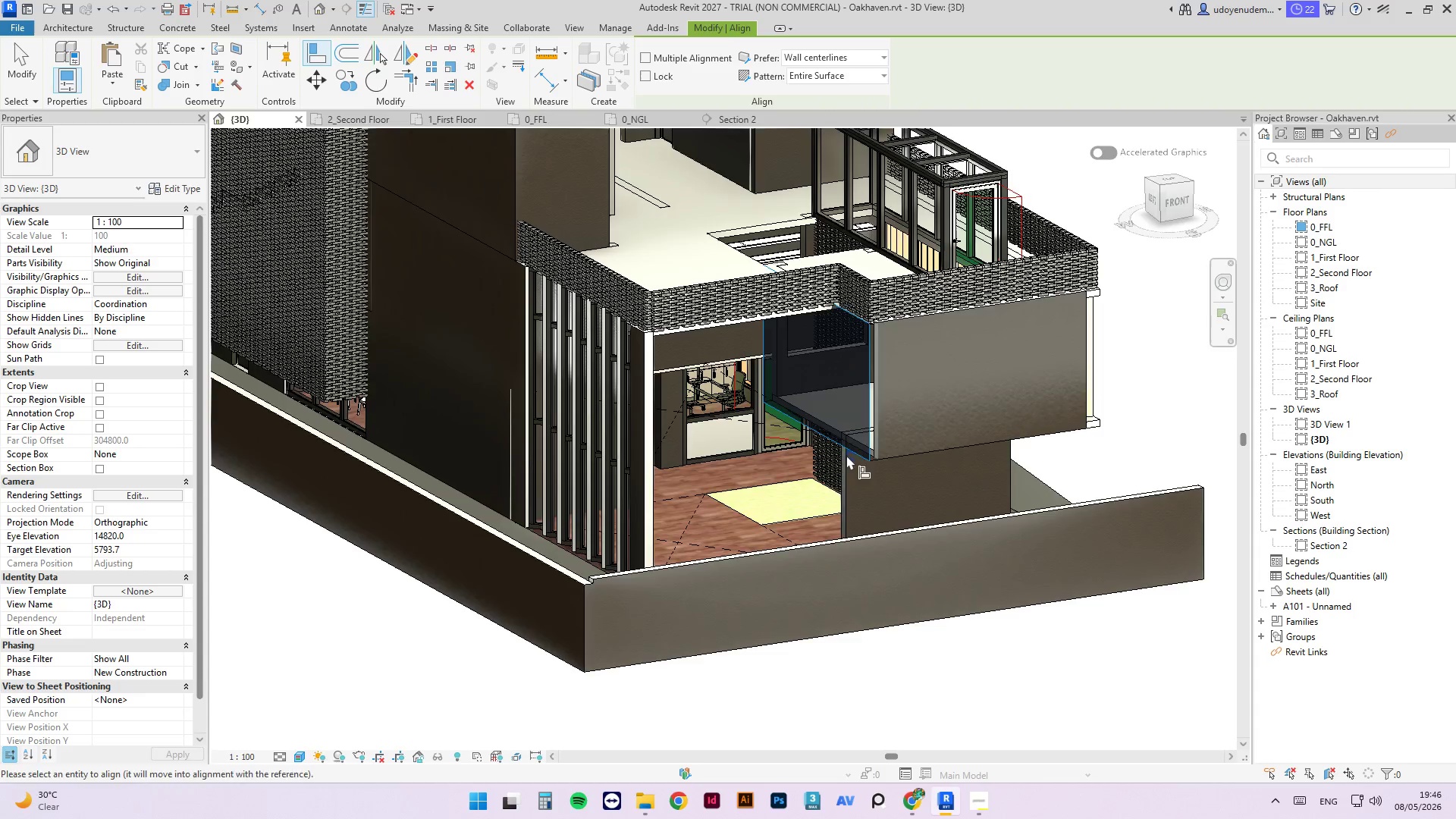 
scroll: coordinate [841, 470], scroll_direction: up, amount: 3.0
 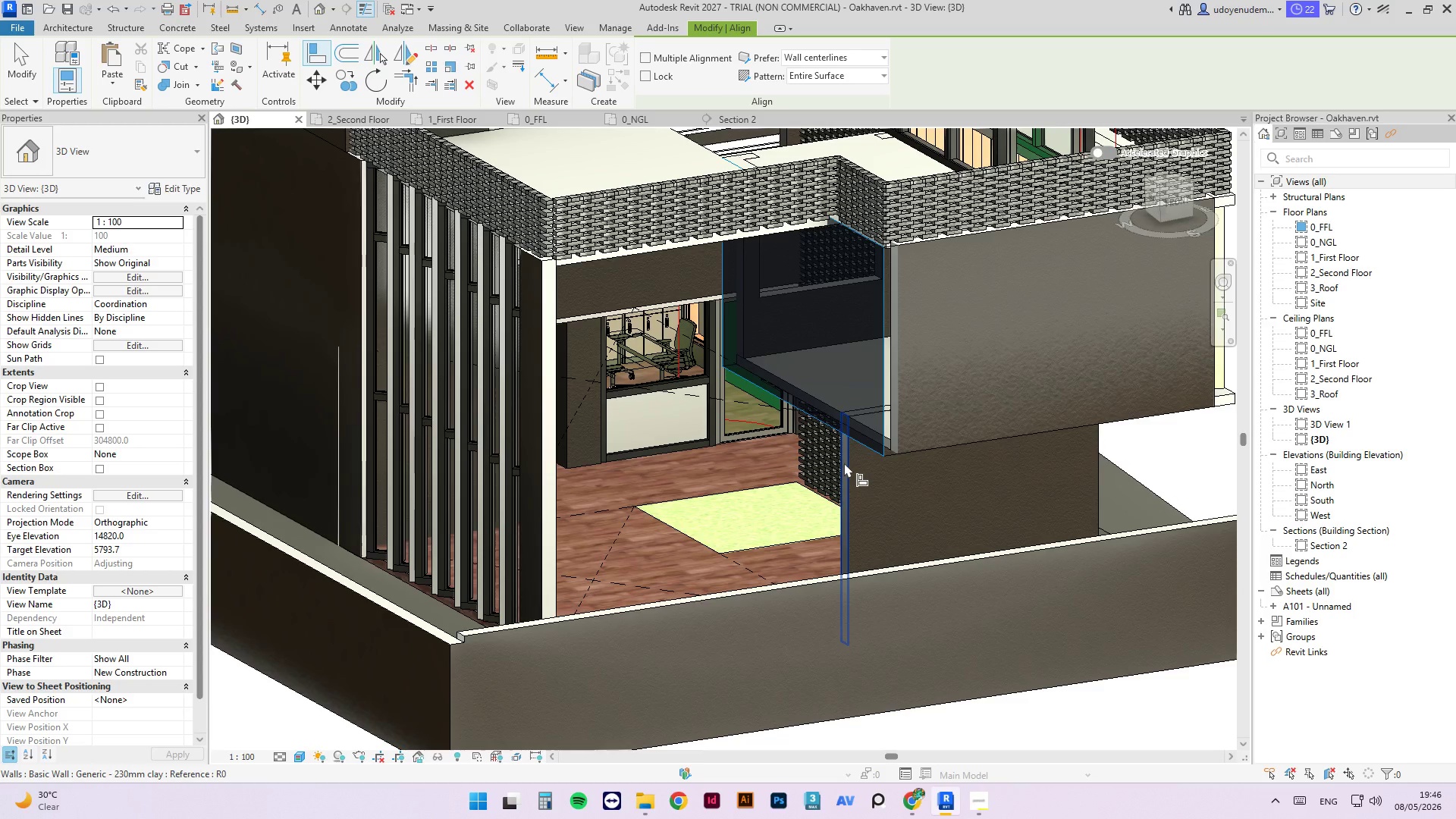 
left_click([844, 463])
 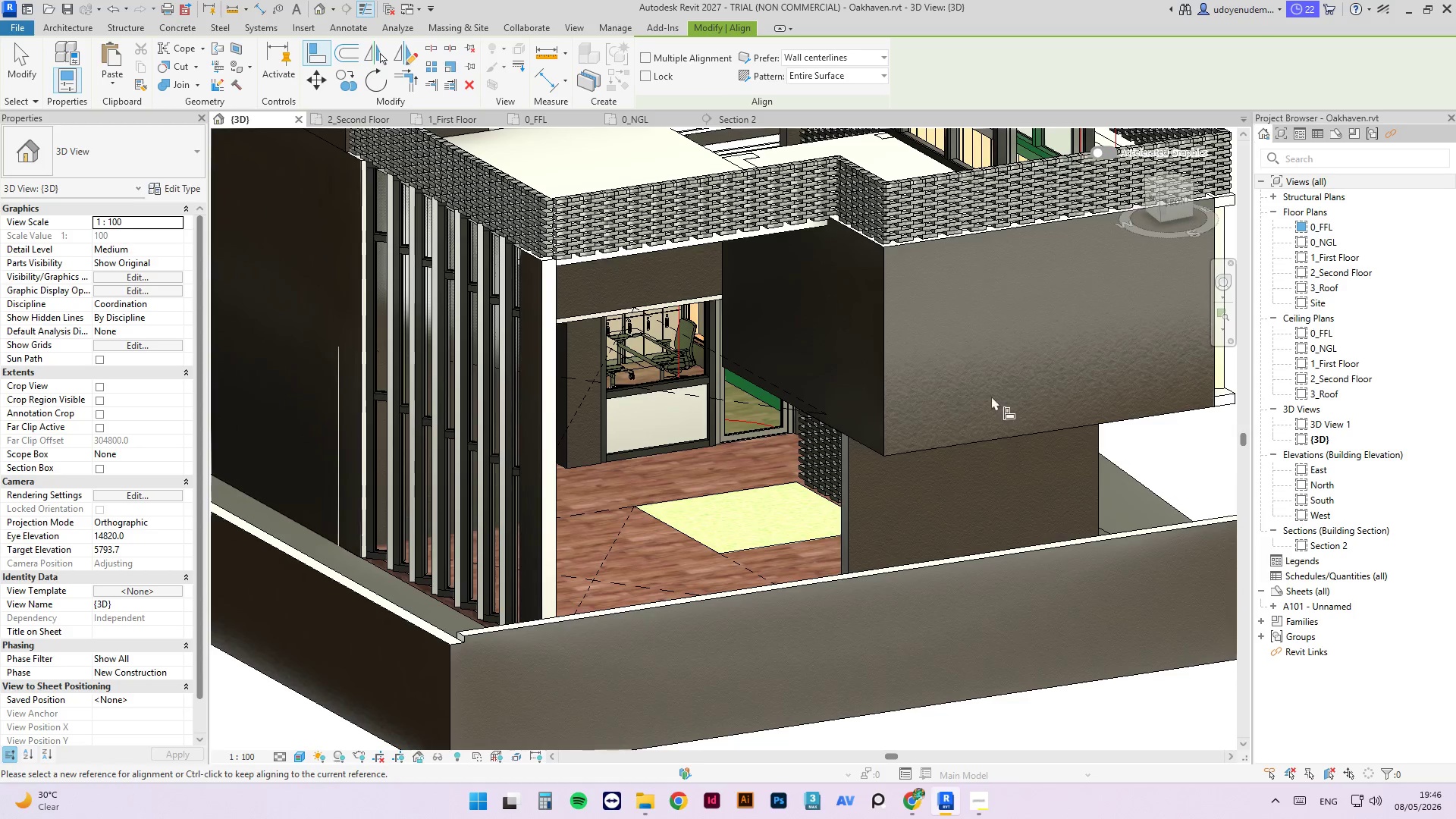 
scroll: coordinate [770, 419], scroll_direction: down, amount: 4.0
 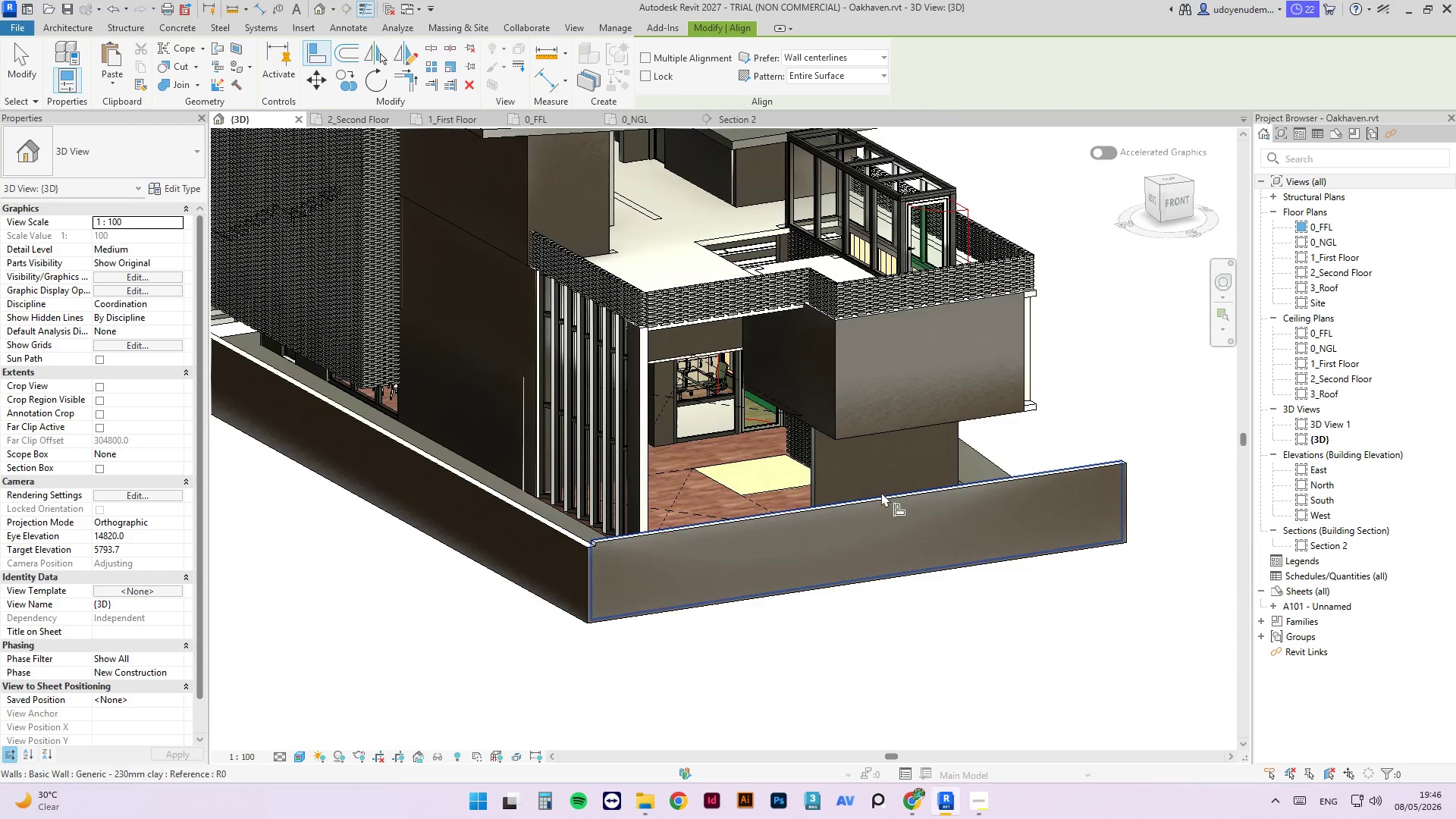 
key(Escape)
 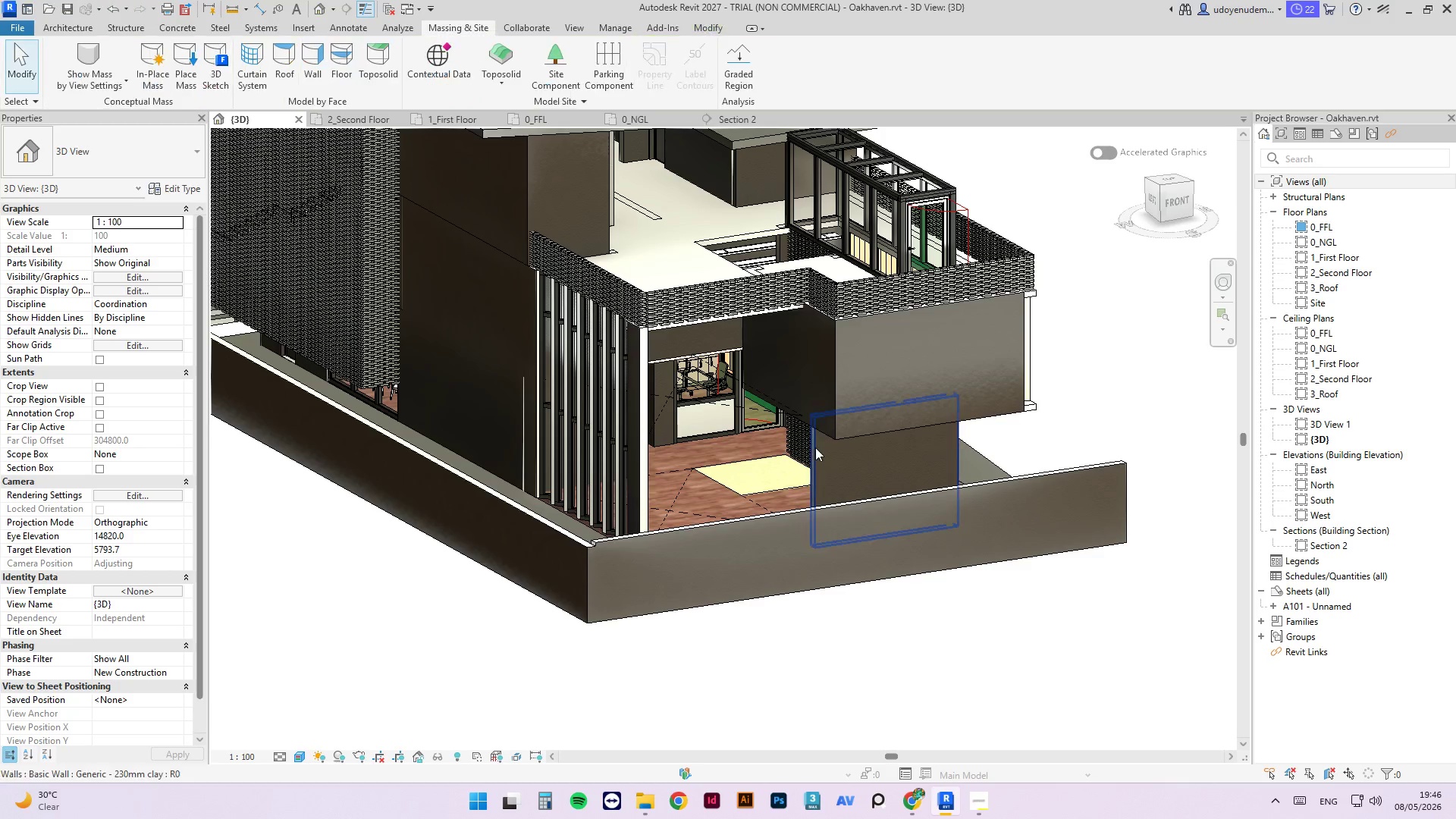 
key(Escape)
 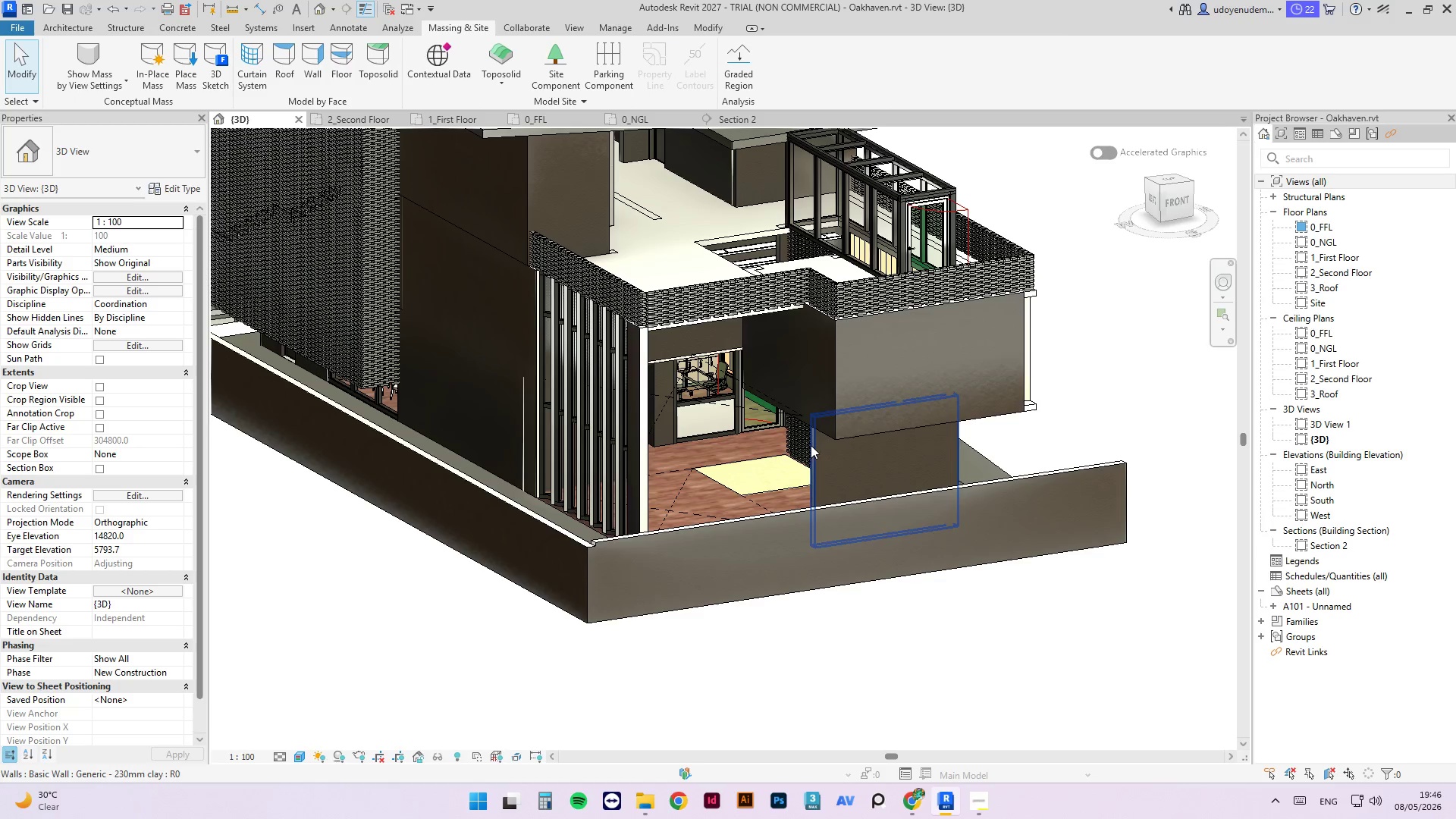 
key(Escape)
 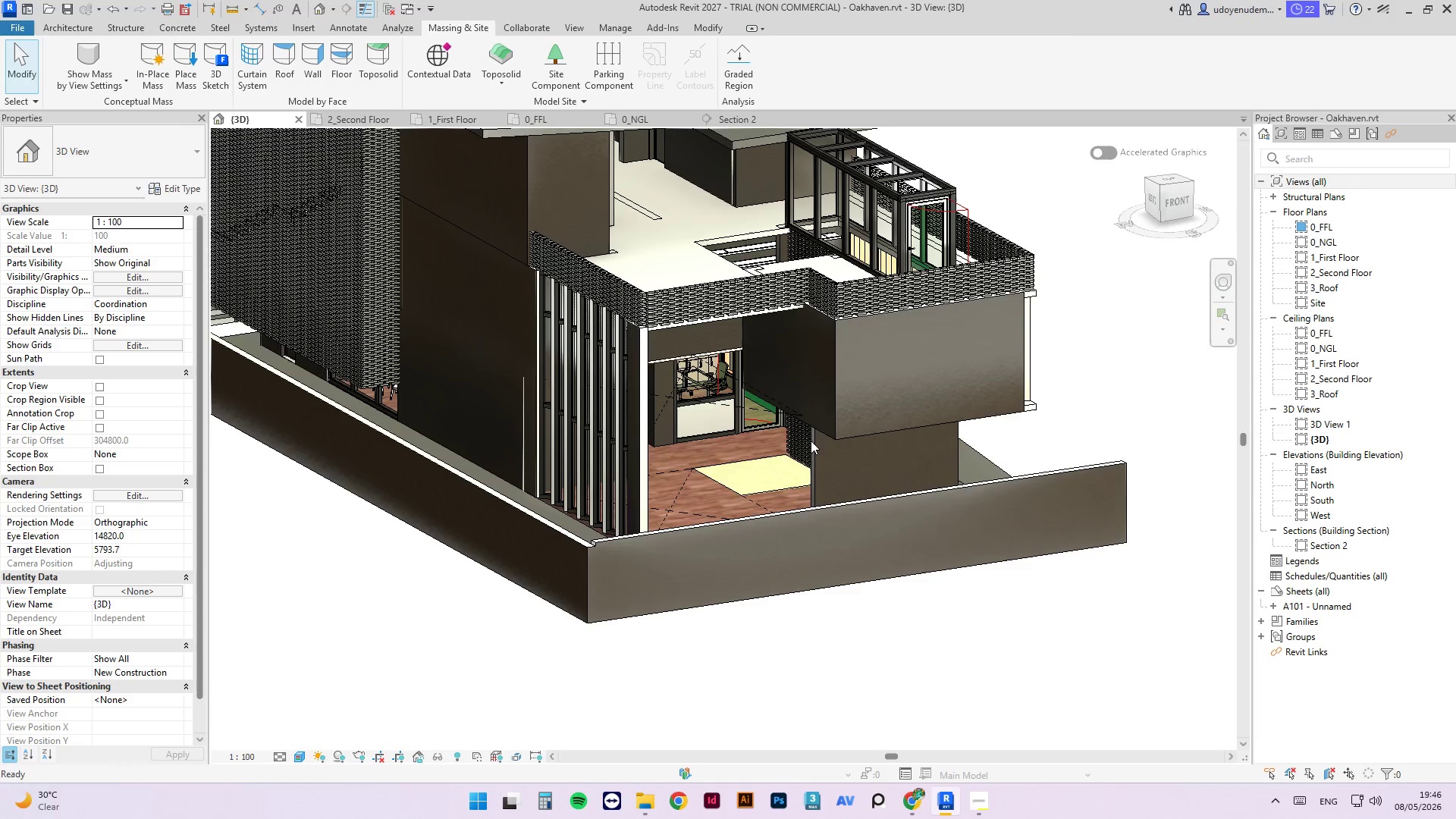 
hold_key(key=ShiftLeft, duration=0.75)
 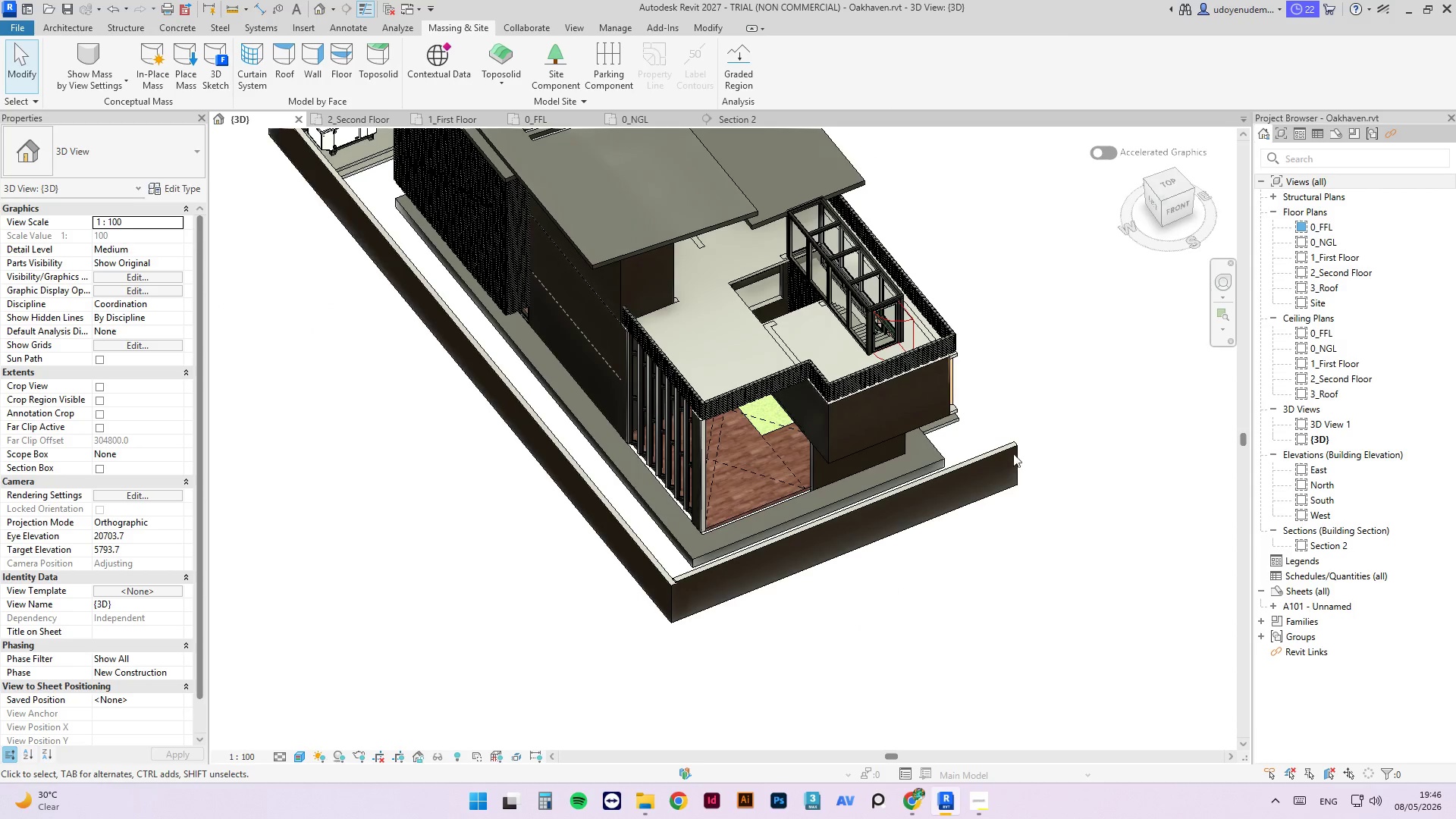 
scroll: coordinate [811, 440], scroll_direction: down, amount: 3.0
 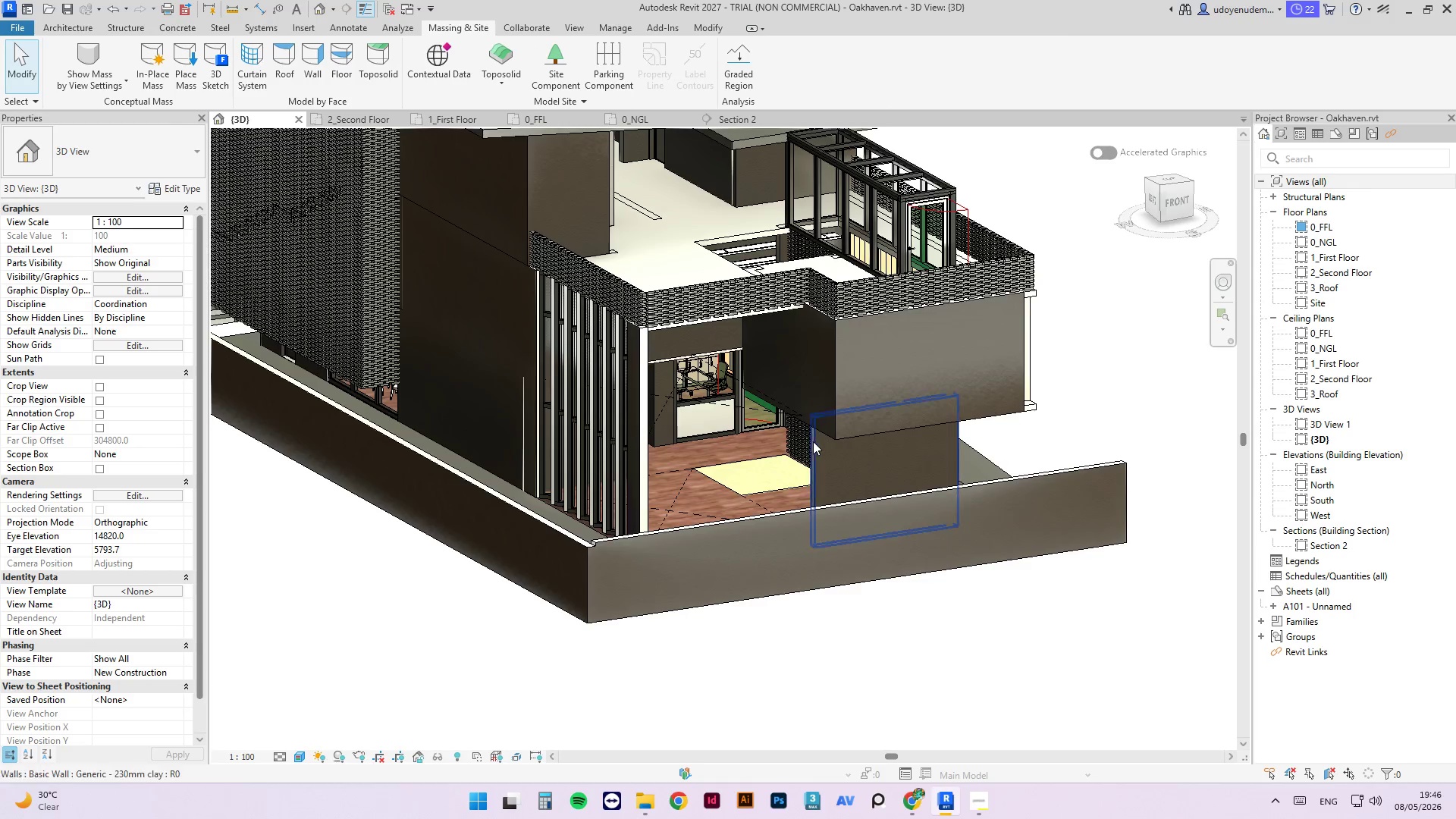 
key(Escape)
 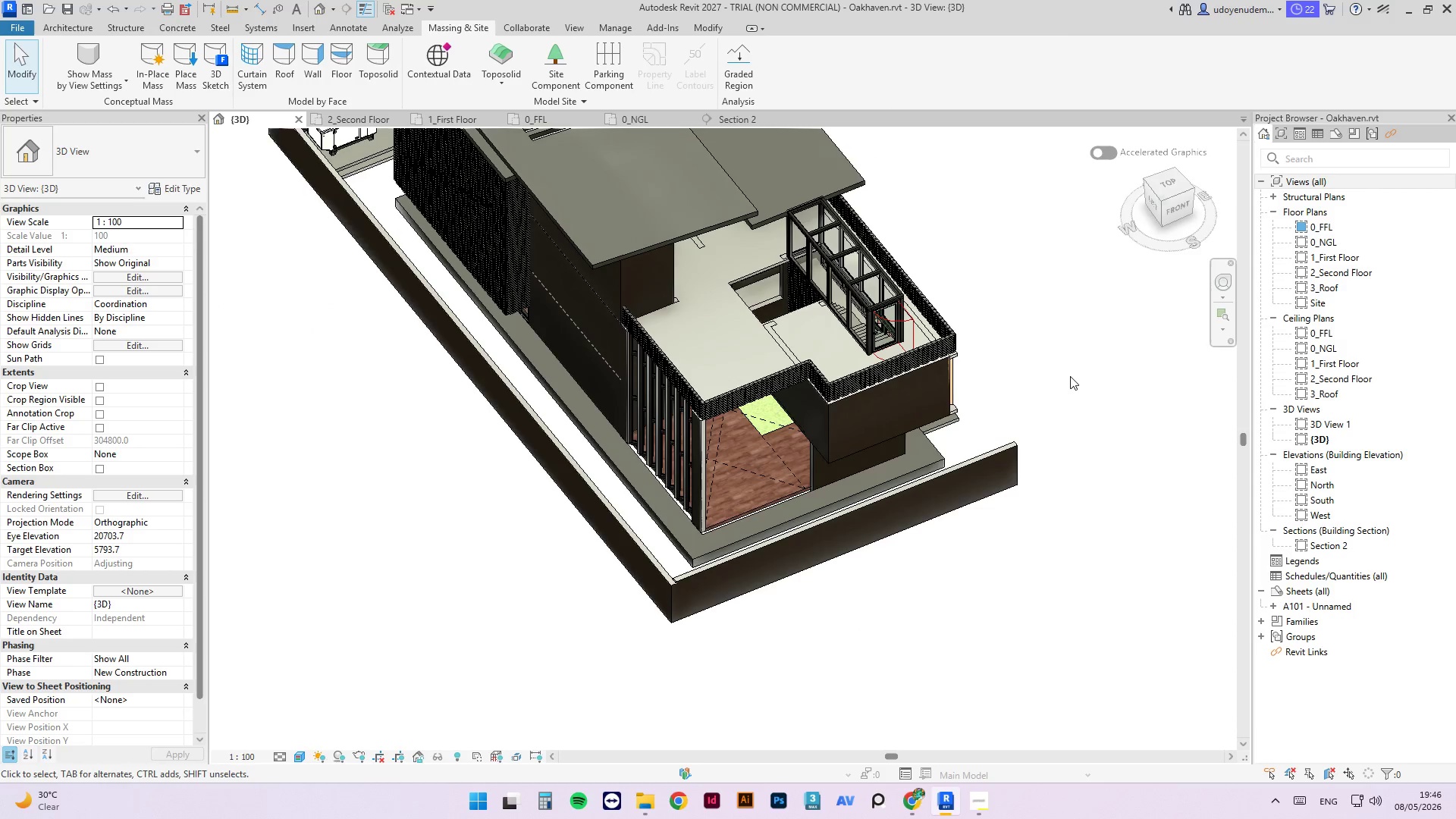 
key(Escape)
 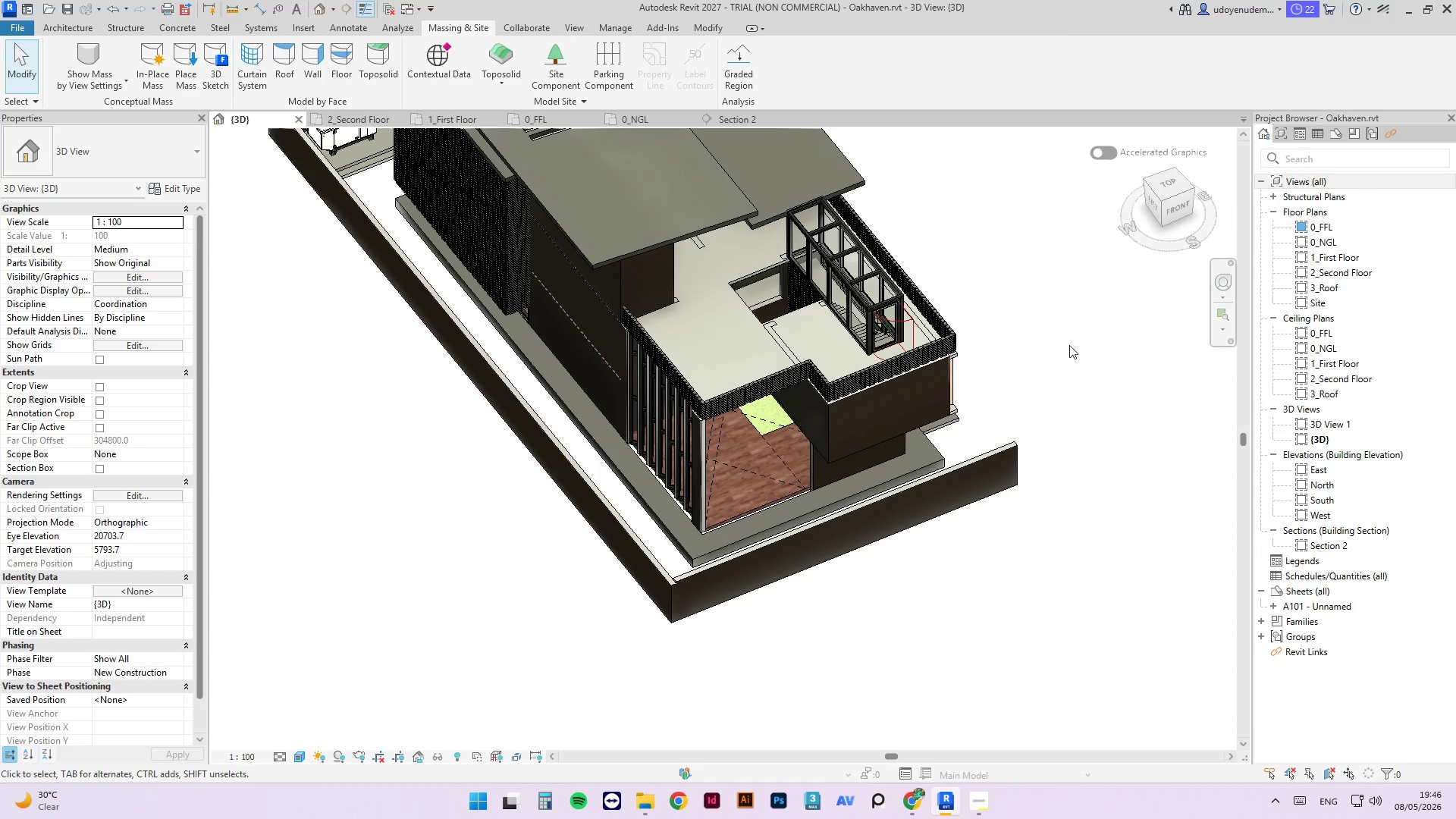 
left_click([1069, 345])
 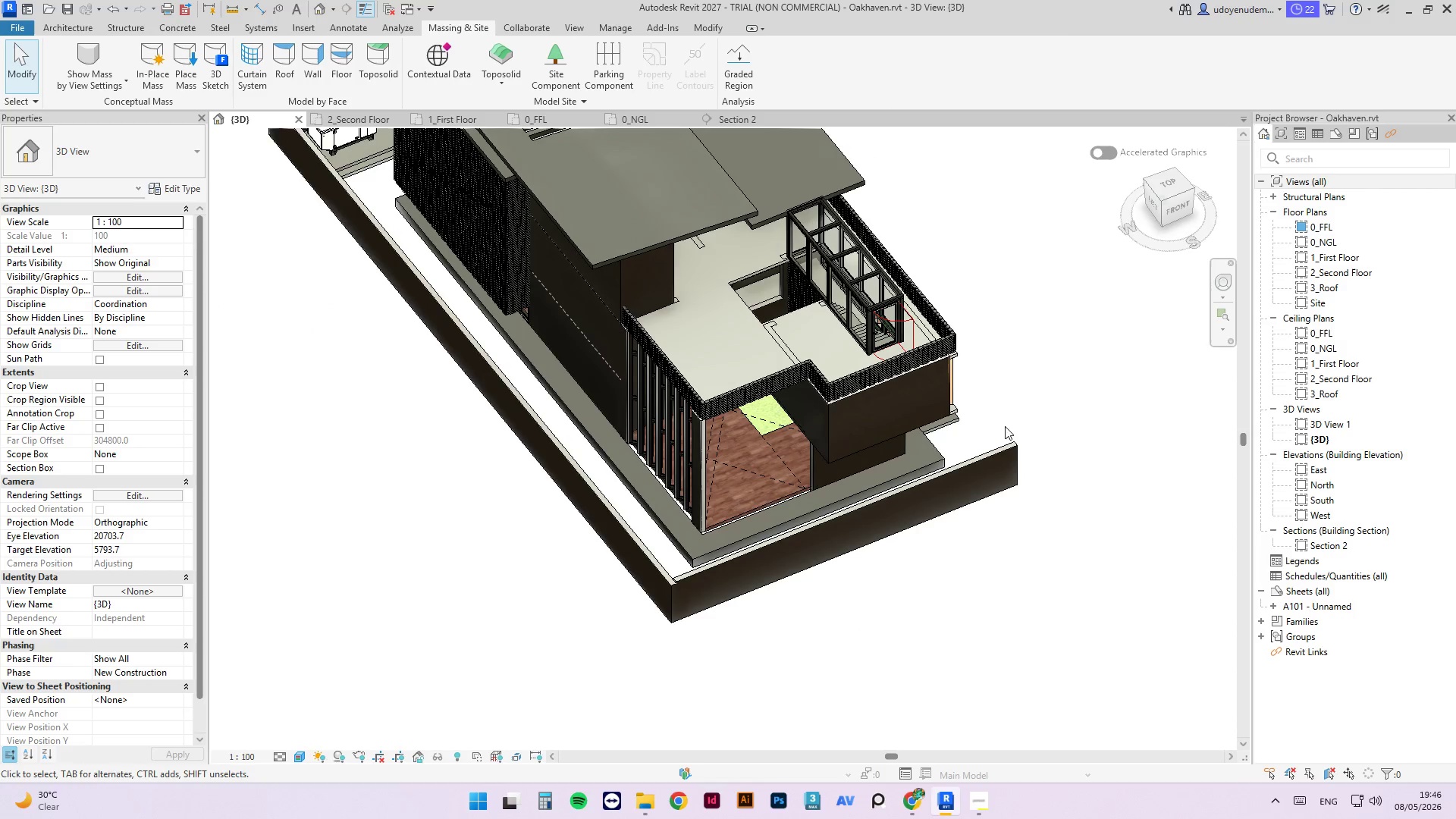 
hold_key(key=ShiftLeft, duration=3.64)
 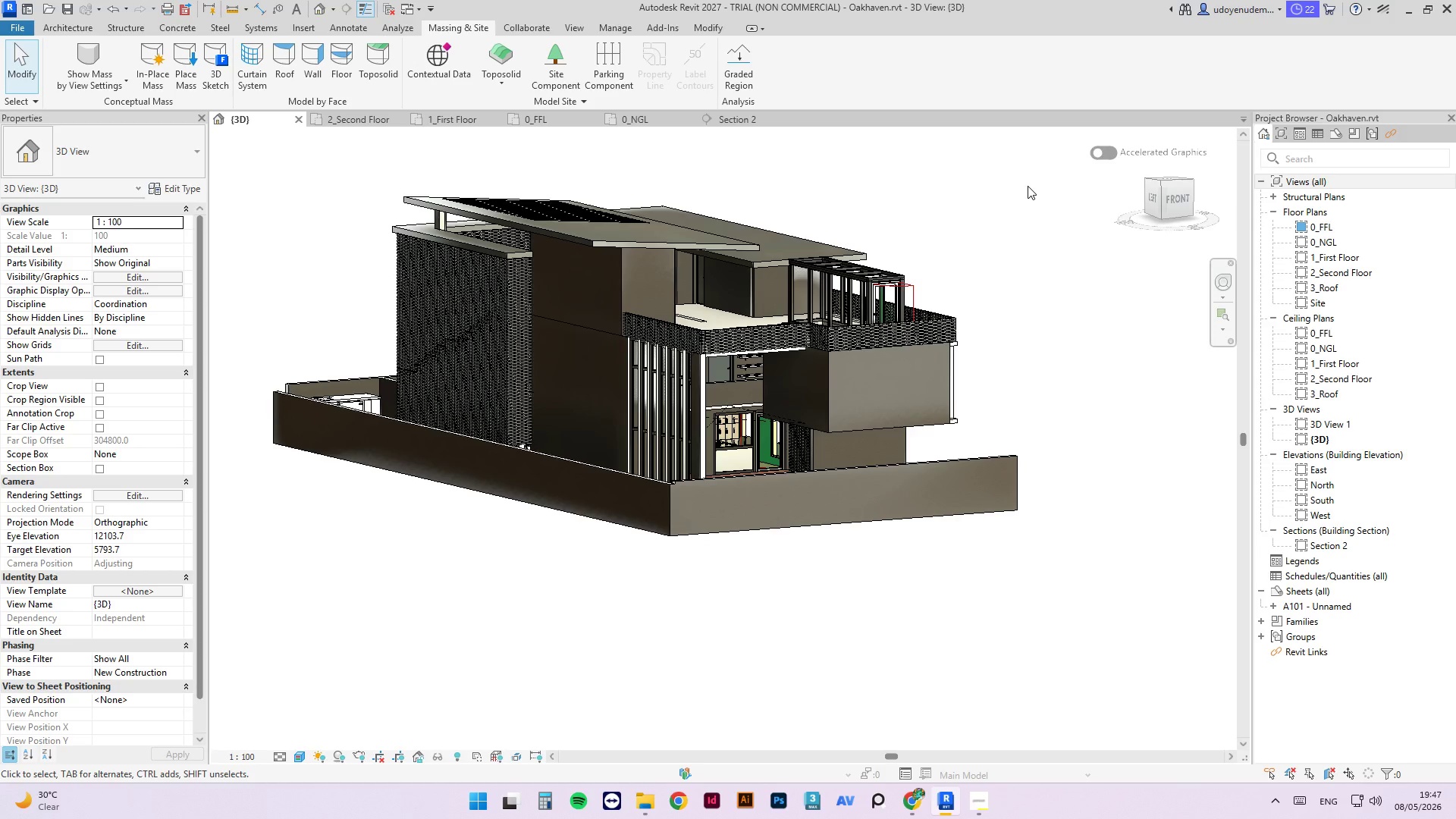 
wait(104.22)
 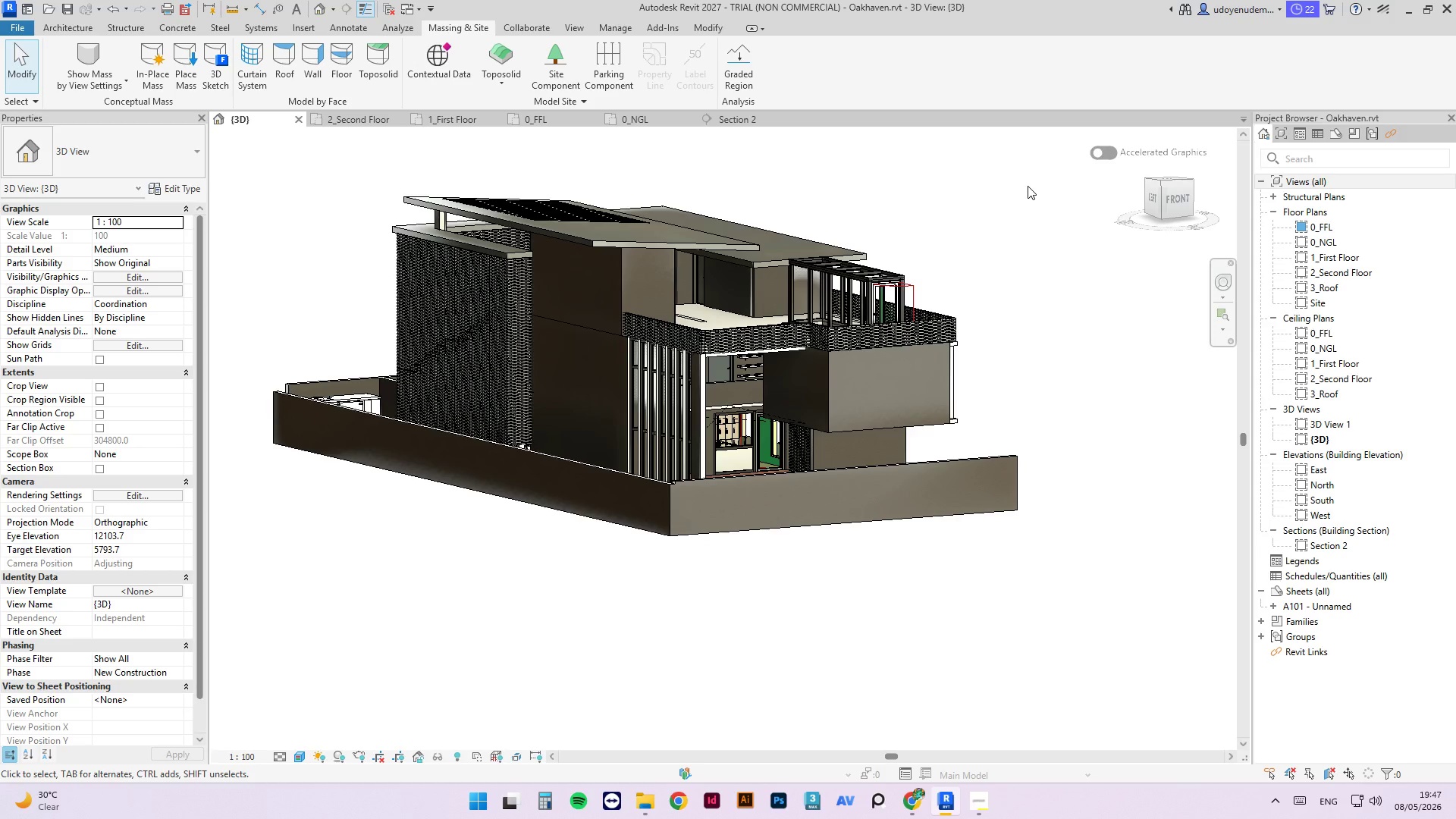 
key(Escape)
 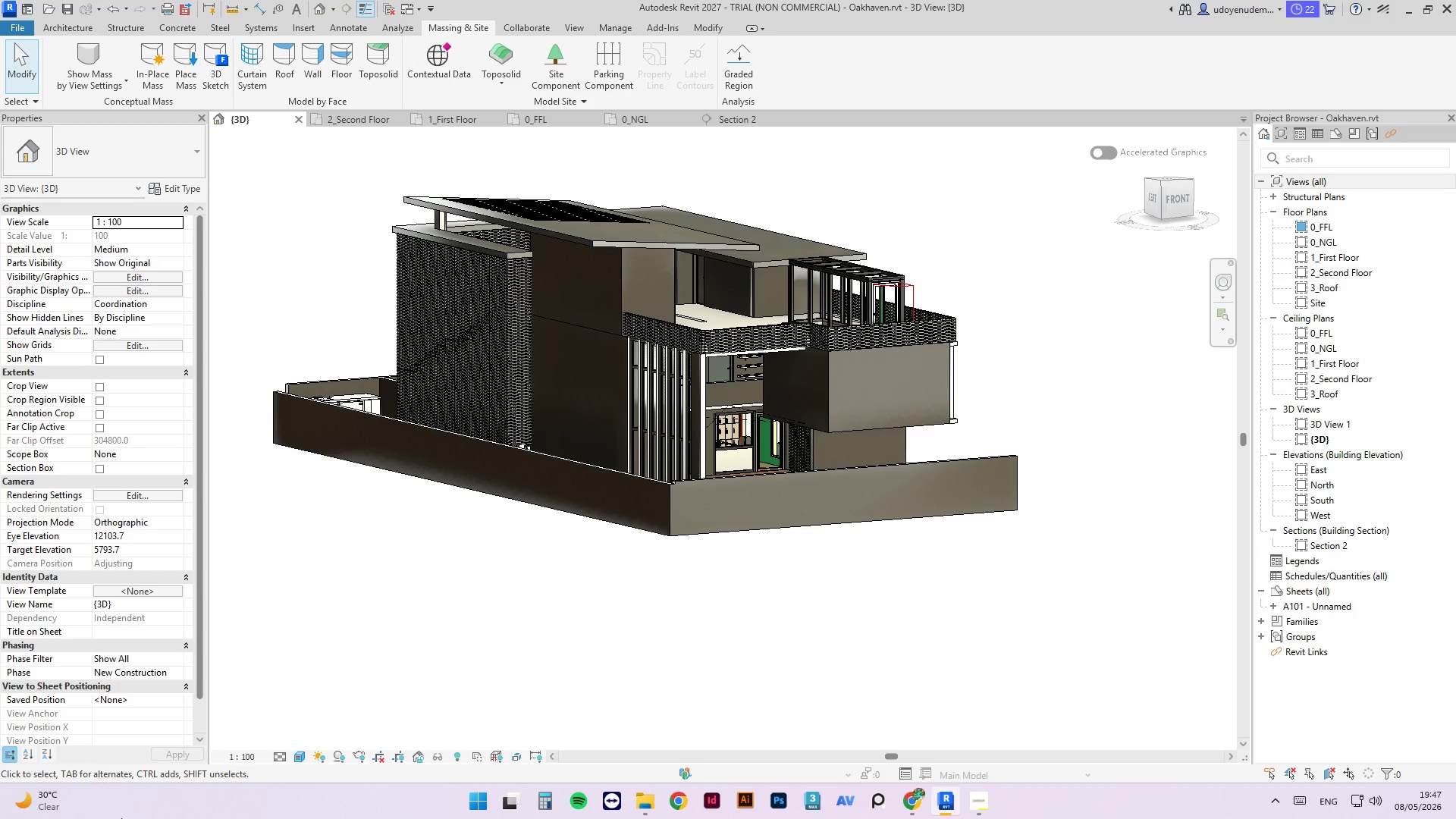 
key(Escape)
 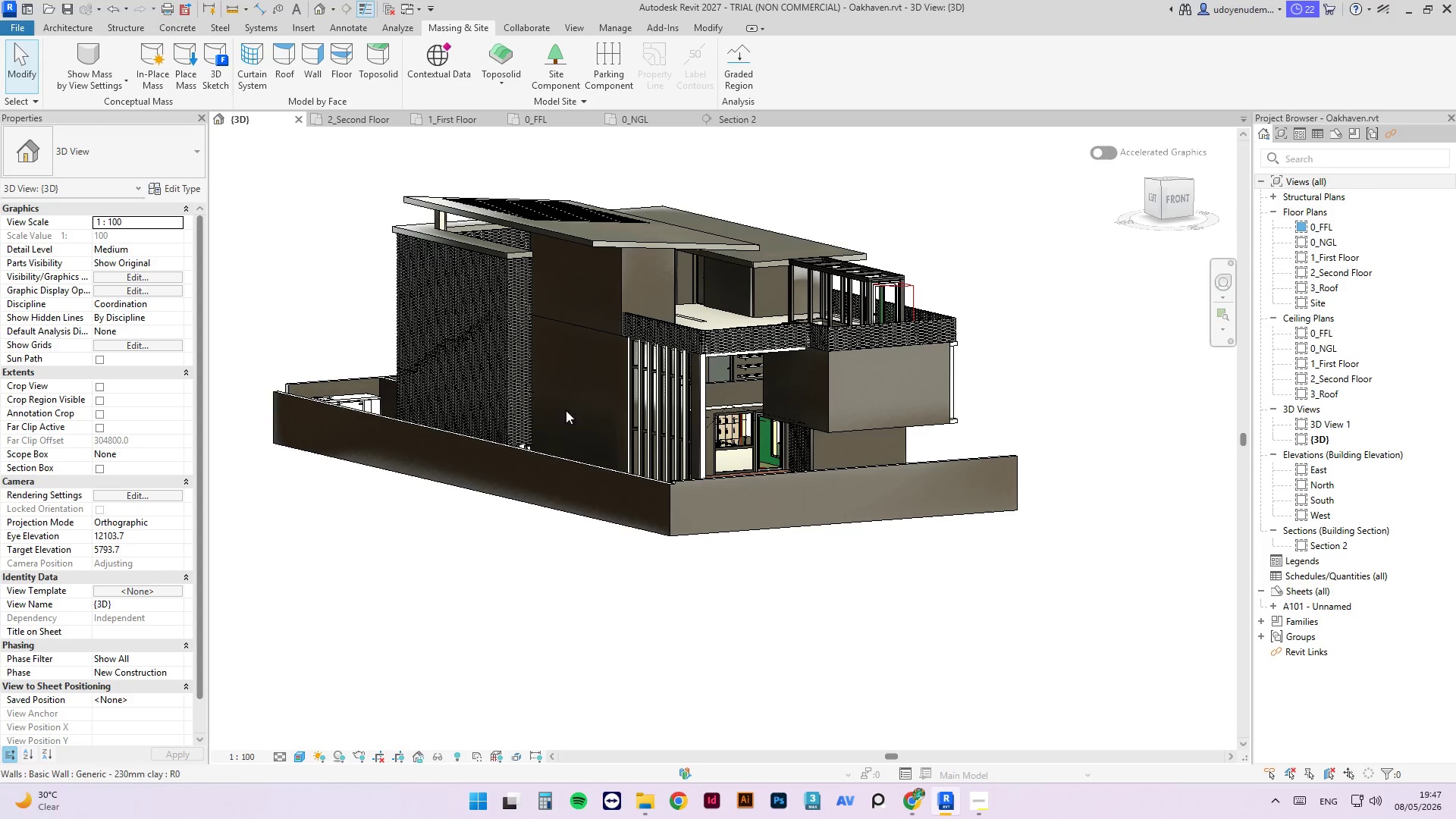 
hold_key(key=ShiftLeft, duration=2.83)
 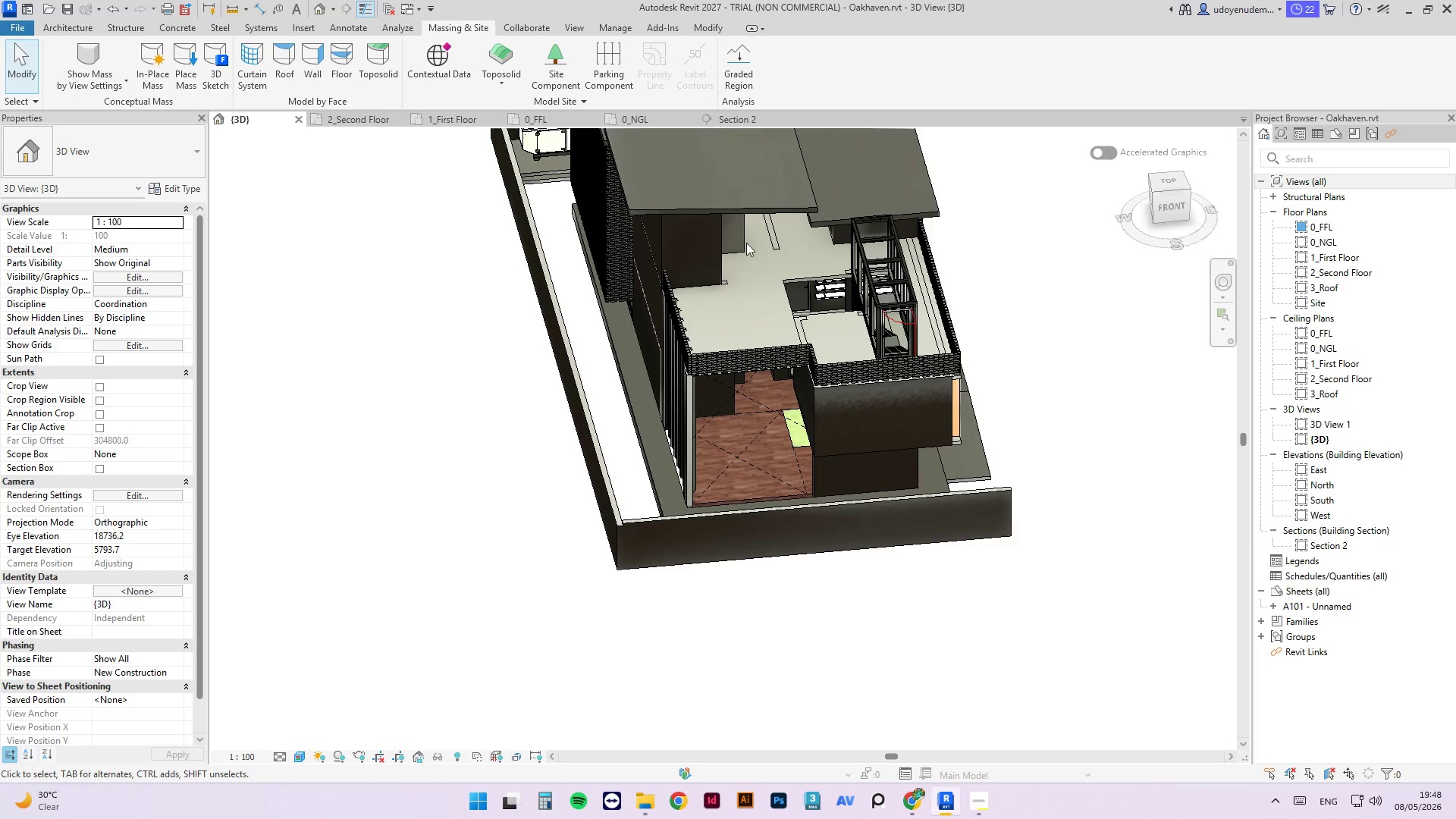 
scroll: coordinate [729, 524], scroll_direction: down, amount: 4.0
 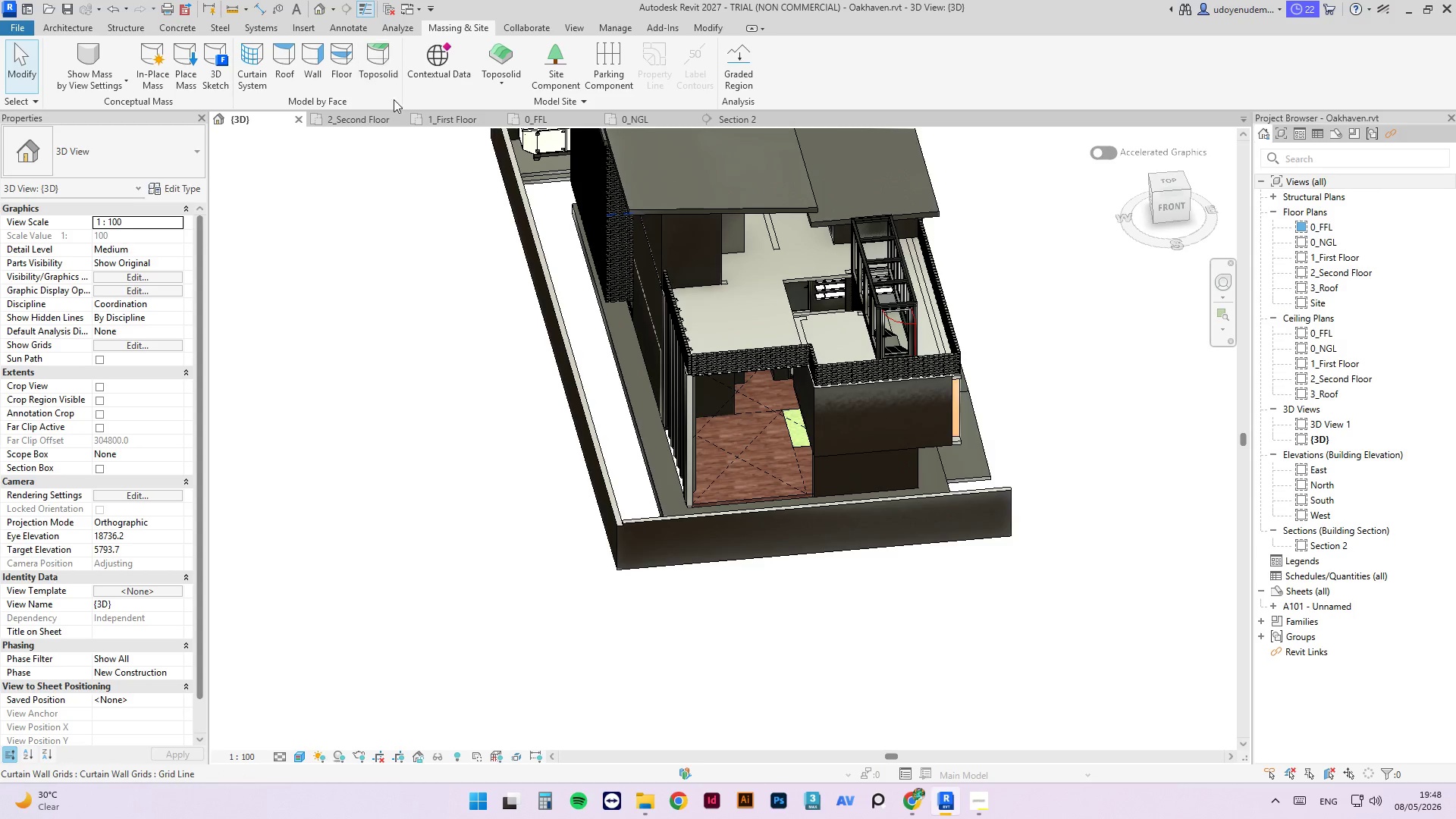 
left_click([353, 124])
 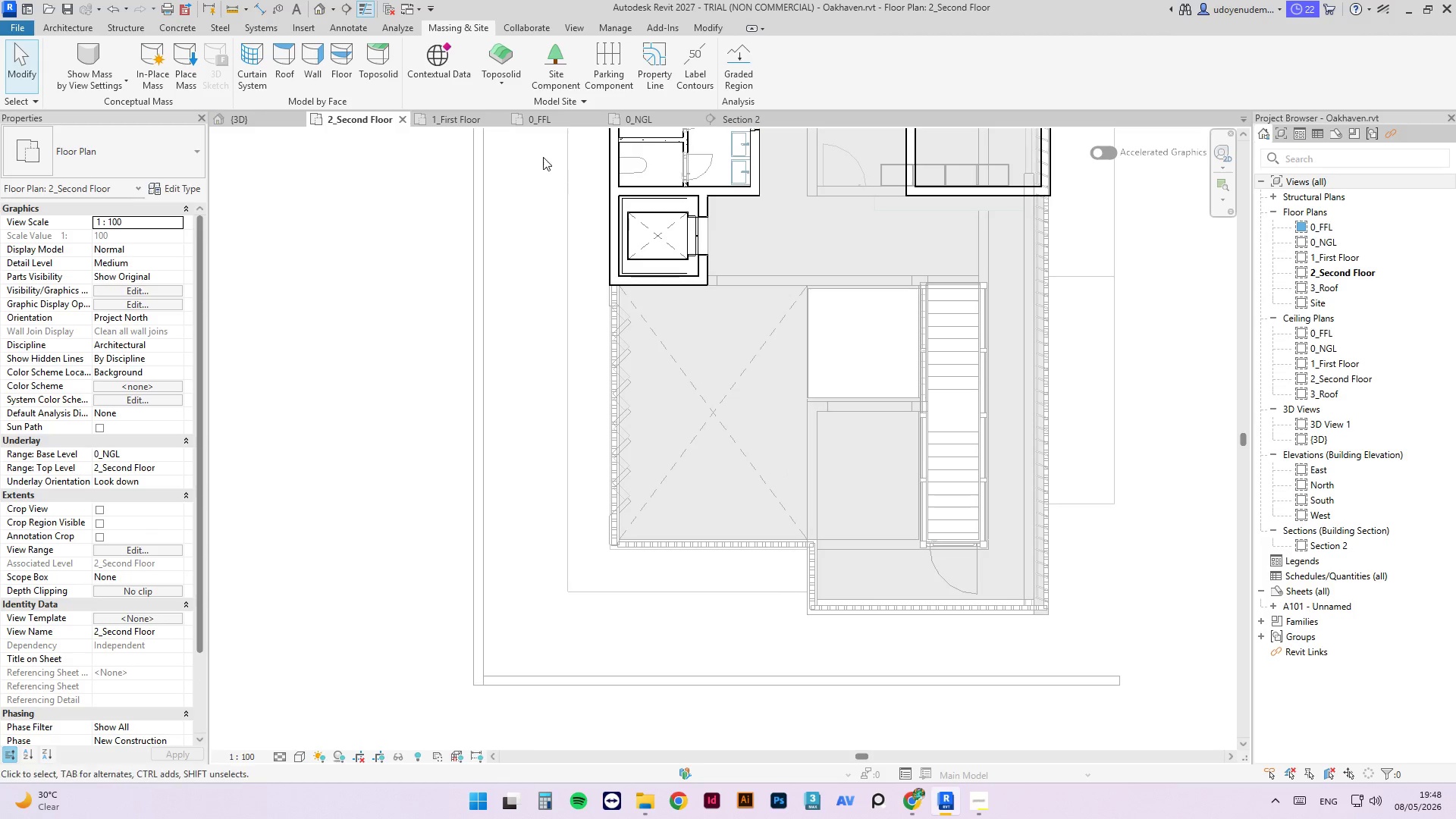 
left_click([460, 127])
 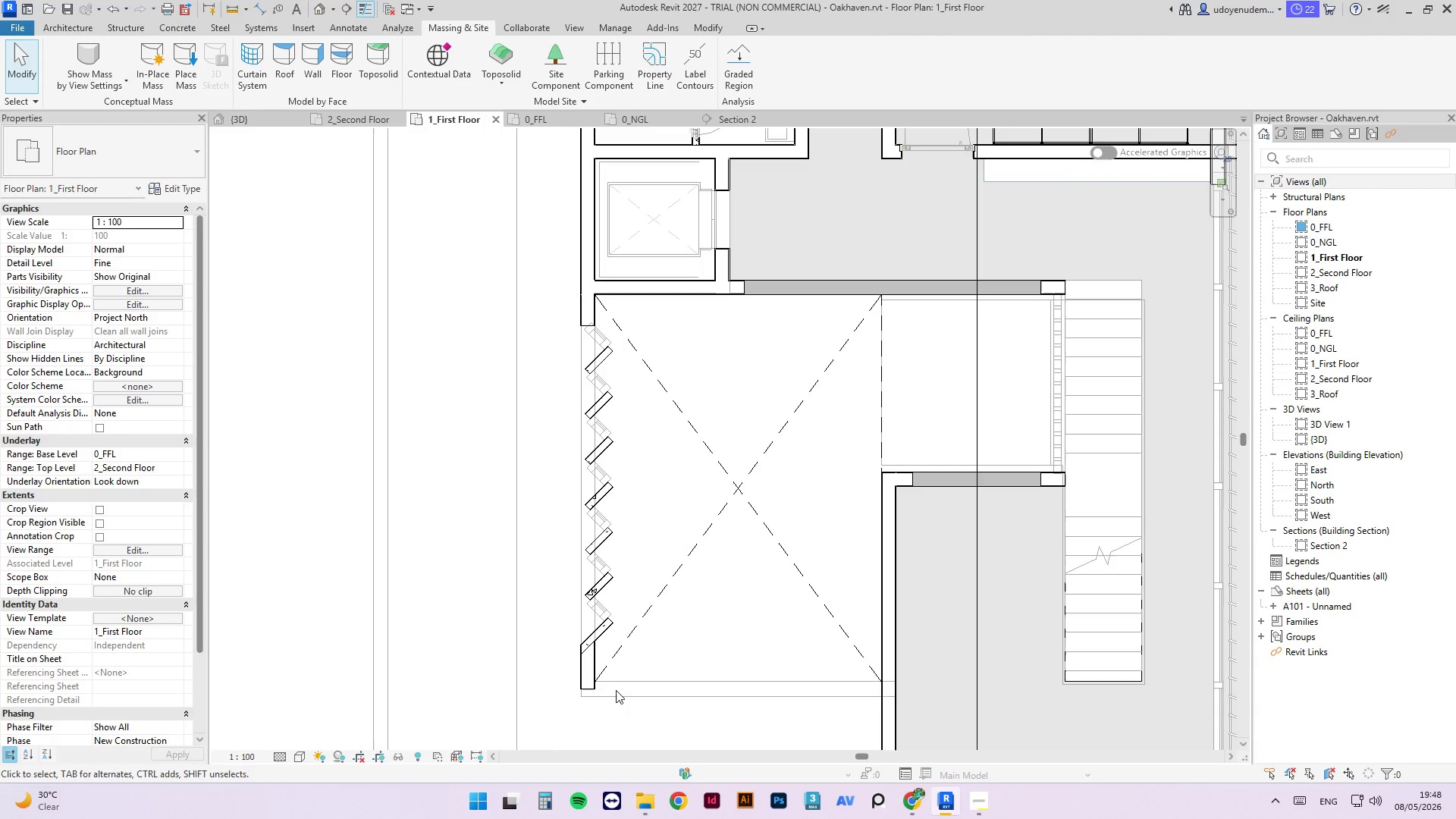 
left_click([585, 688])
 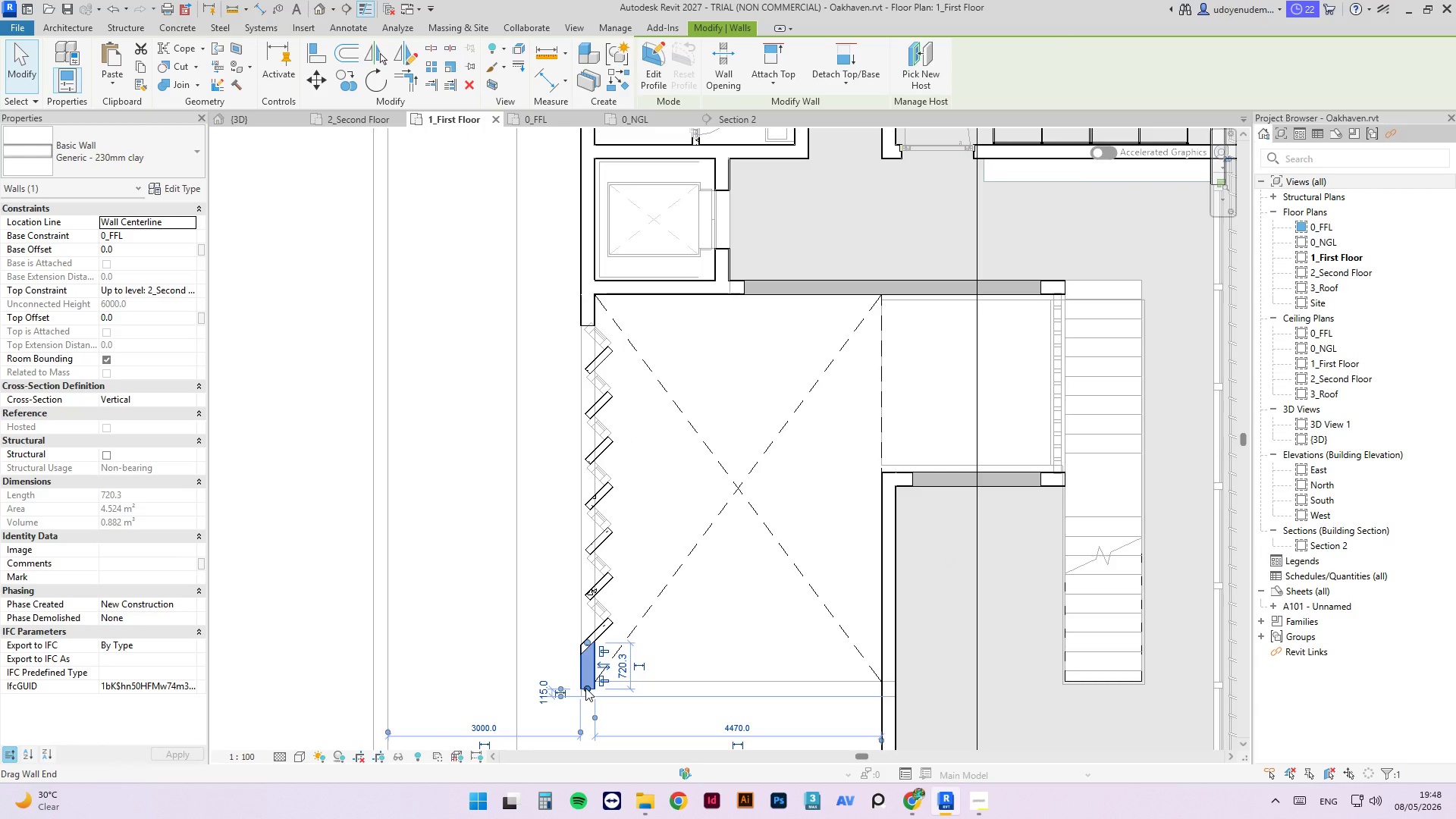 
type(cs)
 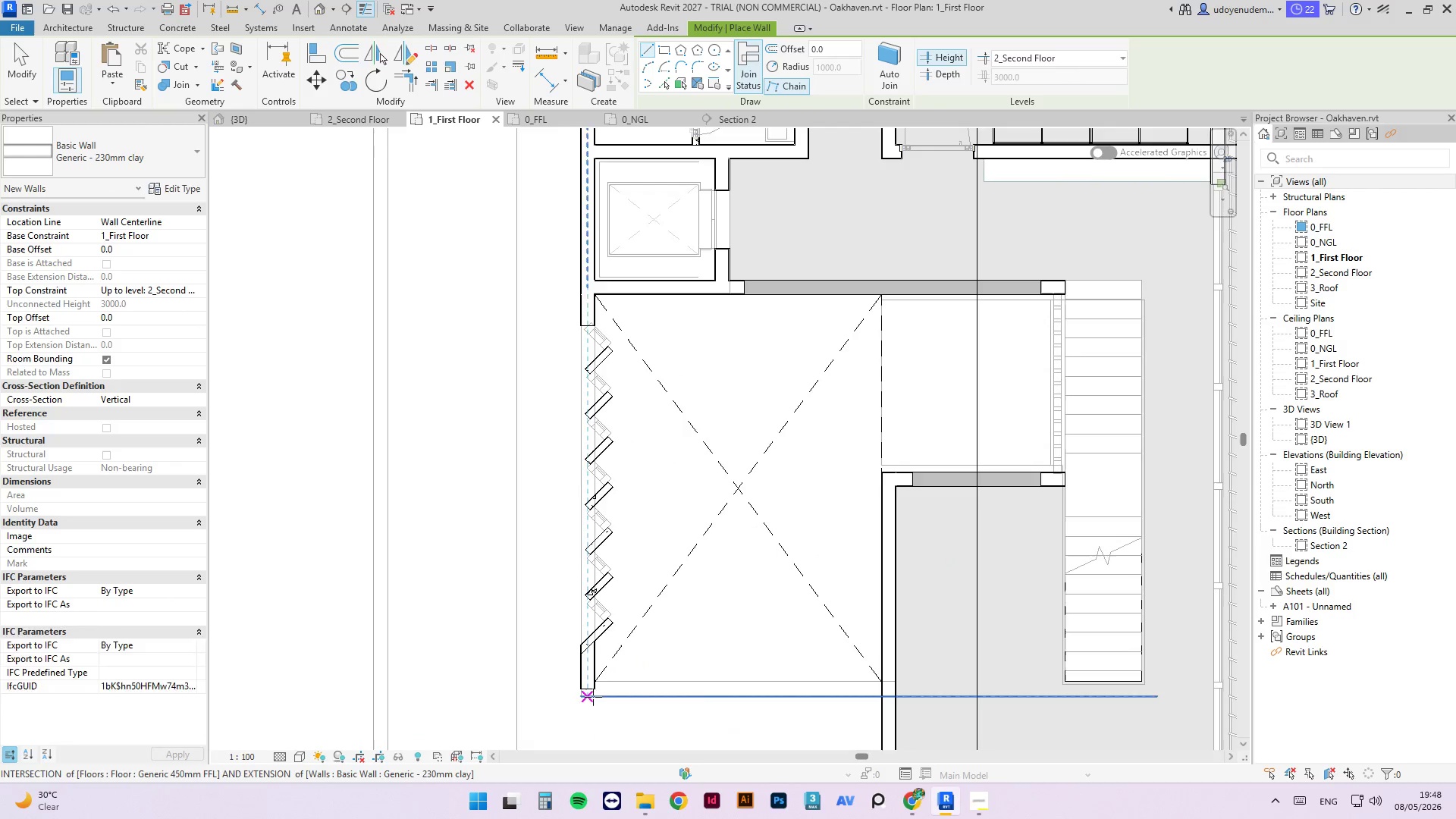 
scroll: coordinate [593, 697], scroll_direction: up, amount: 3.0
 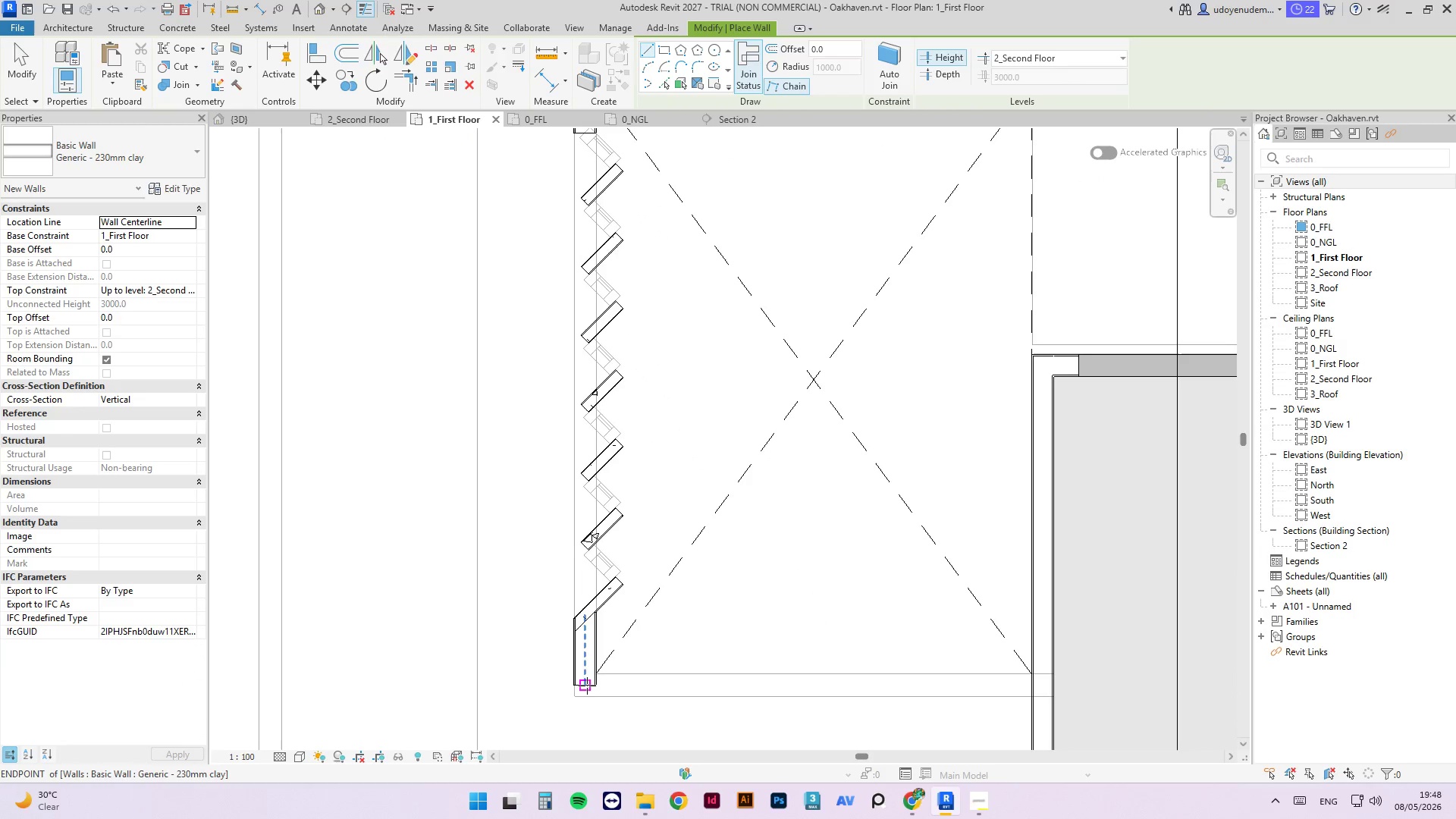 
left_click([585, 686])
 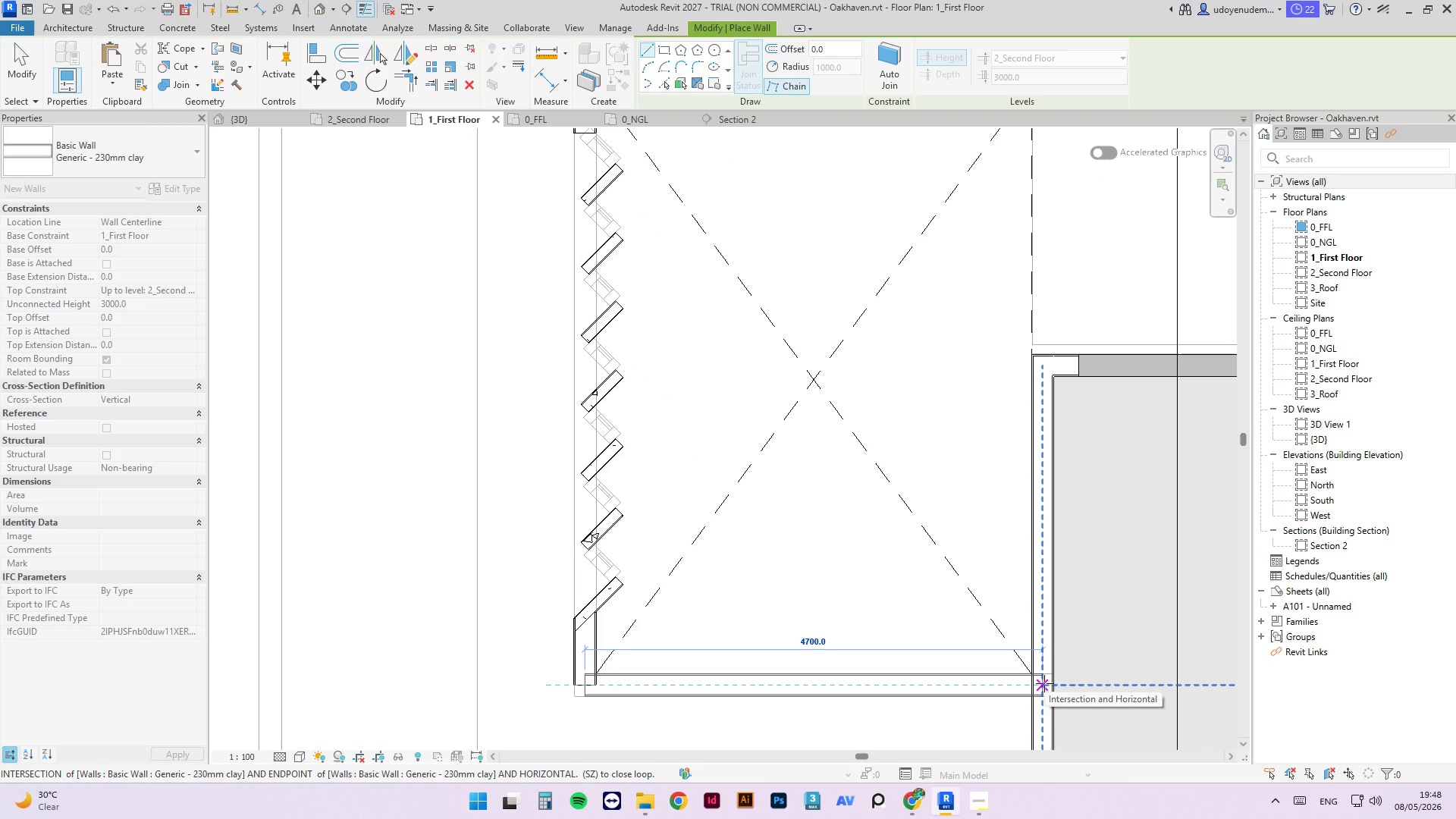 
left_click([1044, 683])
 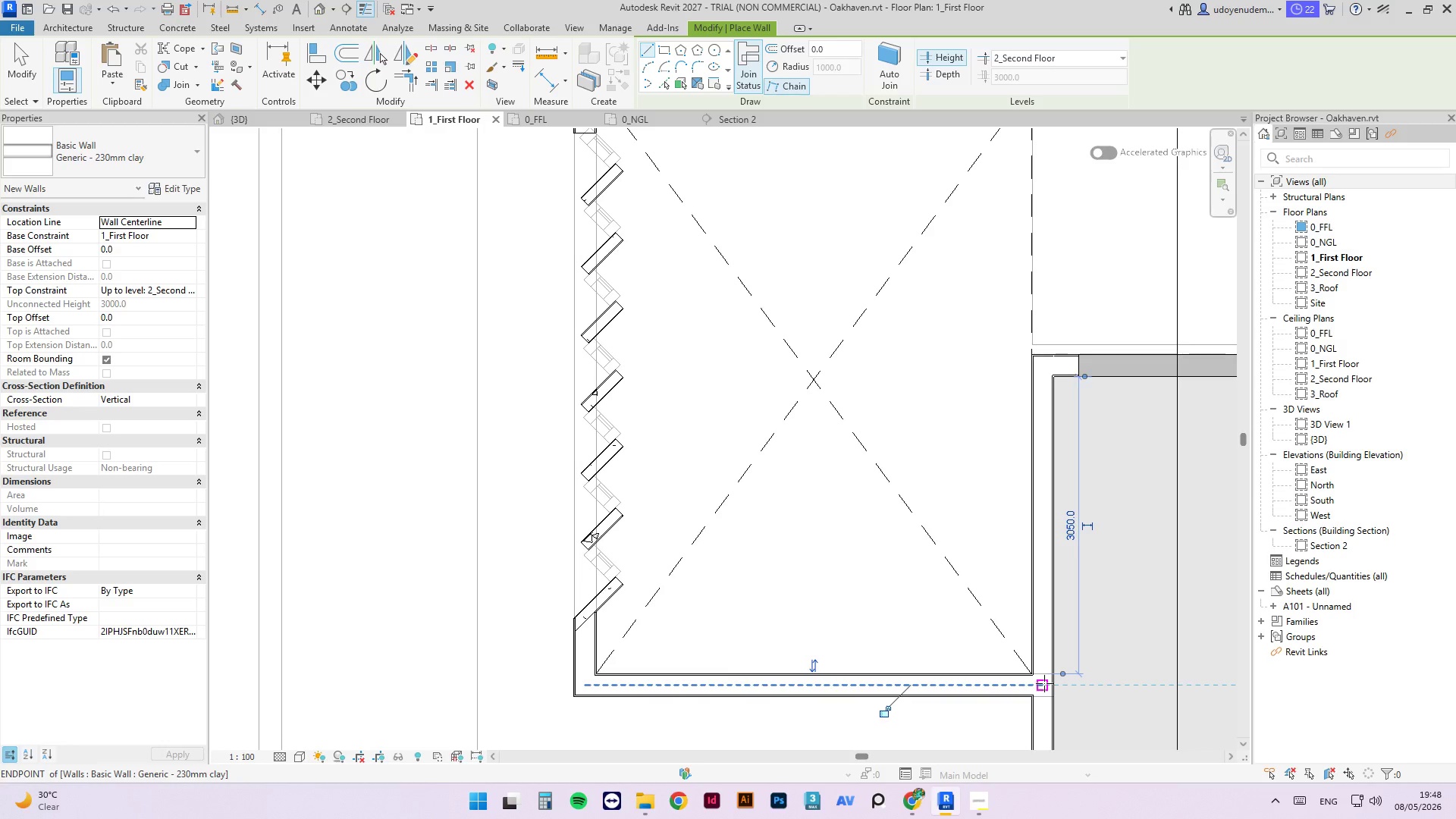 
key(Escape)
 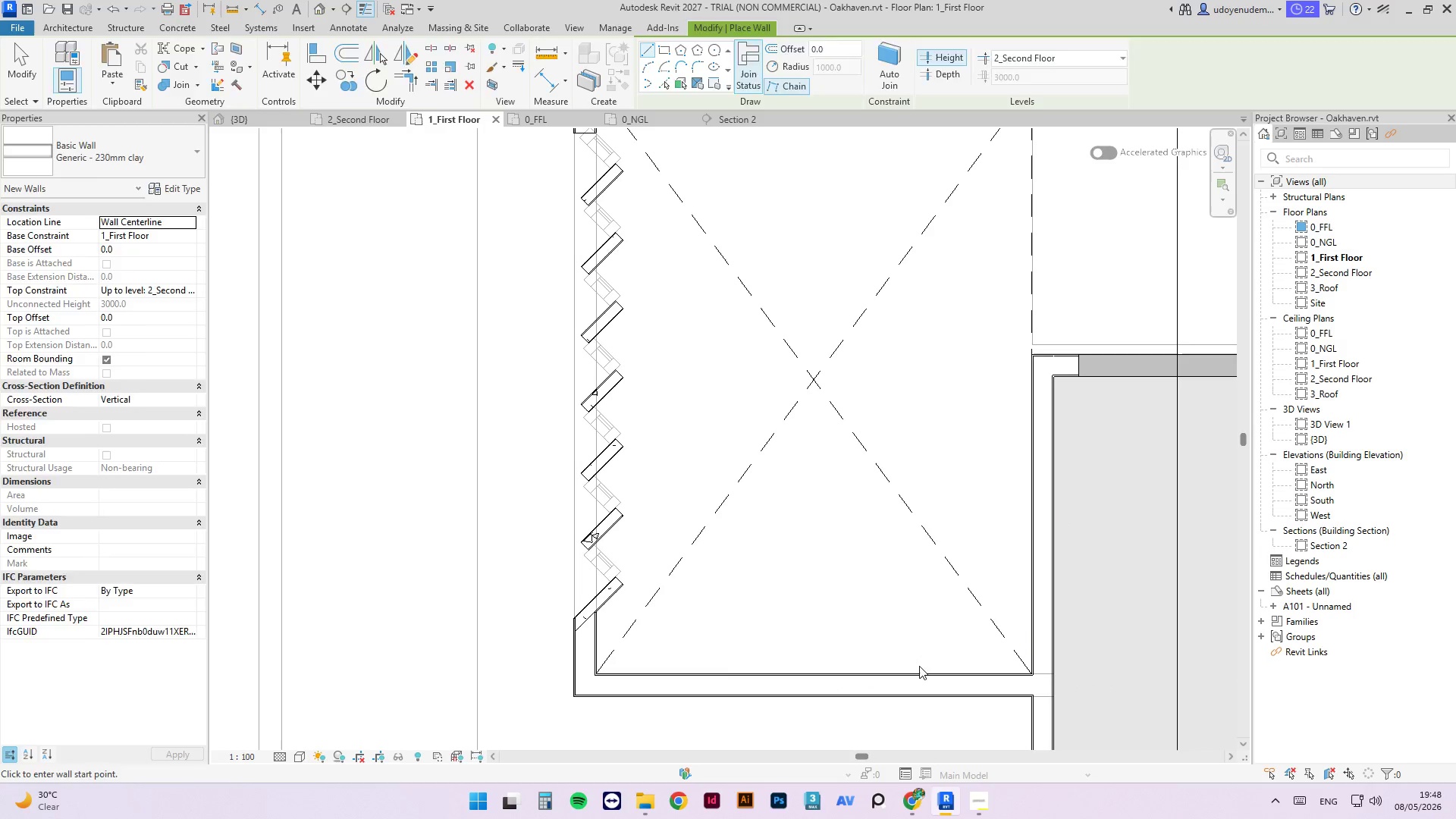 
key(Escape)
 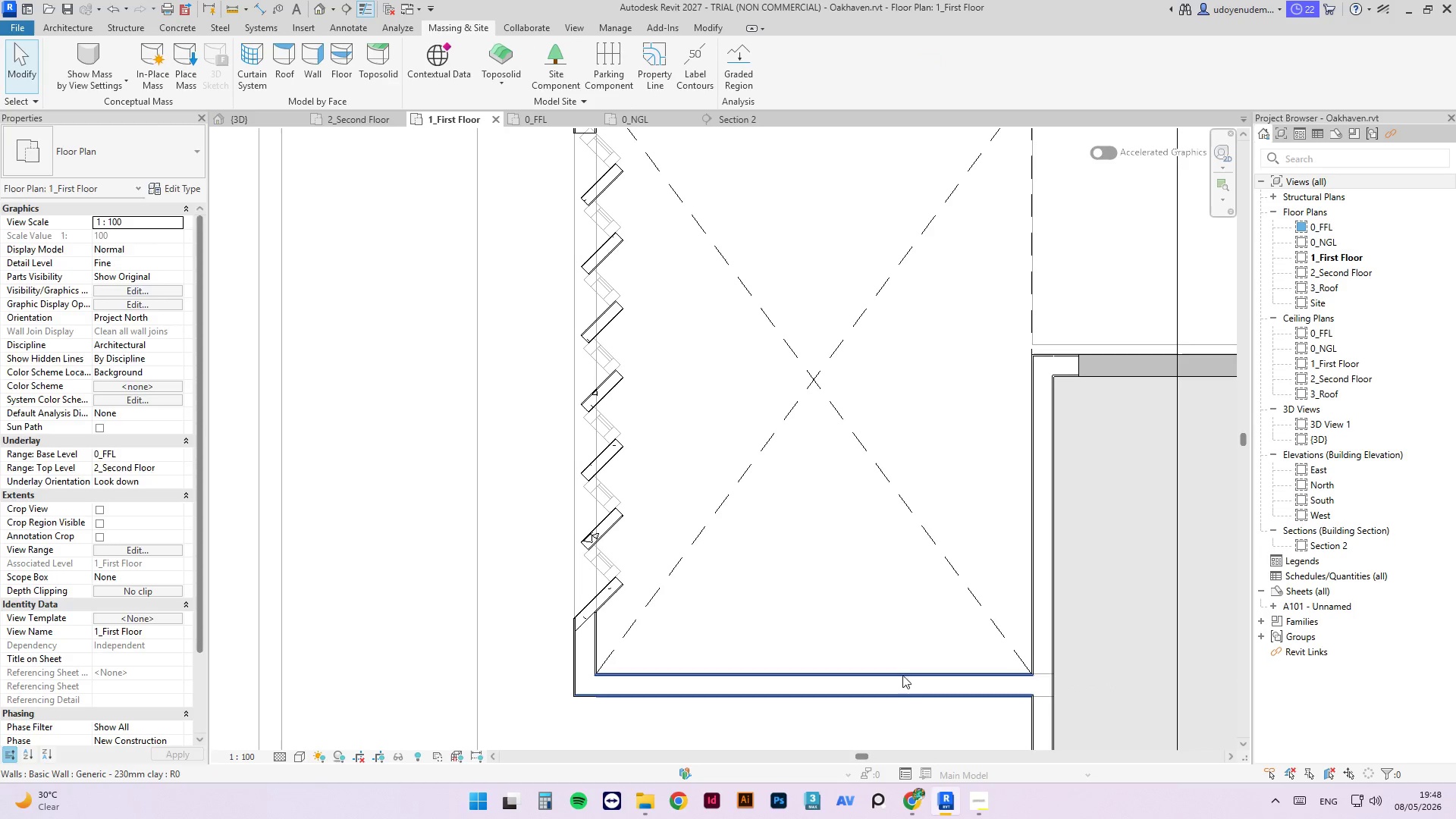 
left_click([902, 675])
 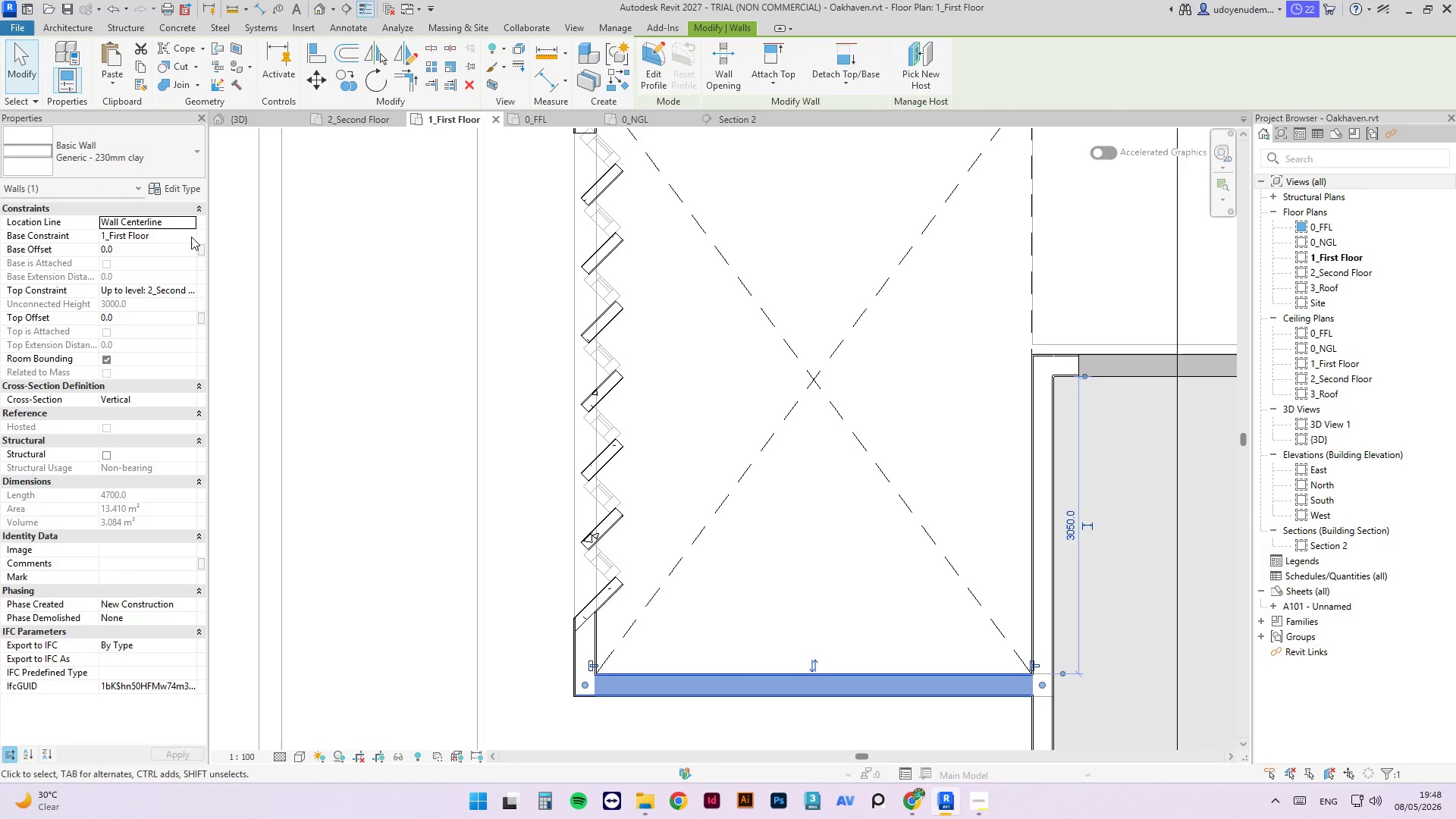 
left_click([263, 119])
 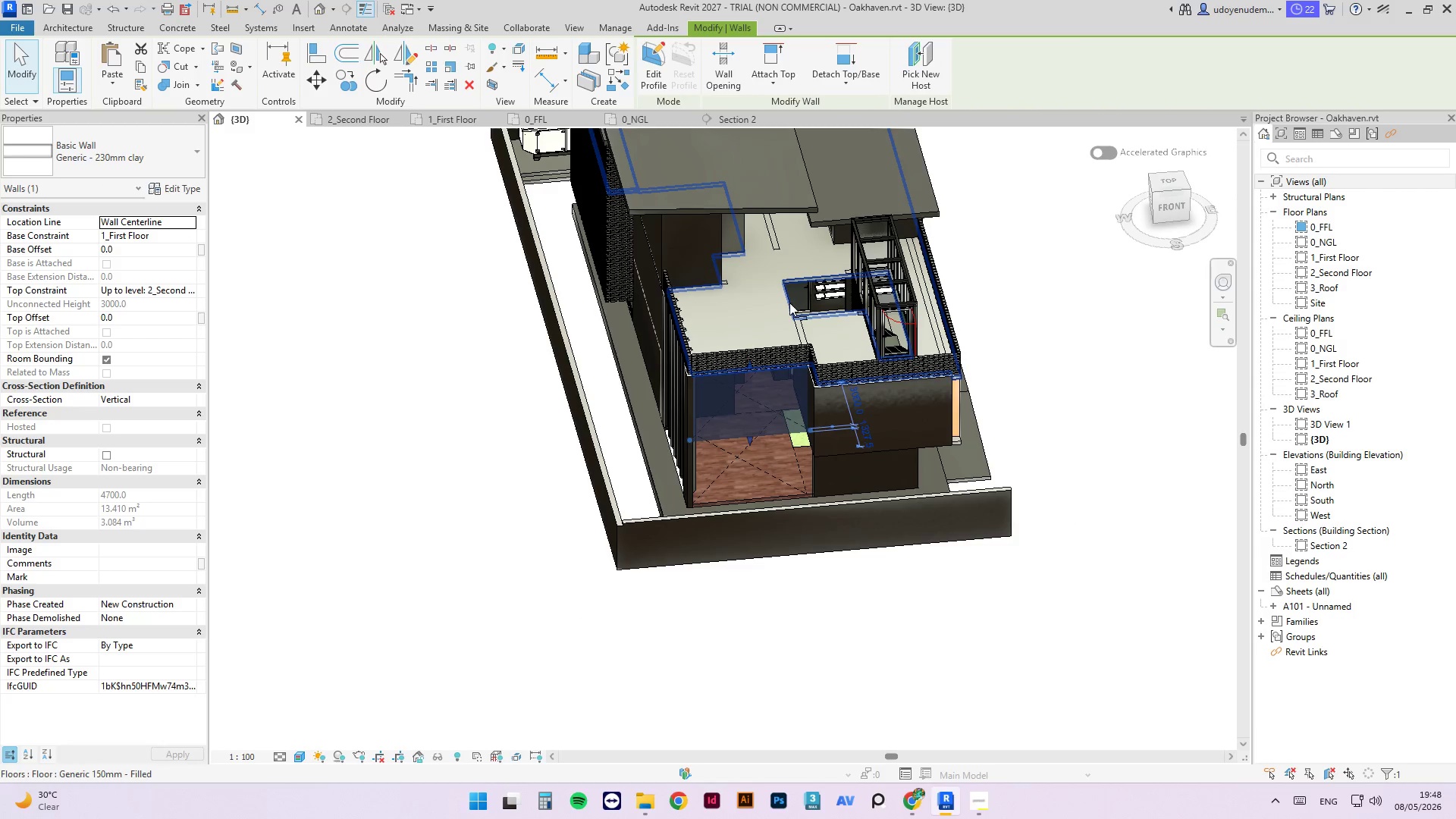 
key(Escape)
 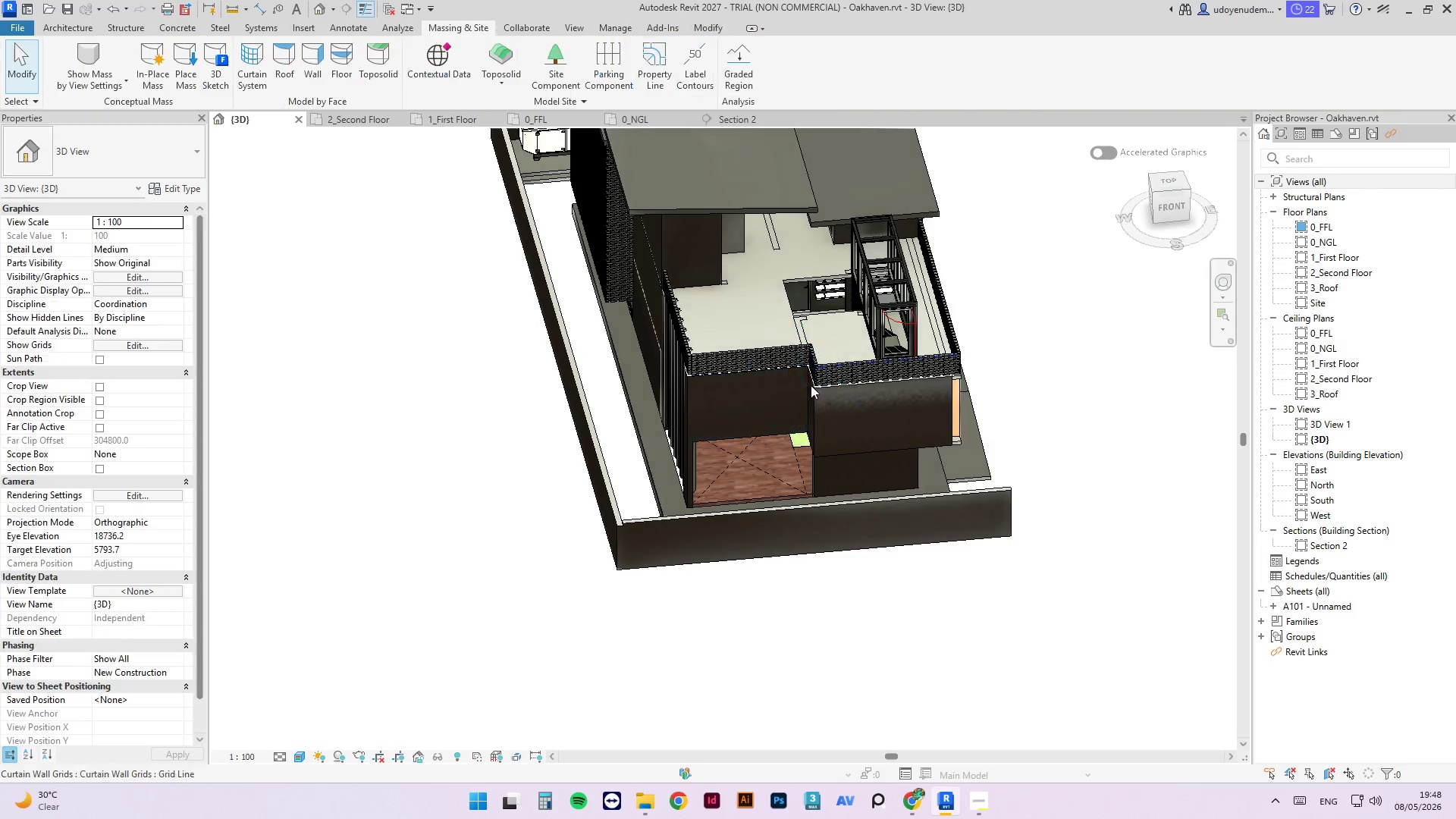 
hold_key(key=ShiftLeft, duration=1.49)
 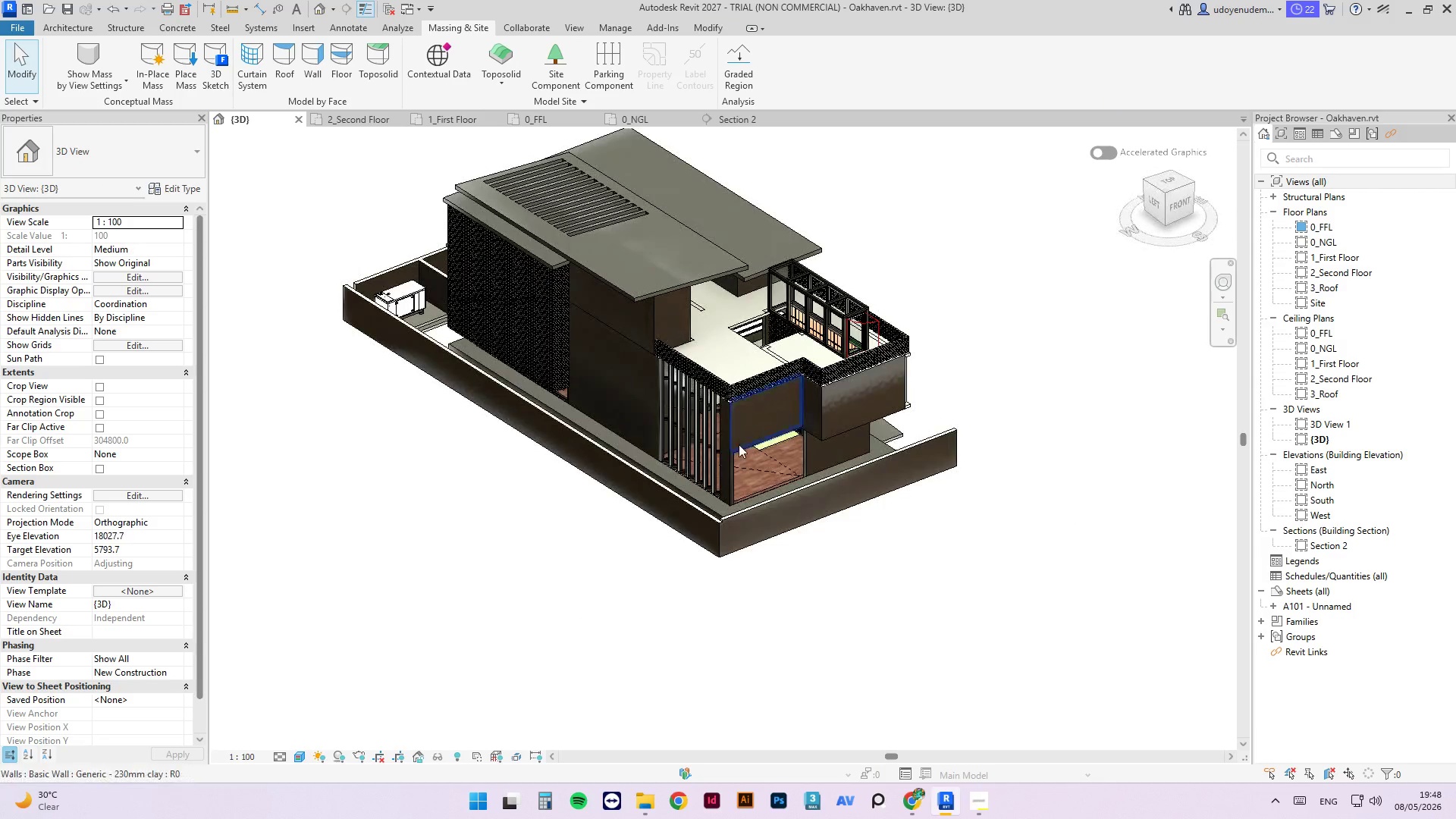 
scroll: coordinate [786, 421], scroll_direction: down, amount: 2.0
 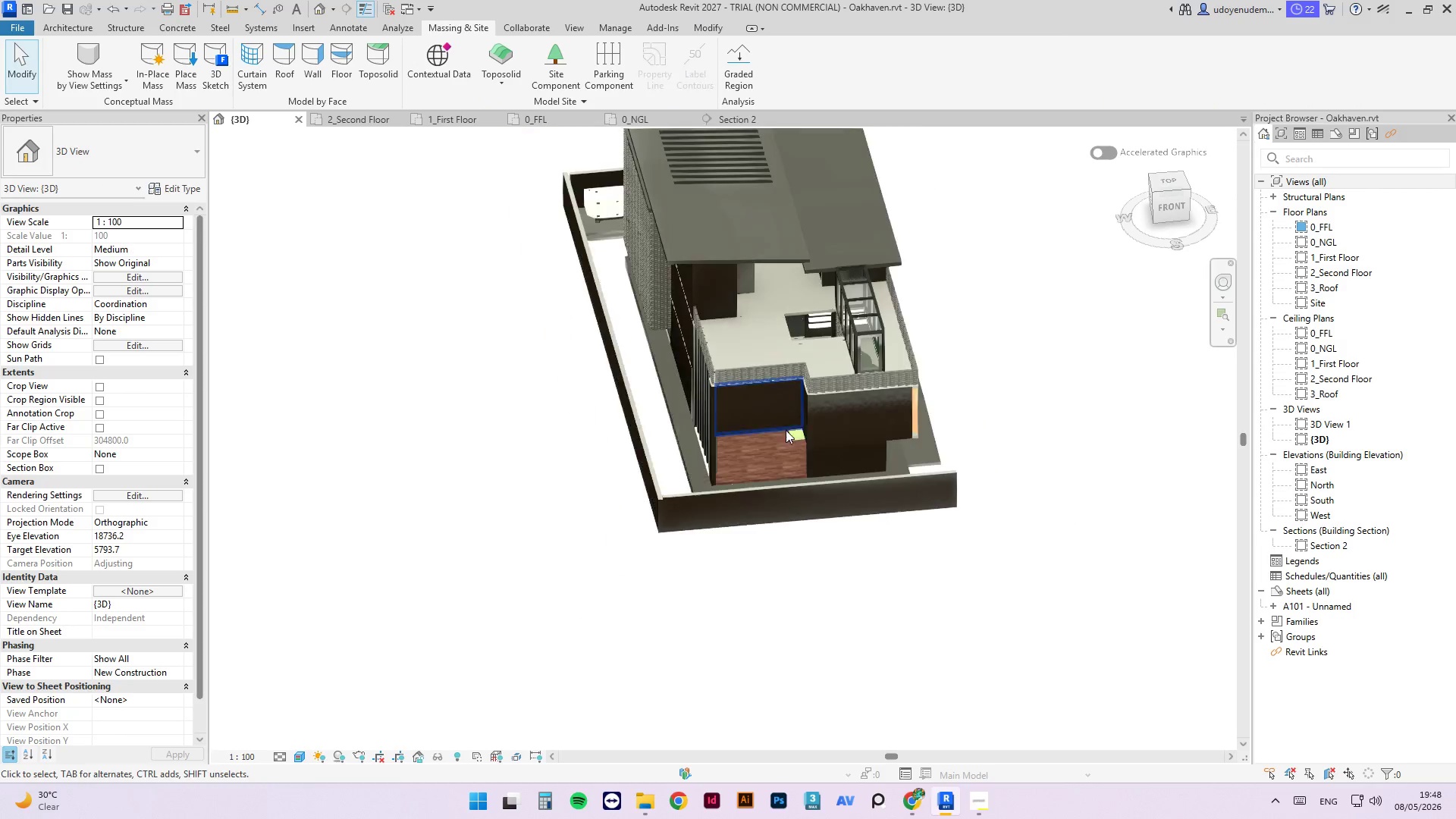 
scroll: coordinate [733, 445], scroll_direction: up, amount: 4.0
 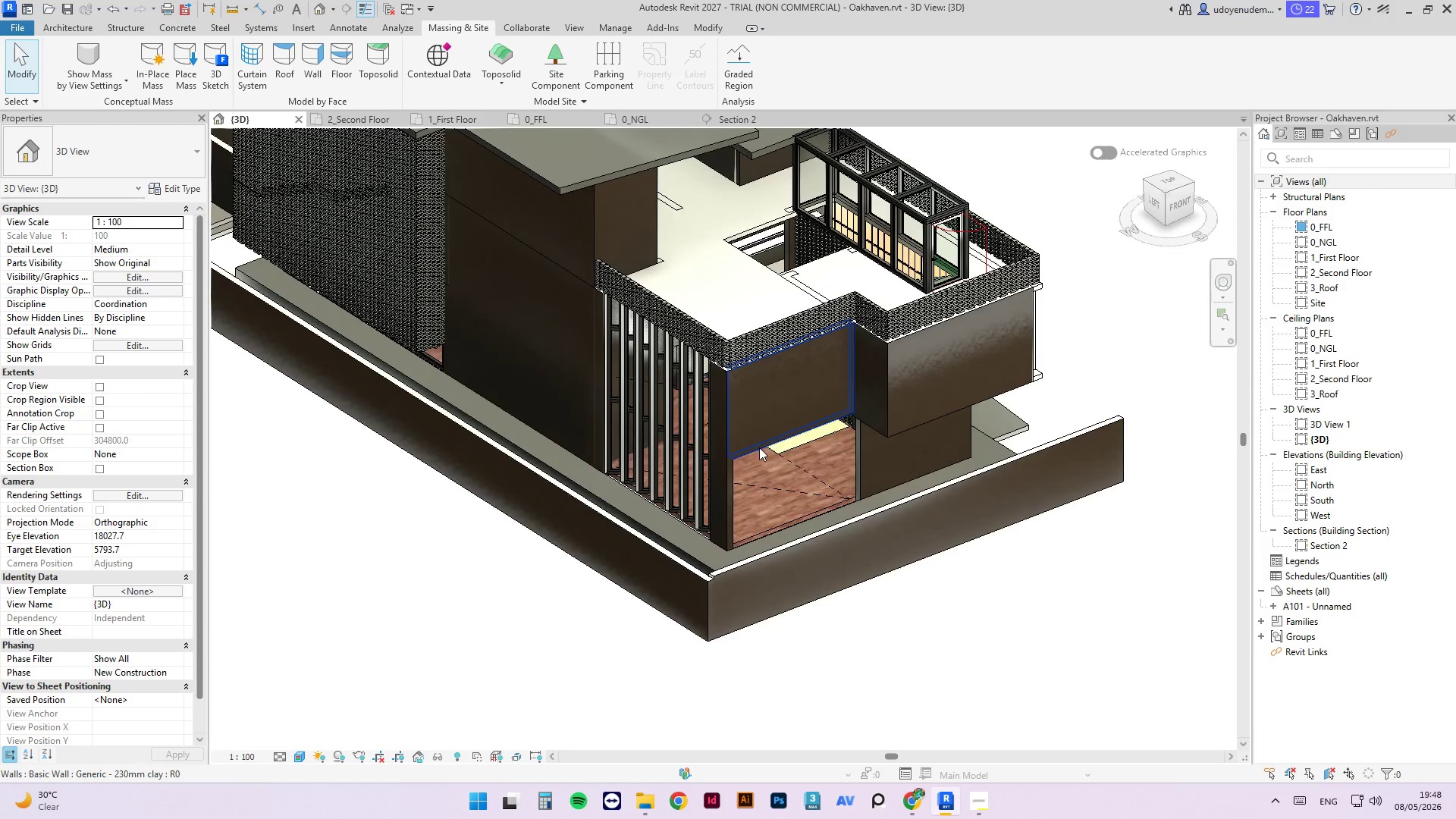 
left_click([759, 447])
 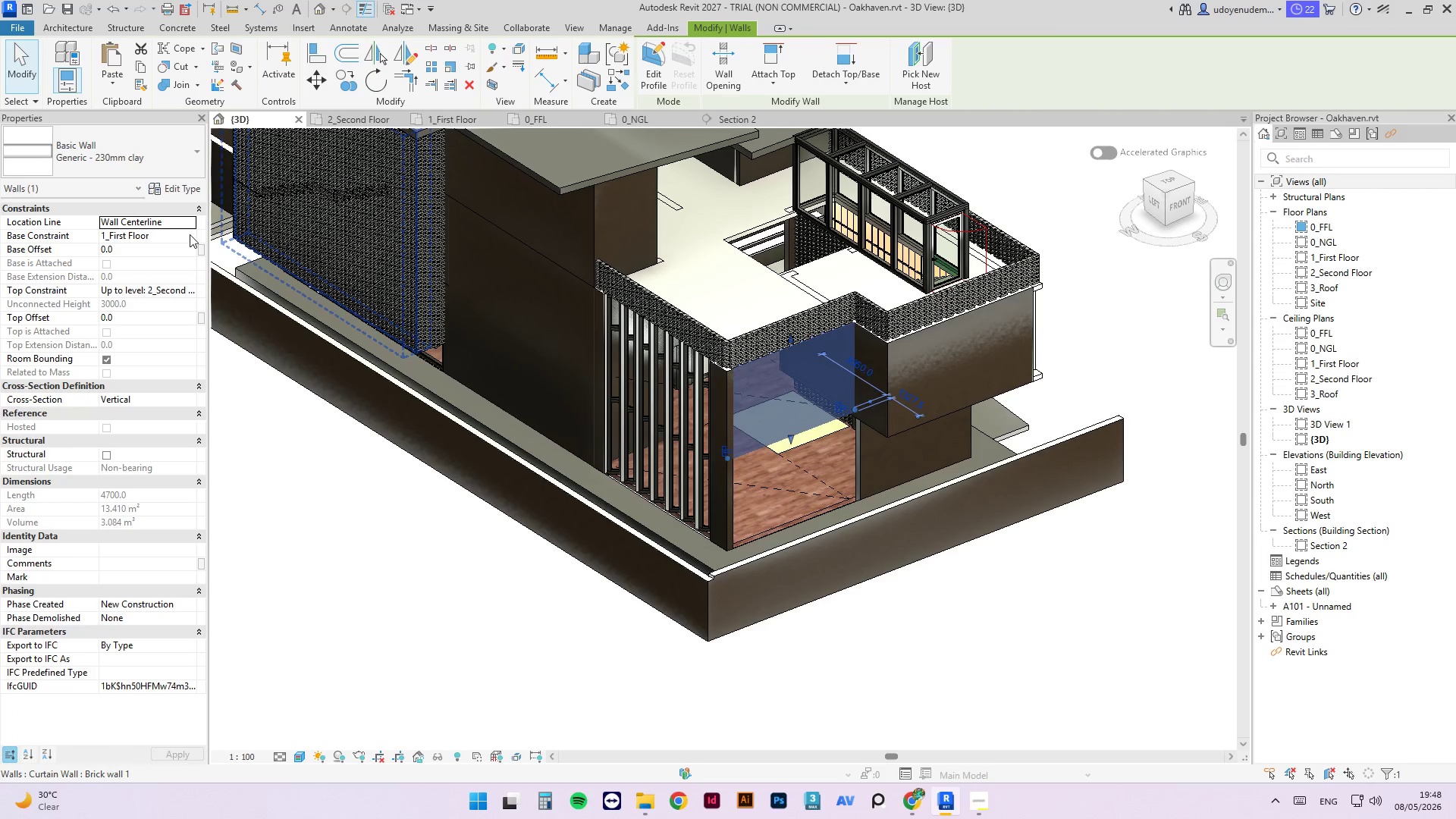 
left_click([193, 241])
 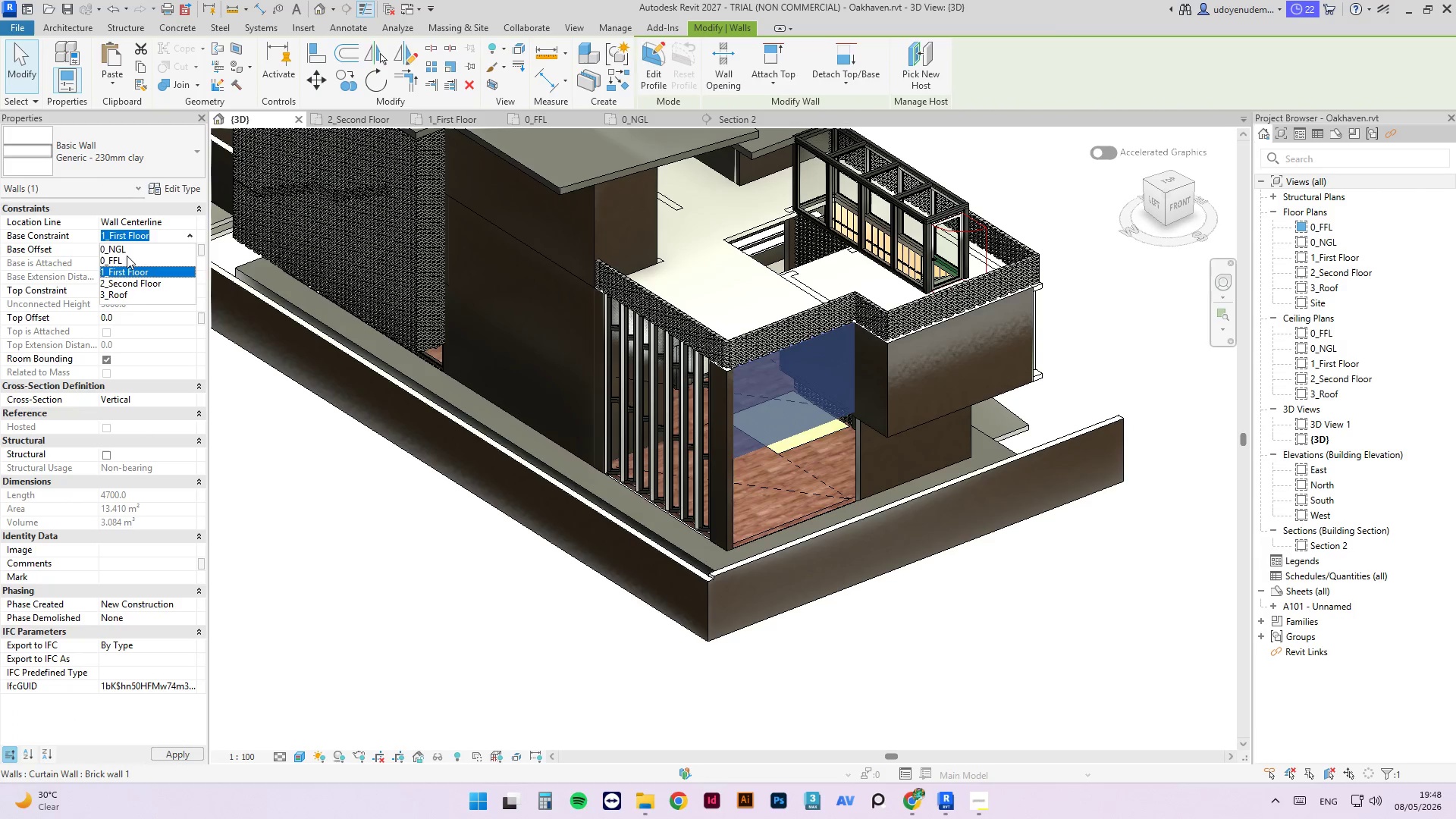 
left_click([123, 260])
 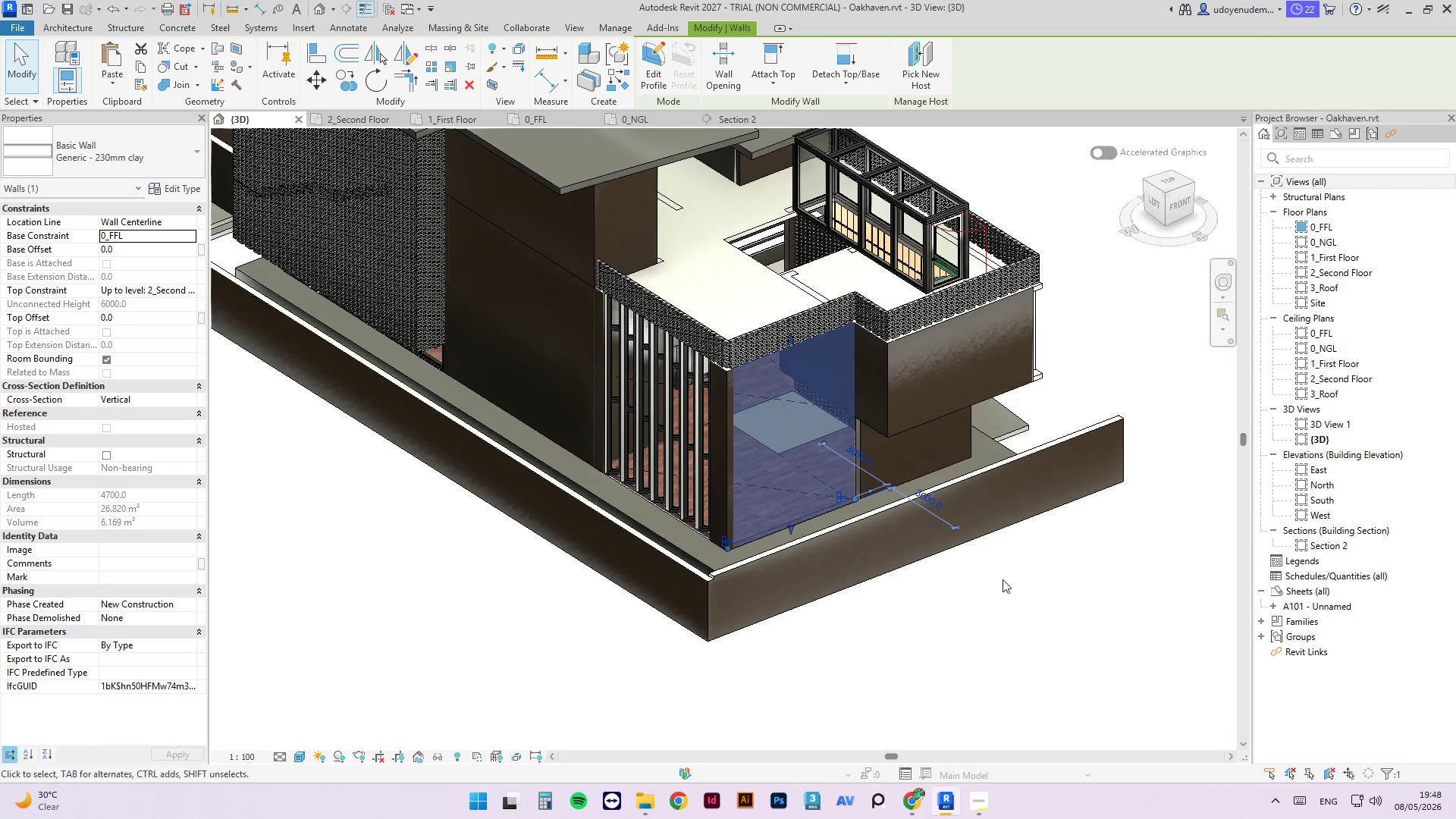 
hold_key(key=ShiftLeft, duration=4.53)
 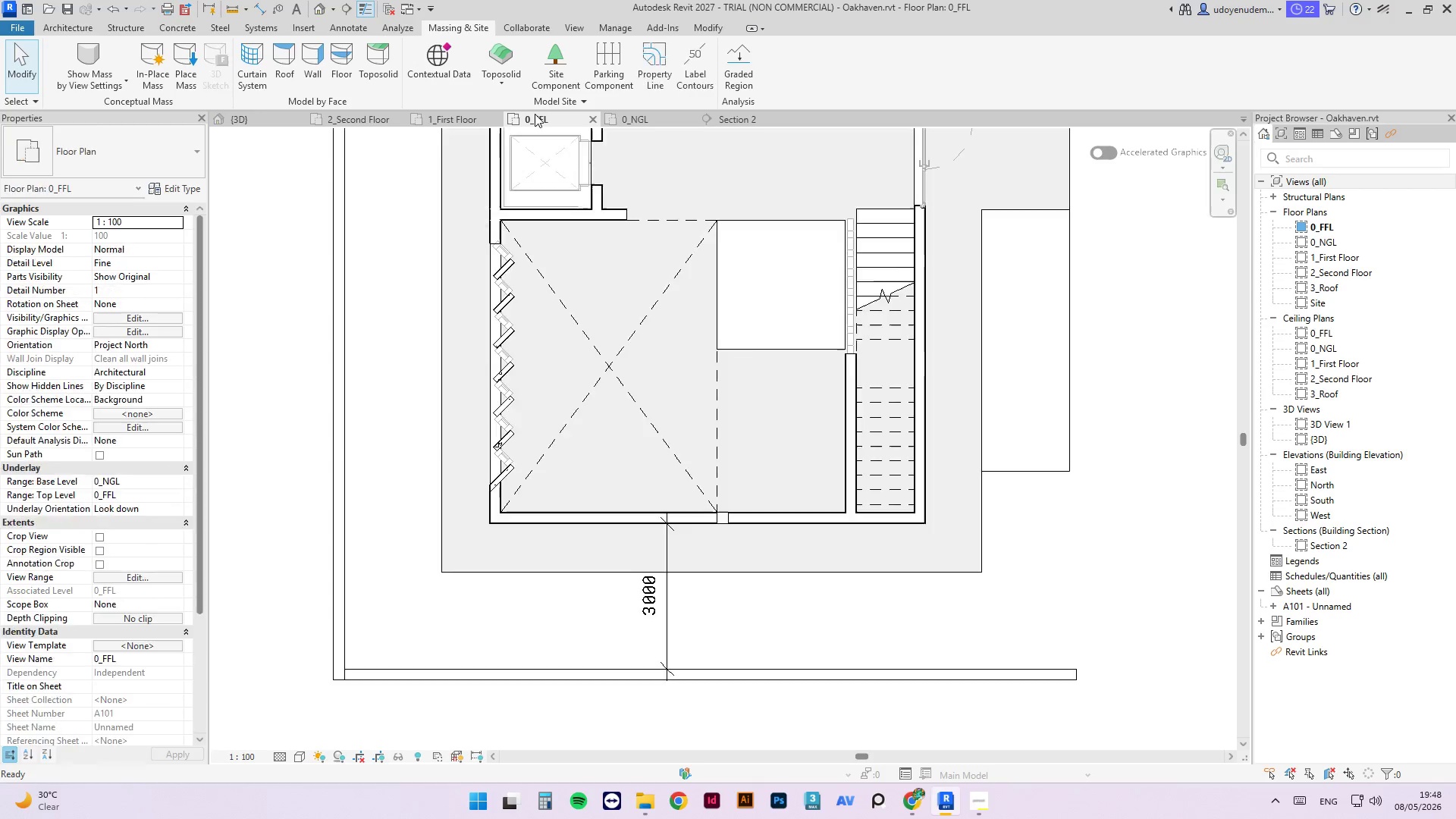 
left_click([737, 530])
 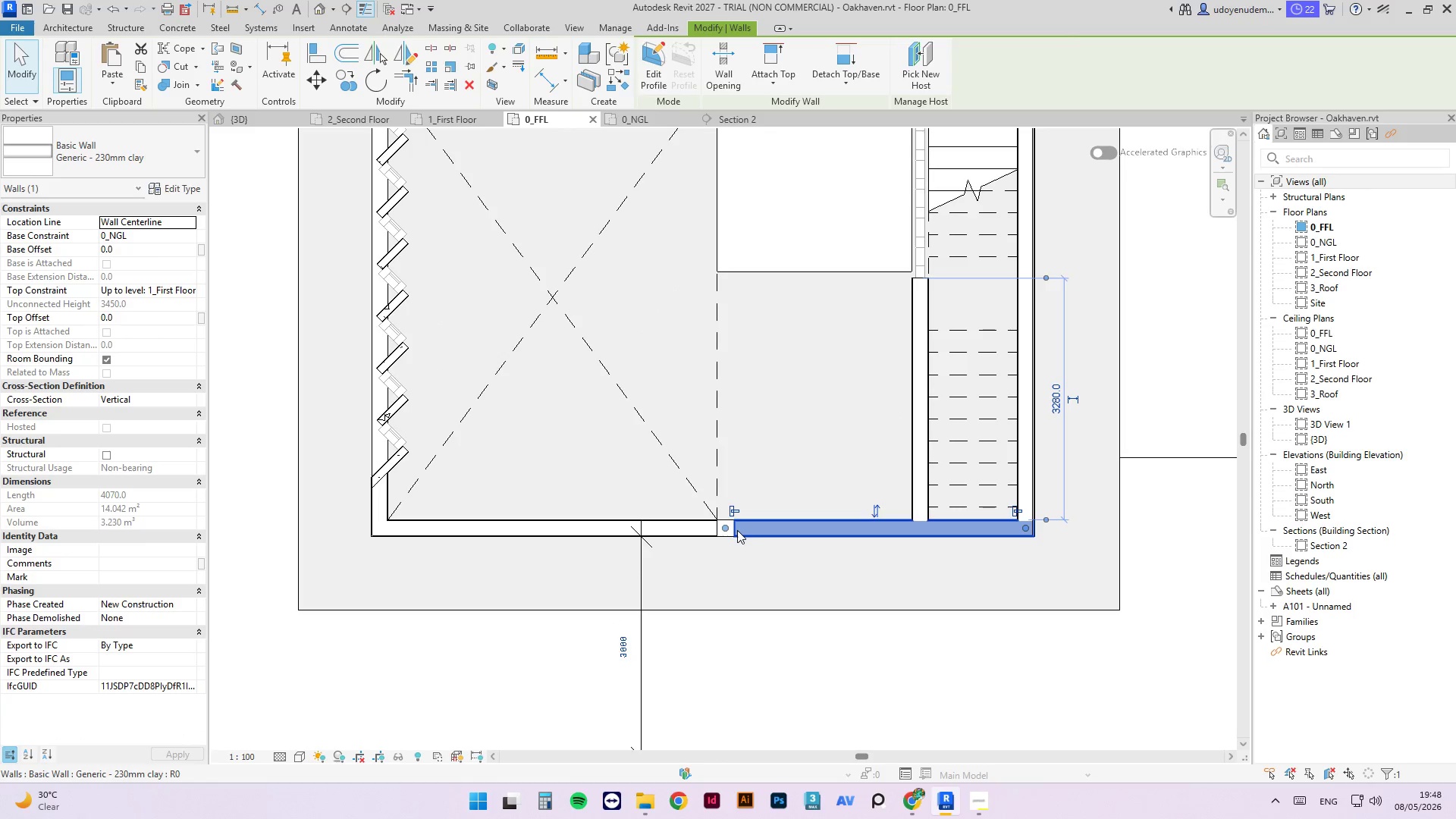 
scroll: coordinate [739, 530], scroll_direction: up, amount: 7.0
 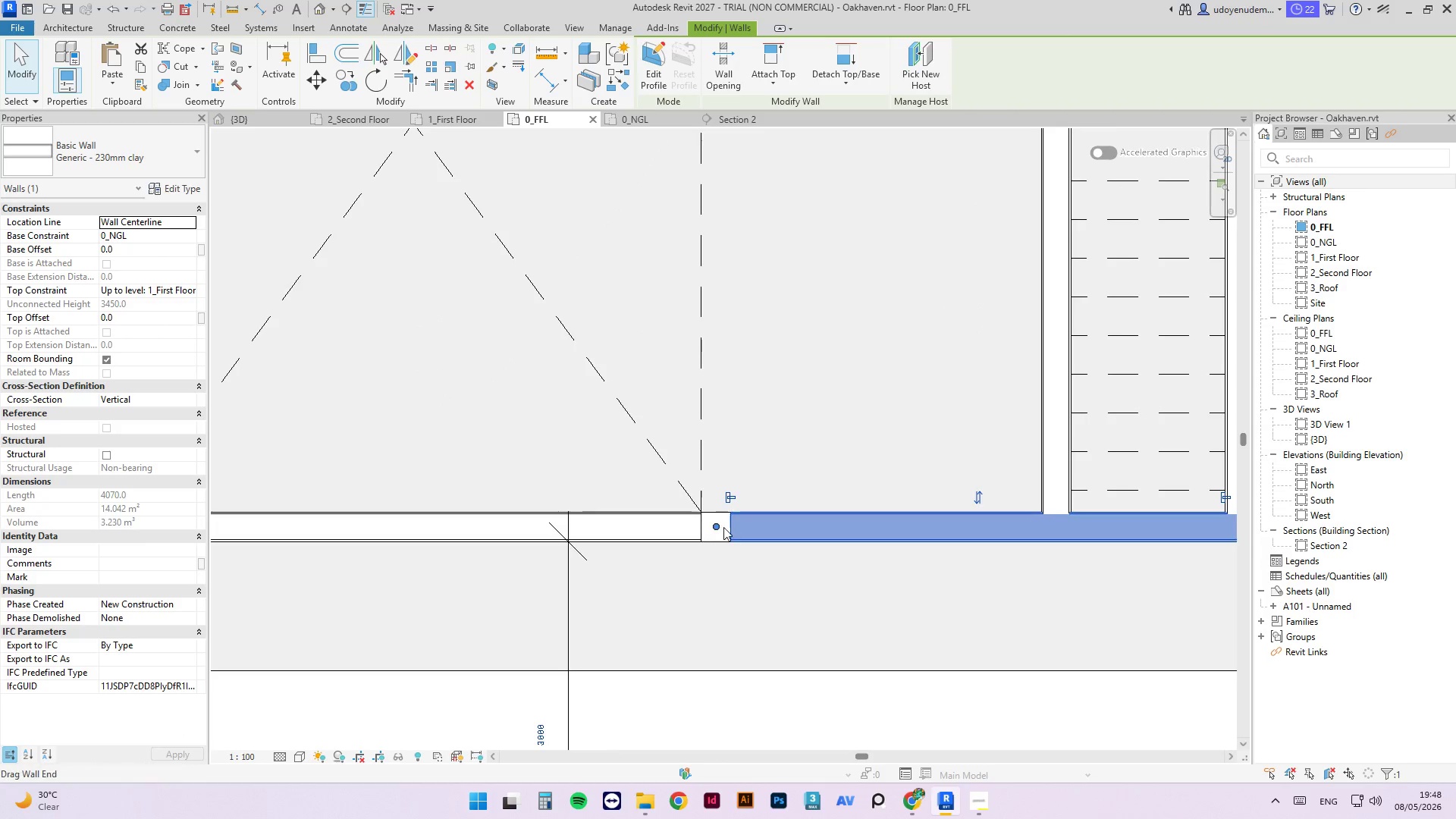 
left_click_drag(start_coordinate=[717, 524], to_coordinate=[701, 524])
 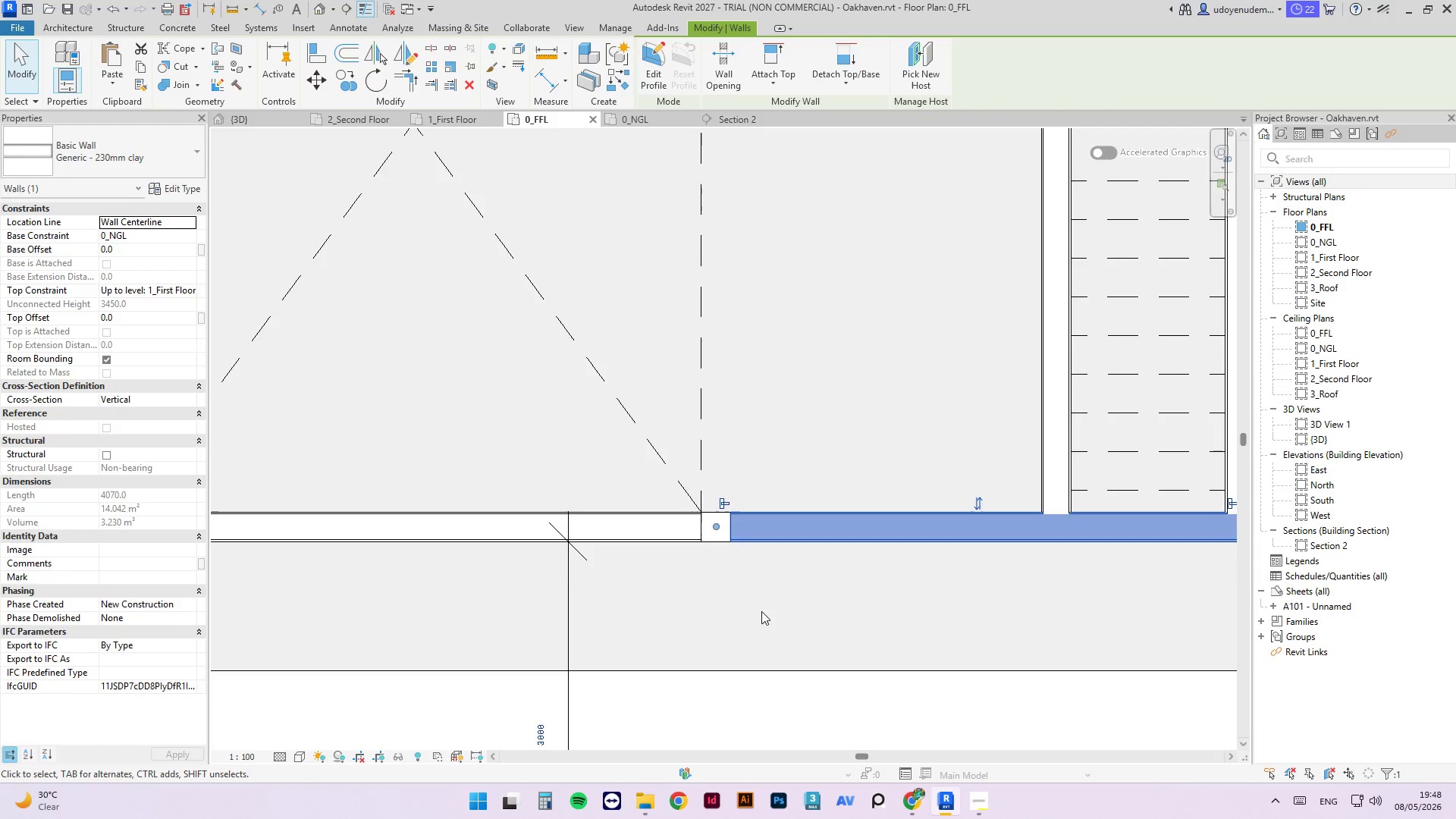 
key(Escape)
 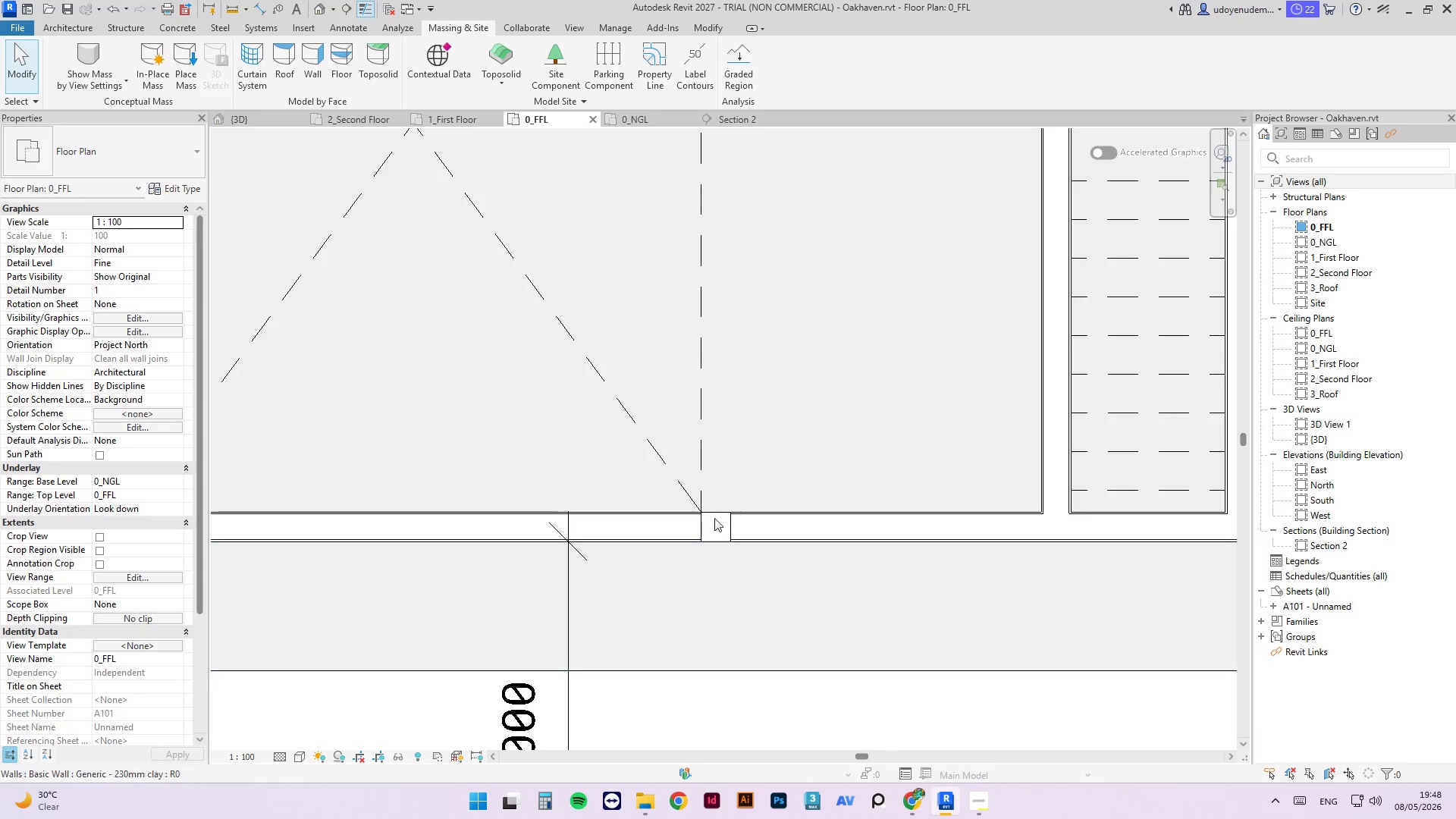 
key(Escape)
 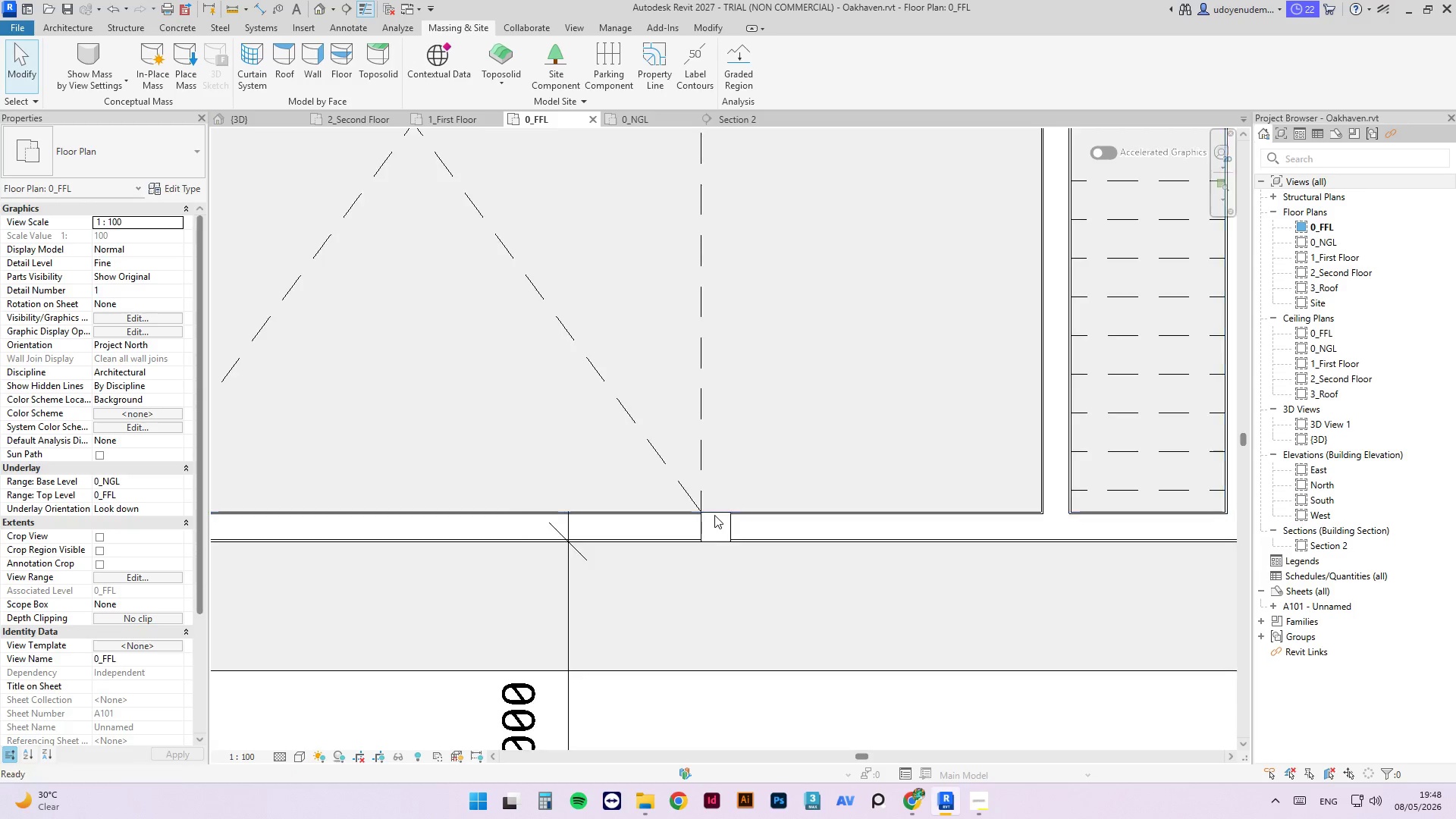 
left_click([743, 526])
 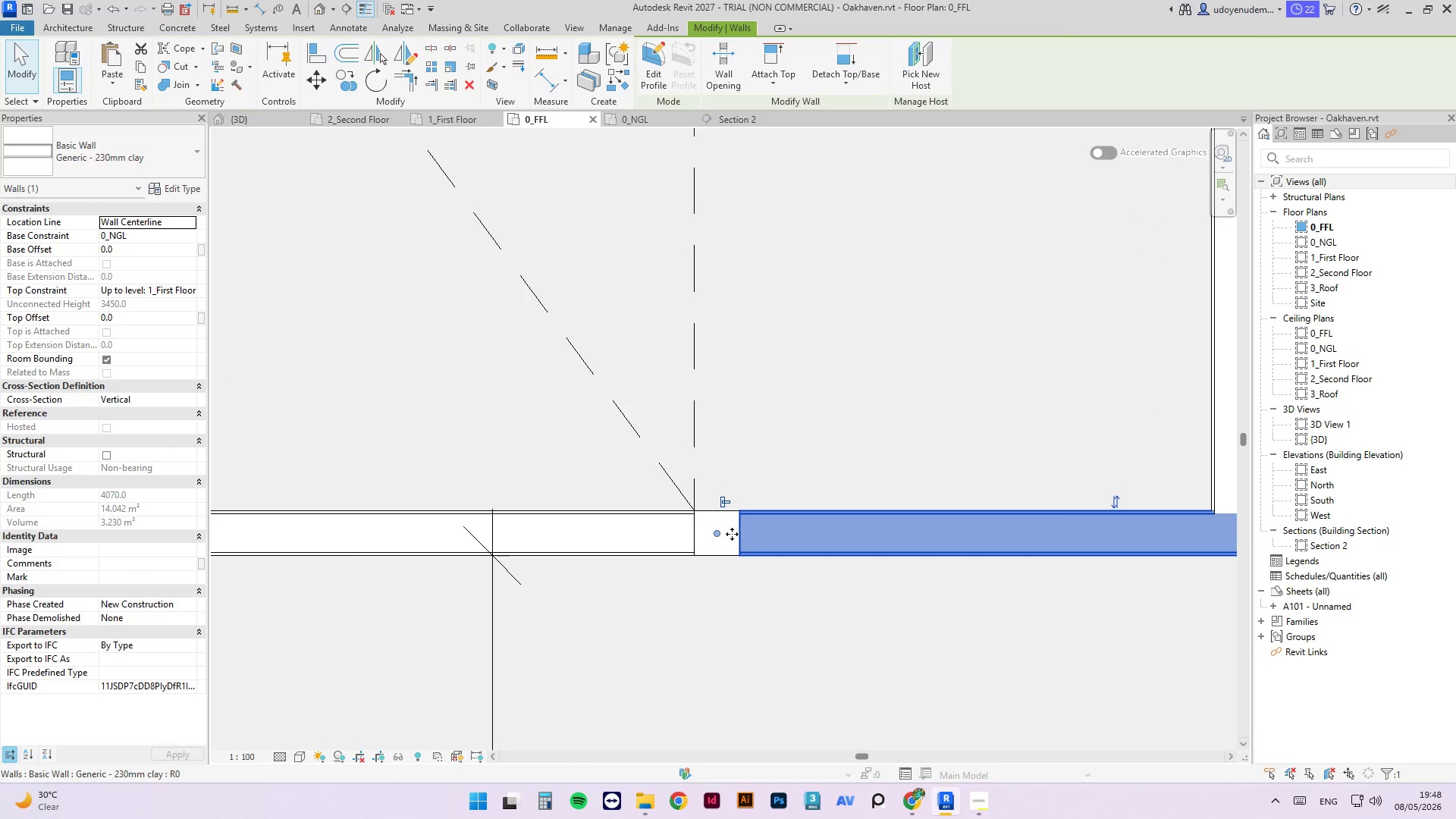 
scroll: coordinate [714, 515], scroll_direction: up, amount: 3.0
 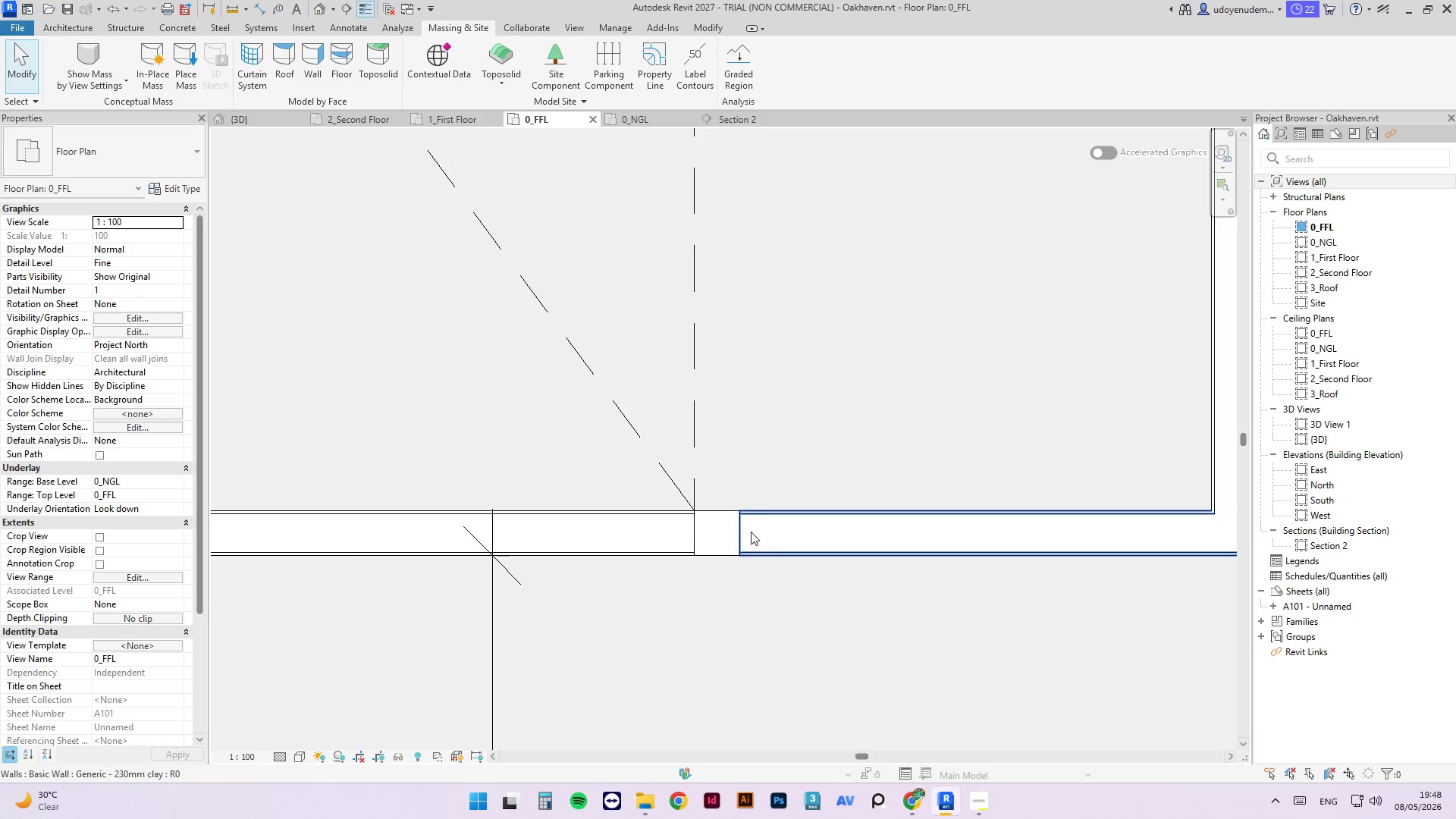 
left_click_drag(start_coordinate=[720, 532], to_coordinate=[691, 532])
 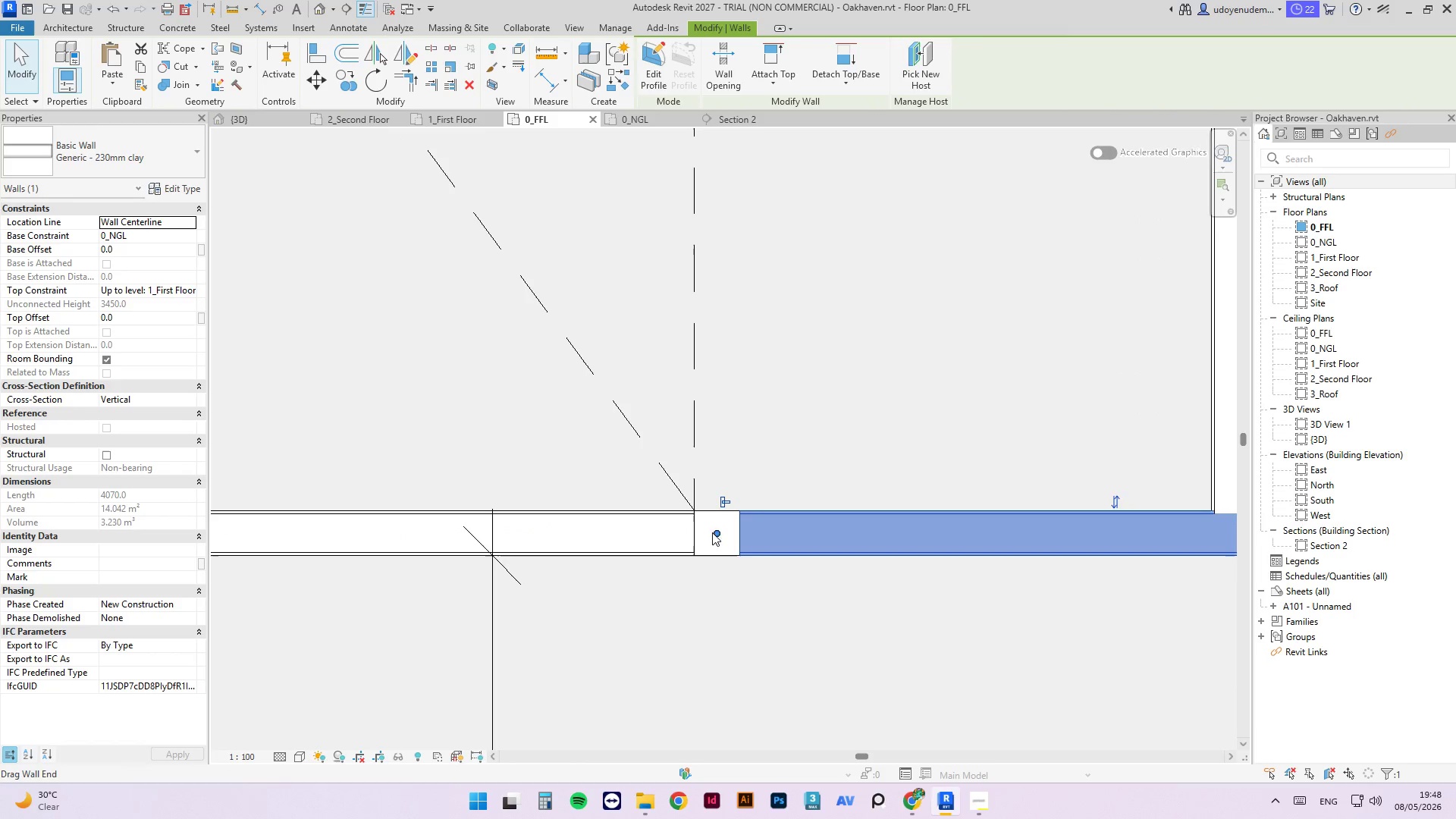 
key(Escape)
 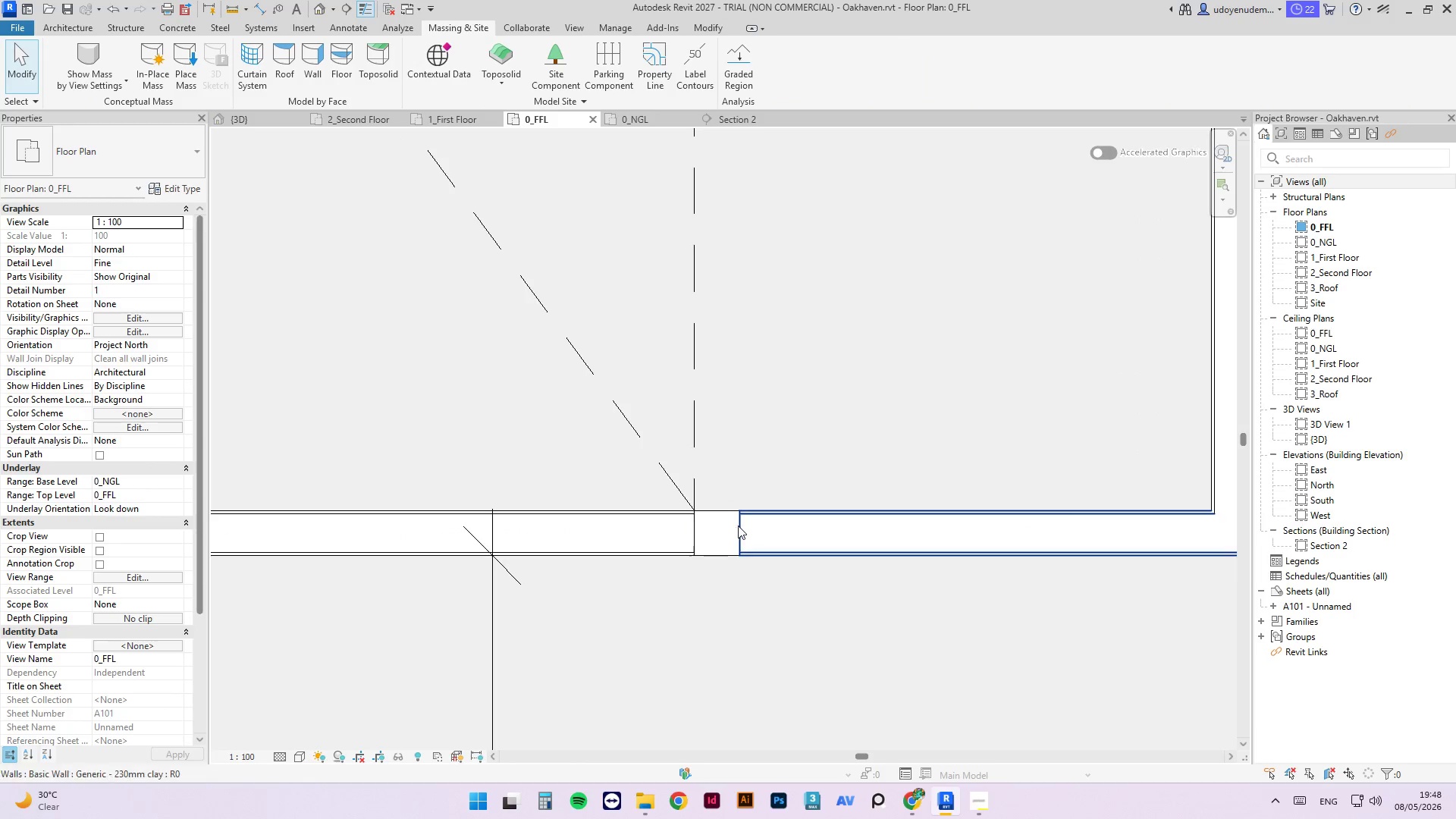 
left_click([739, 526])
 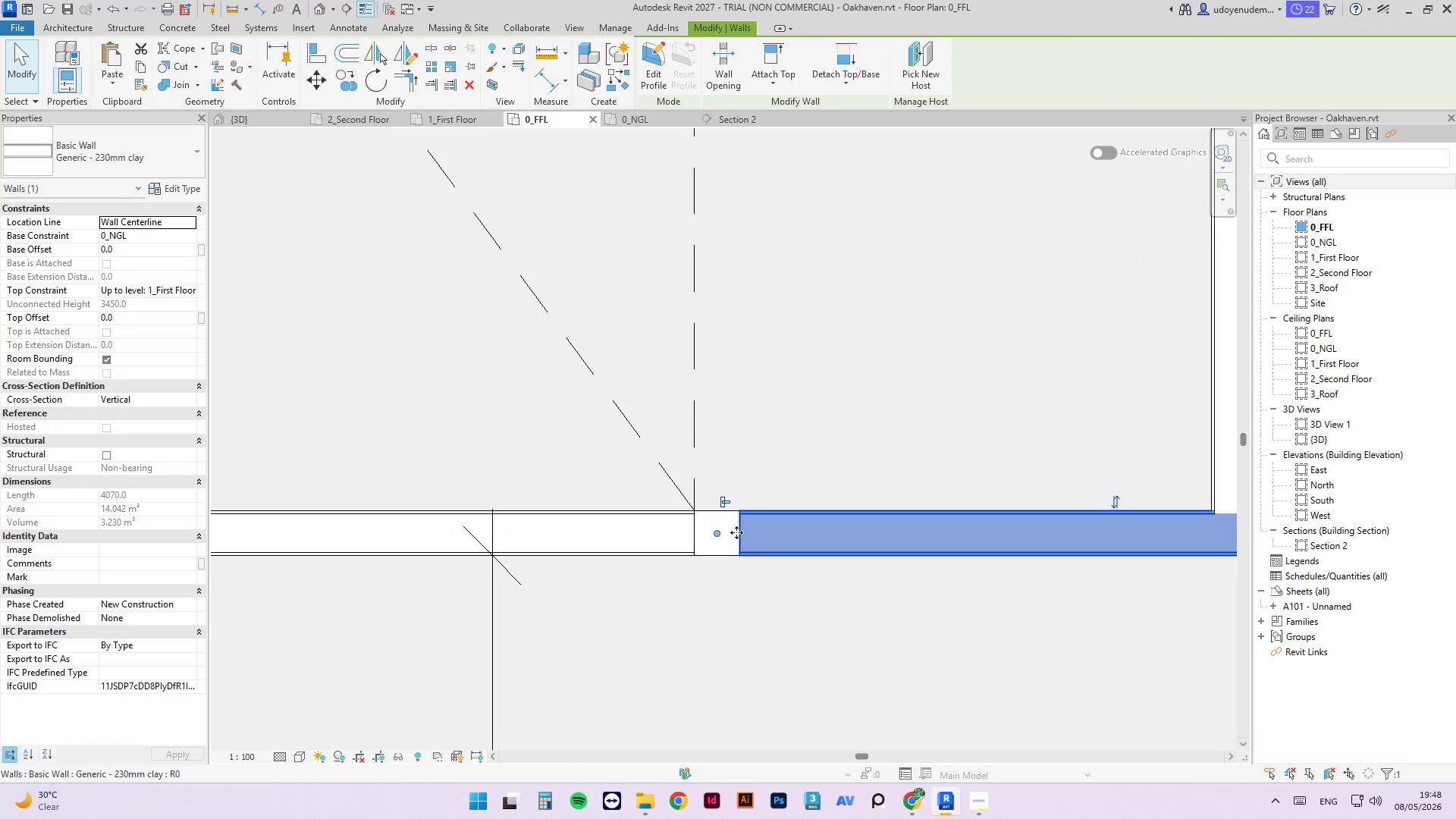 
scroll: coordinate [701, 519], scroll_direction: down, amount: 9.0
 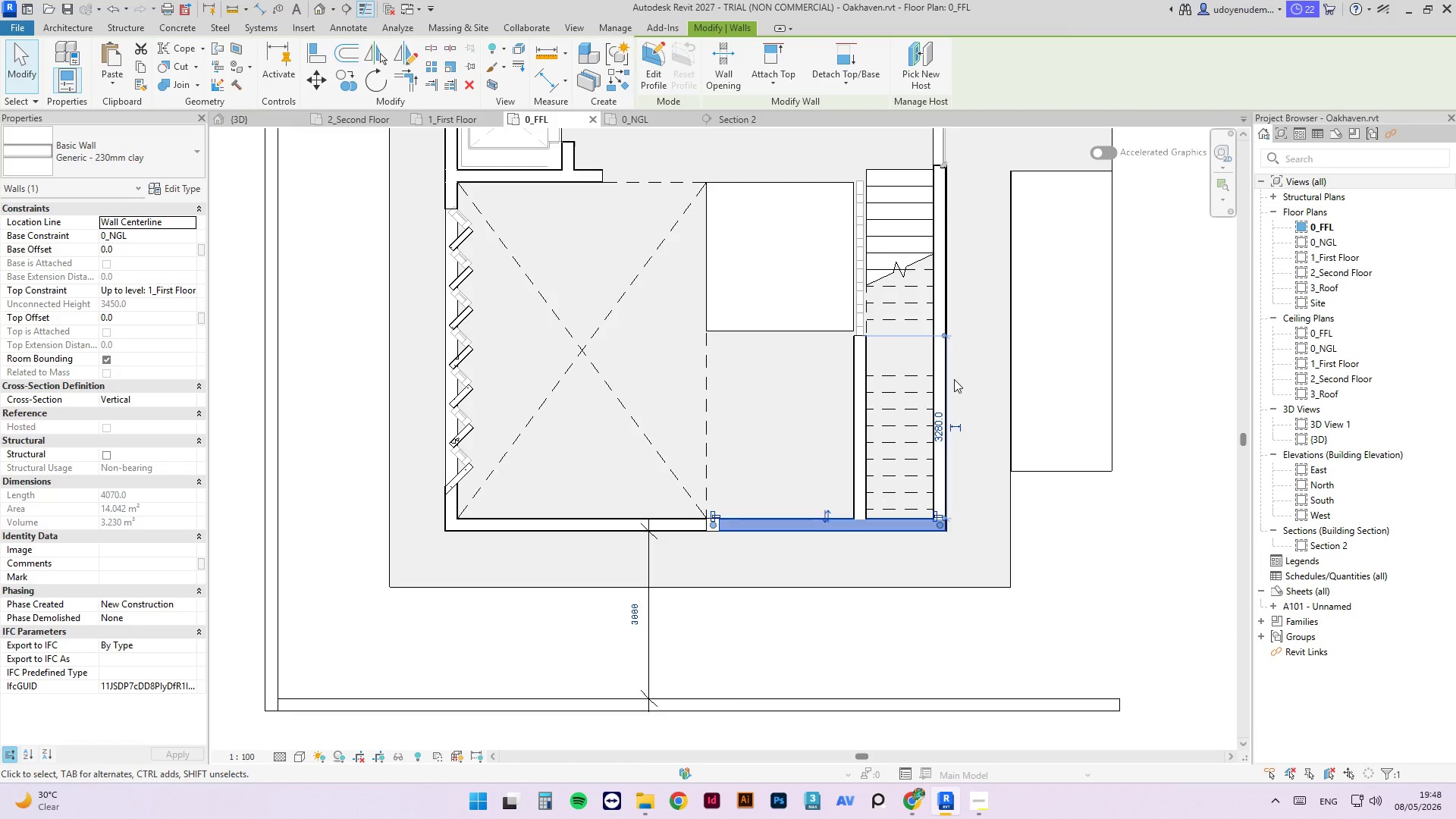 
key(Delete)
 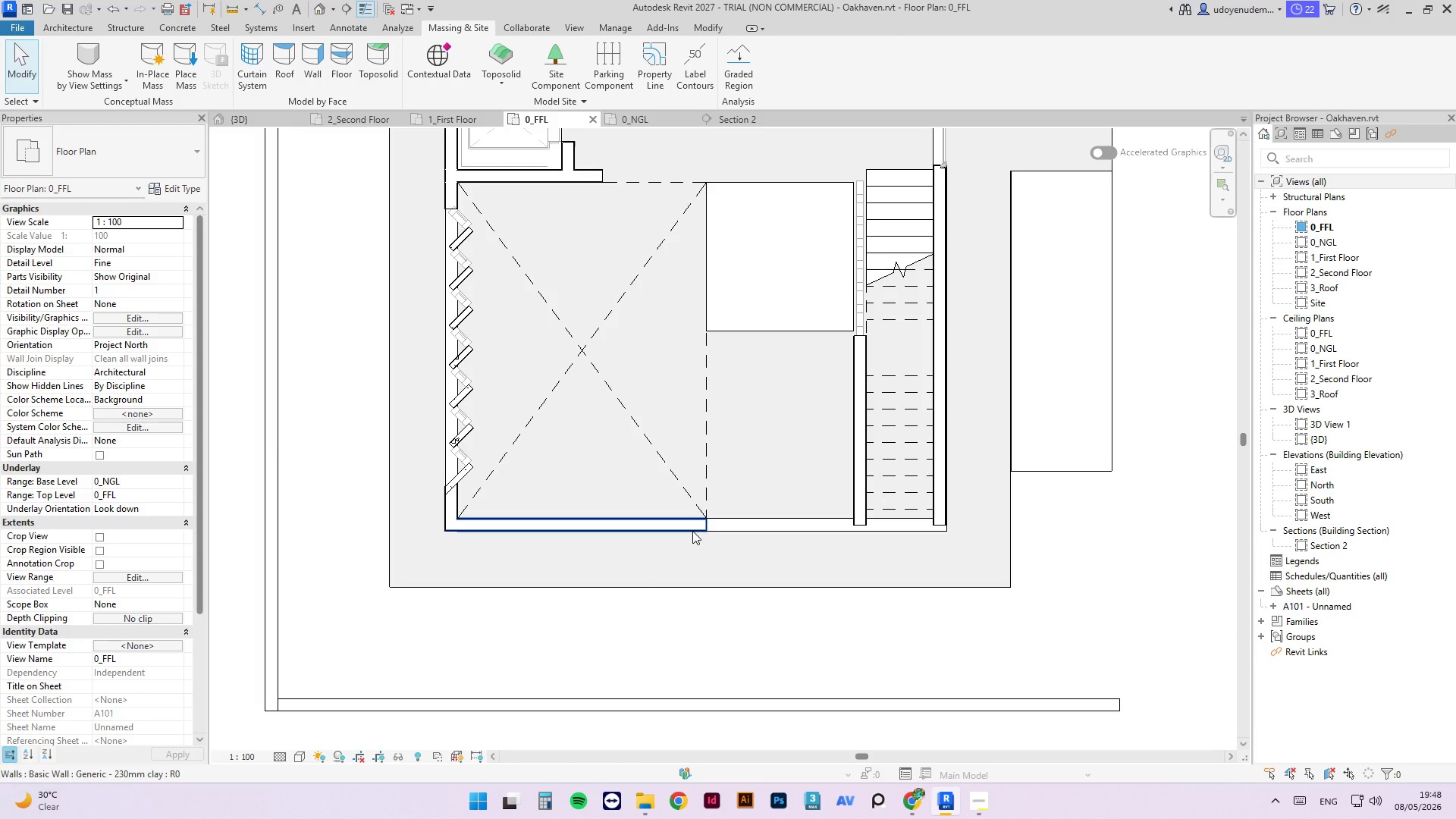 
type(tr)
 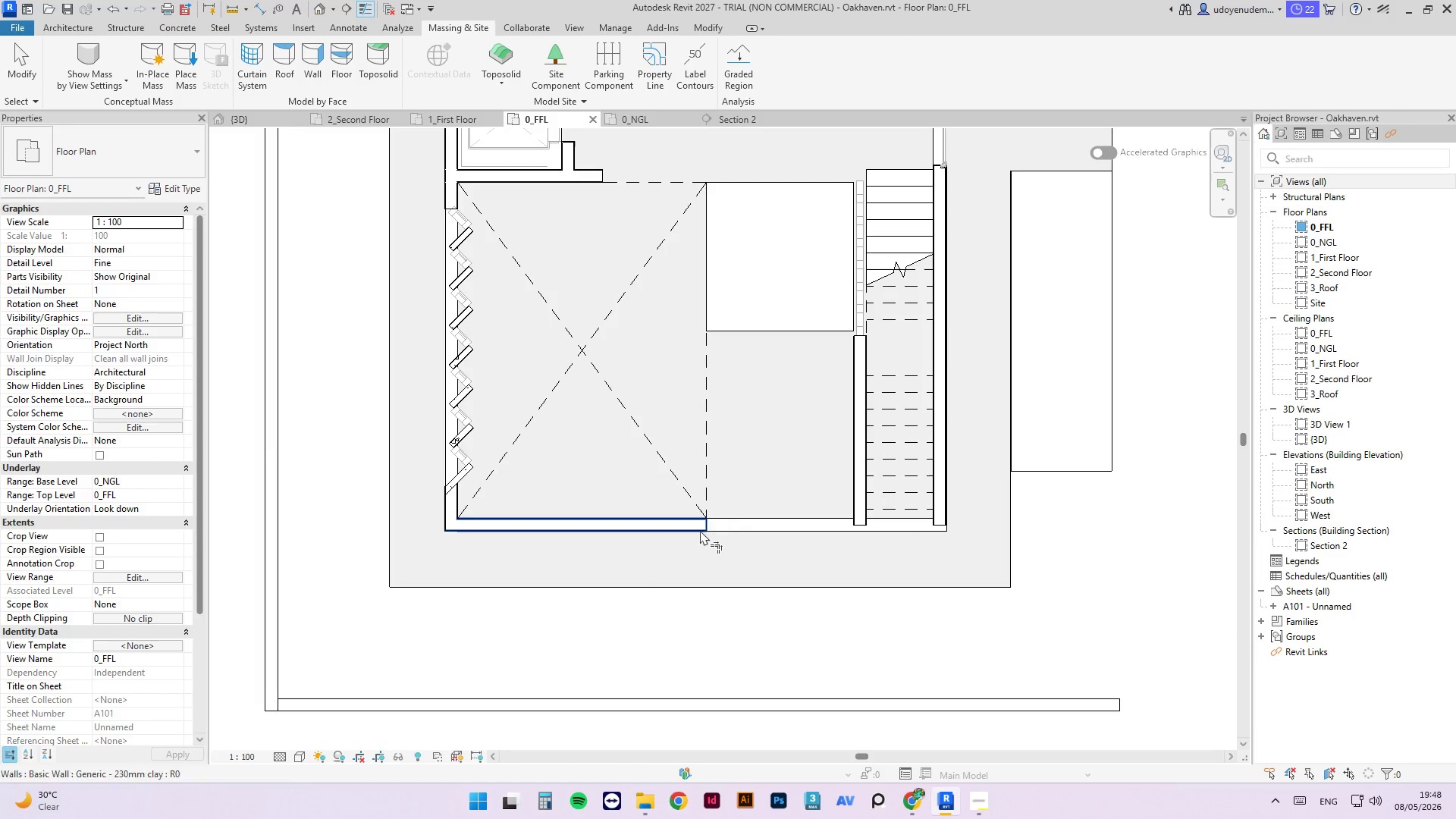 
left_click([698, 526])
 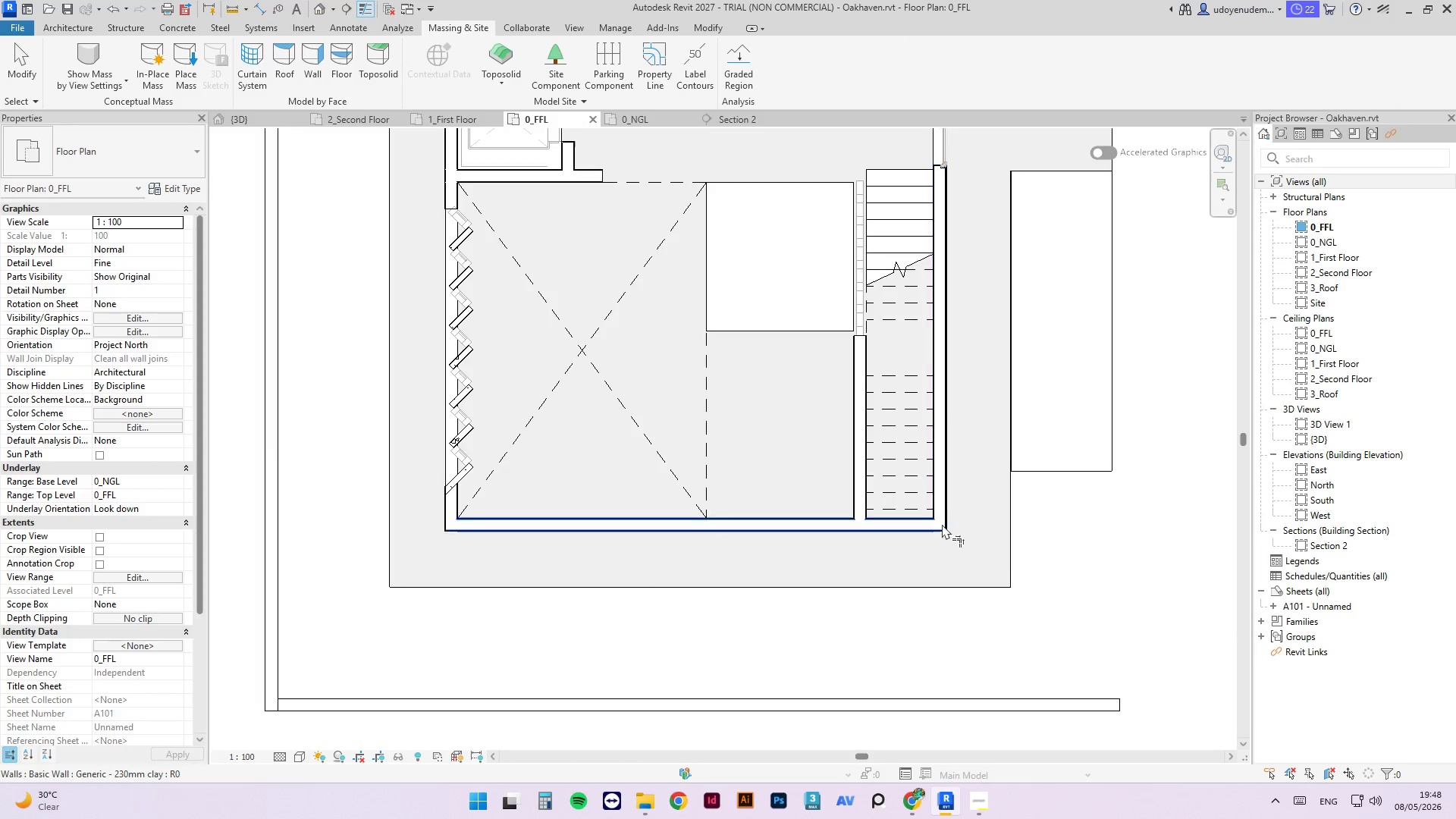 
key(Escape)
 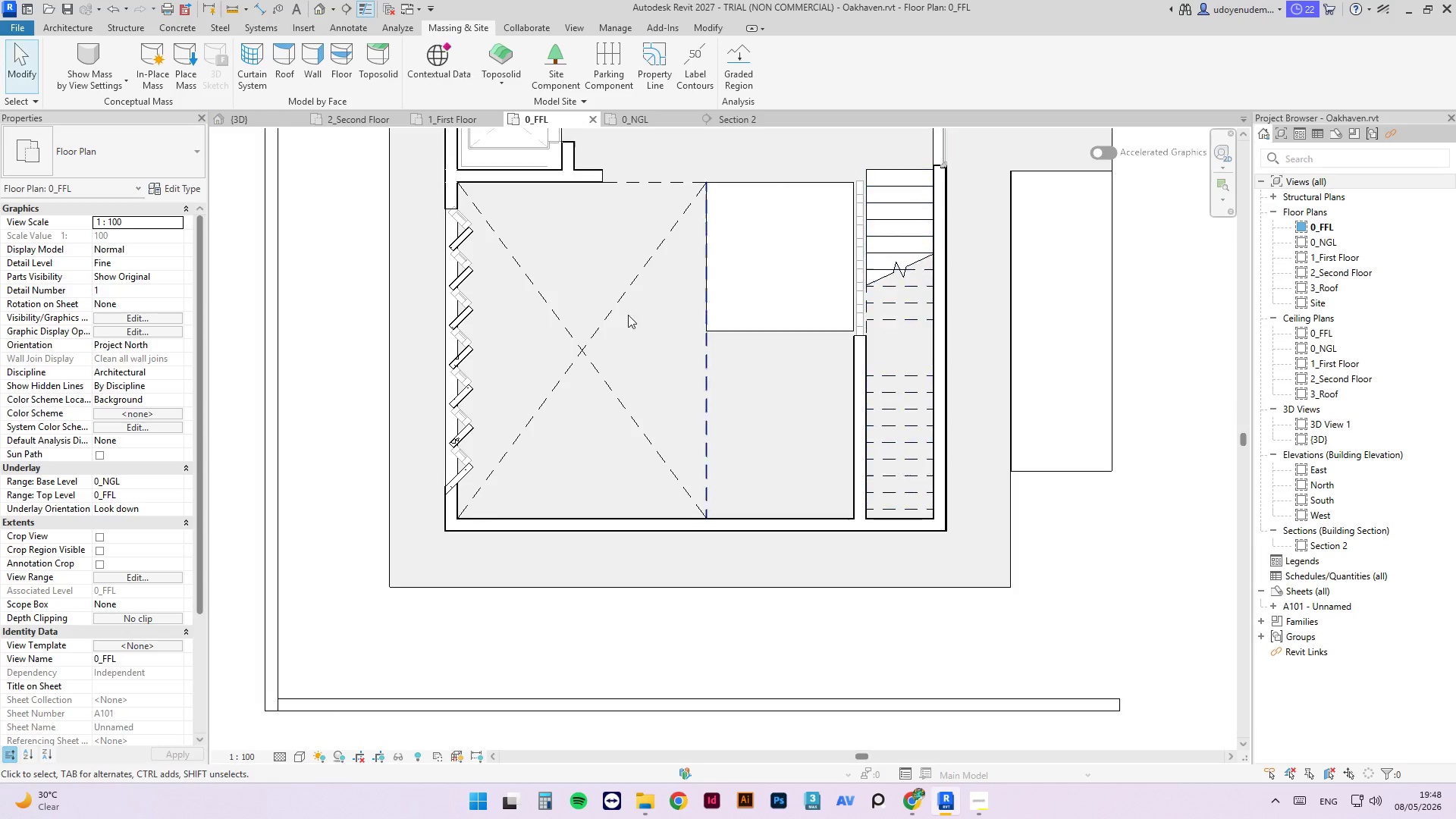 
key(Escape)
 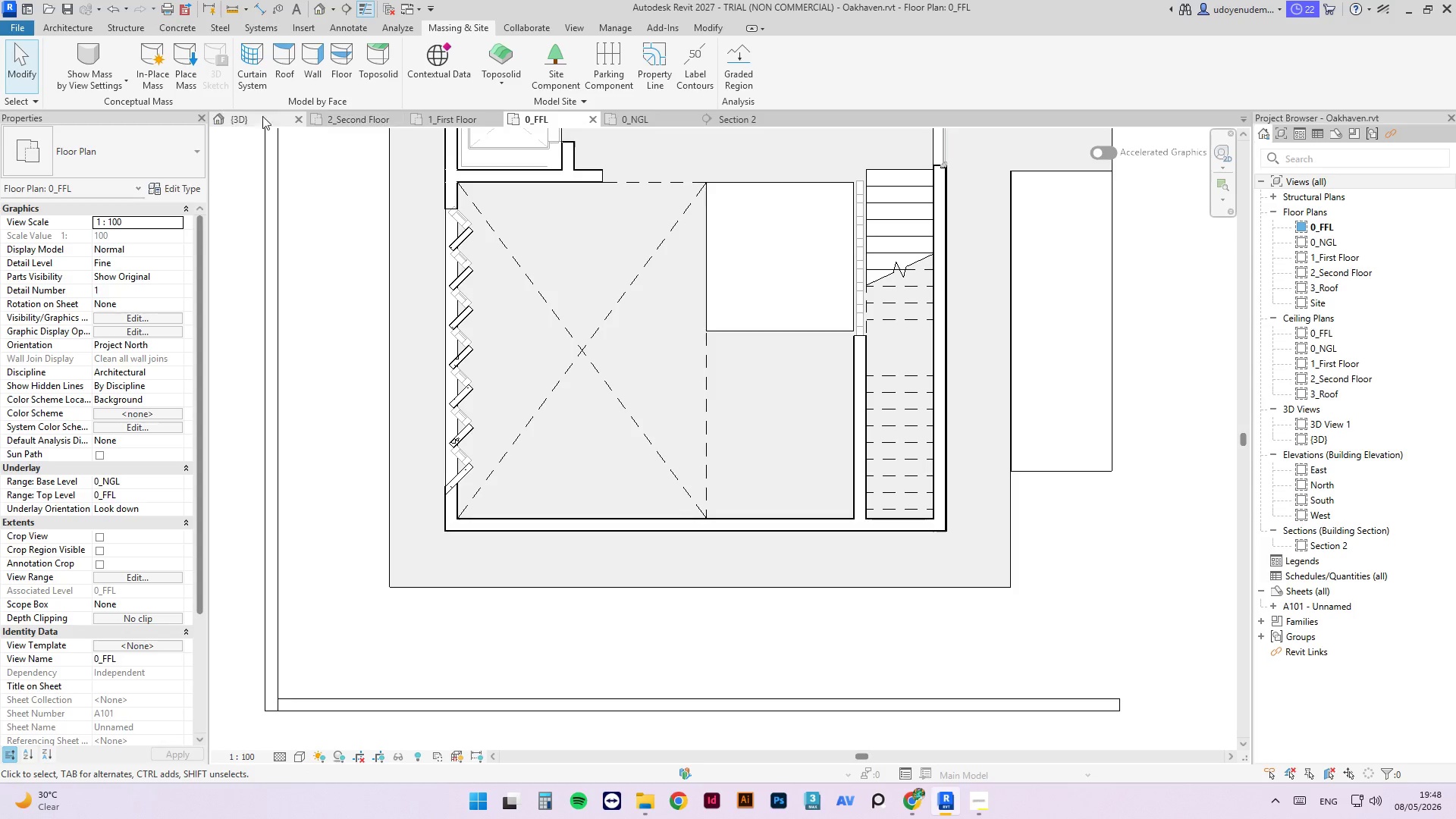 
left_click([253, 119])
 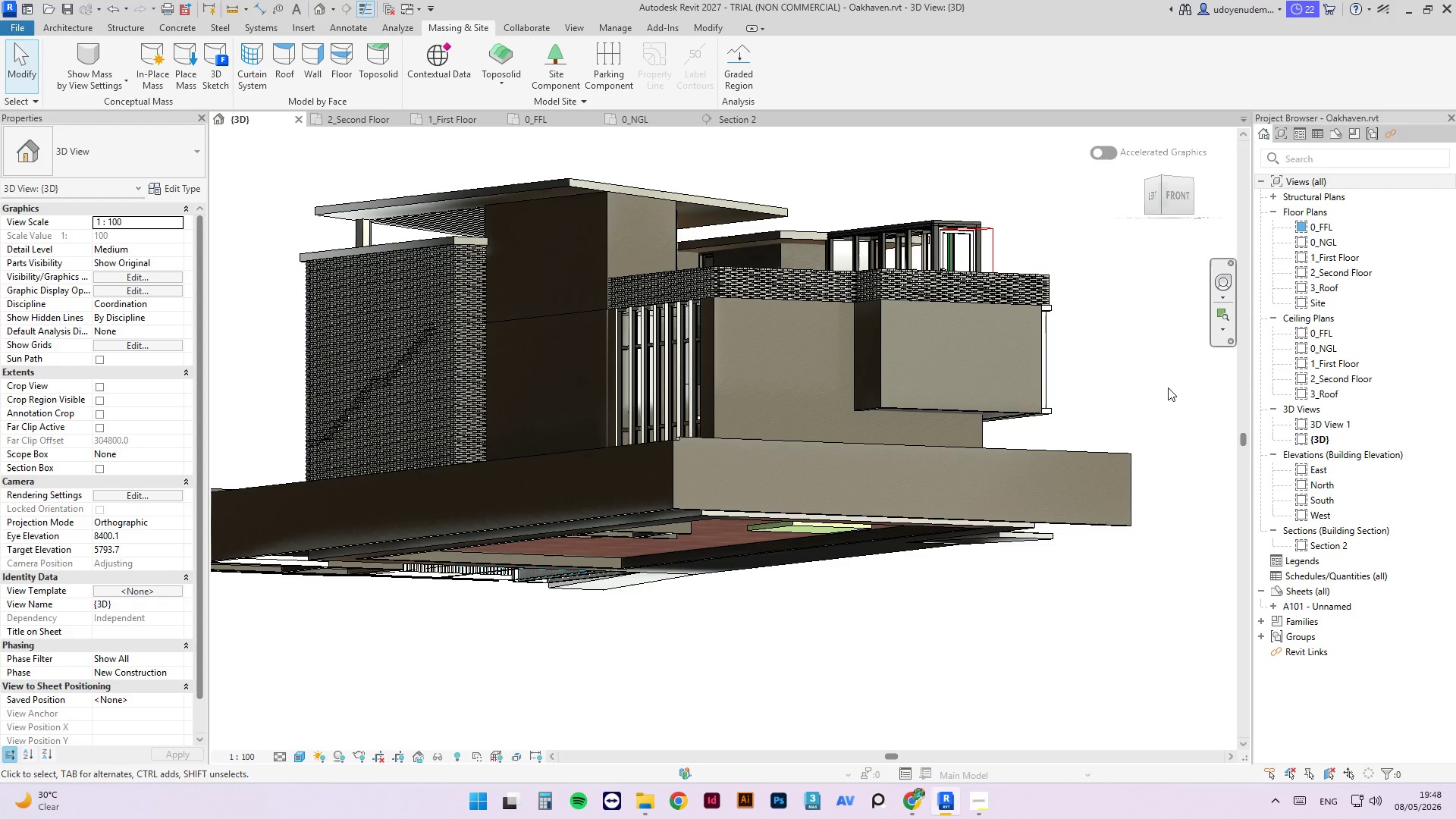 
hold_key(key=ShiftLeft, duration=2.72)
 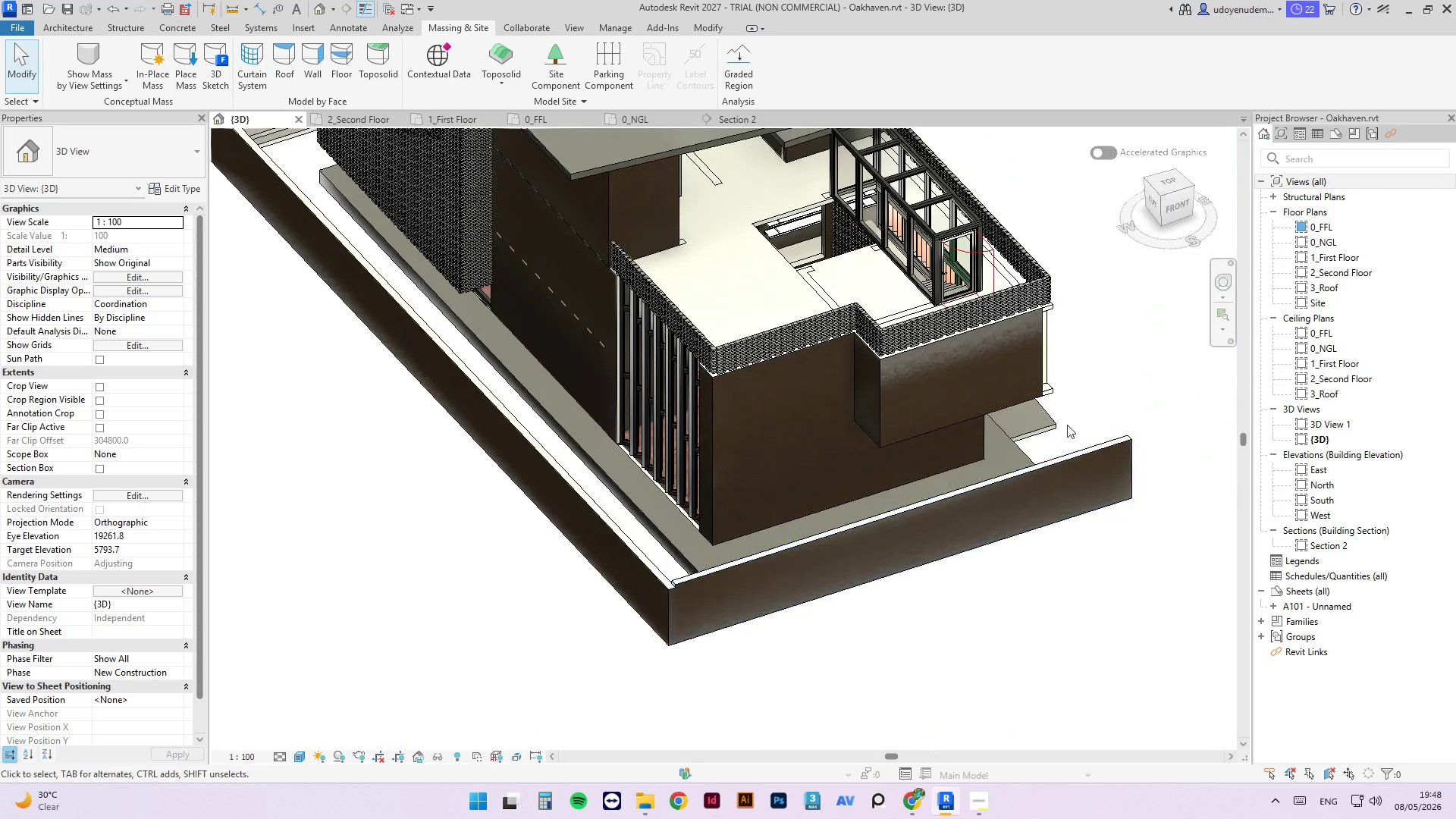 
hold_key(key=ShiftLeft, duration=1.69)
 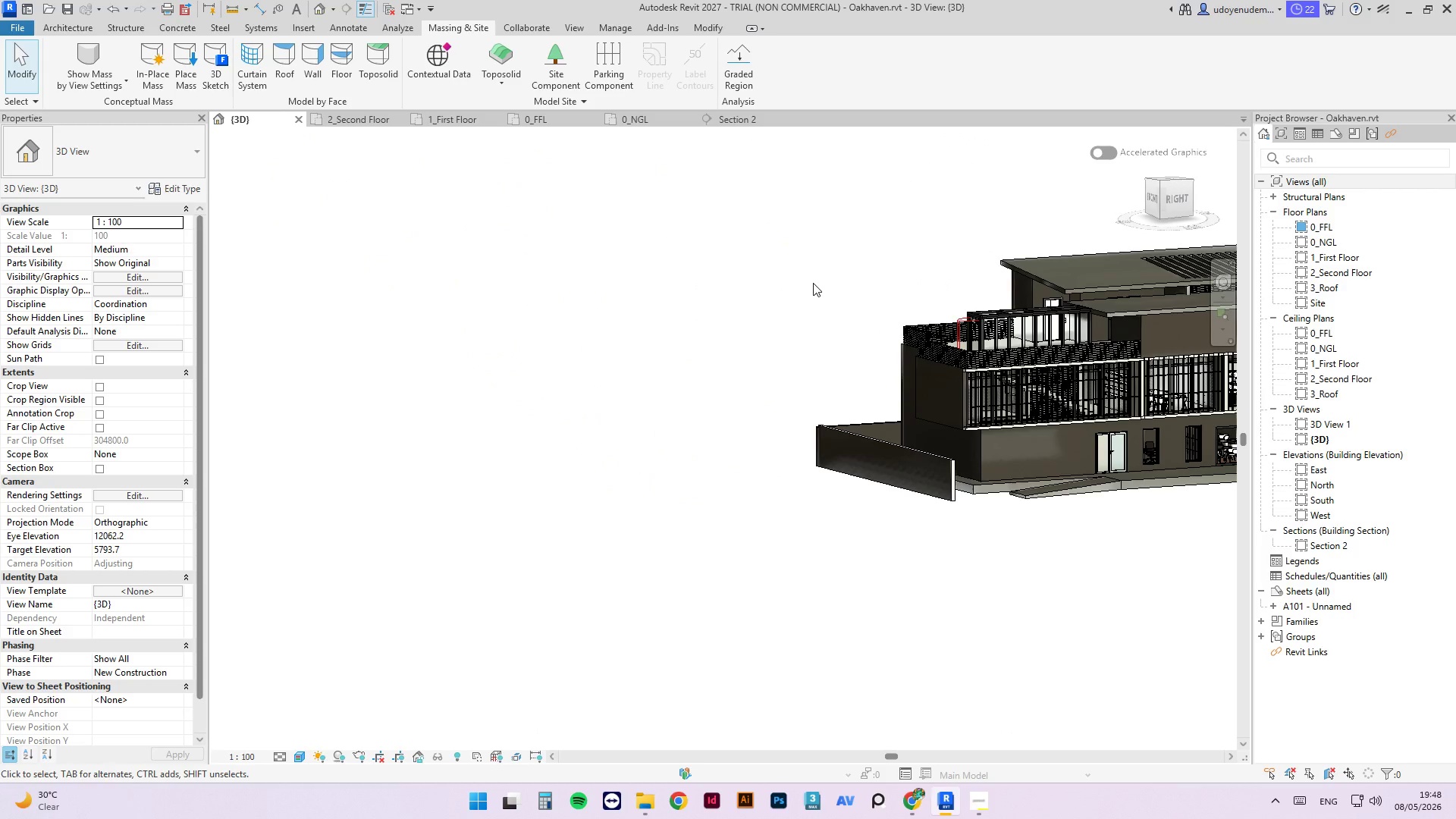 
scroll: coordinate [1070, 438], scroll_direction: down, amount: 4.0
 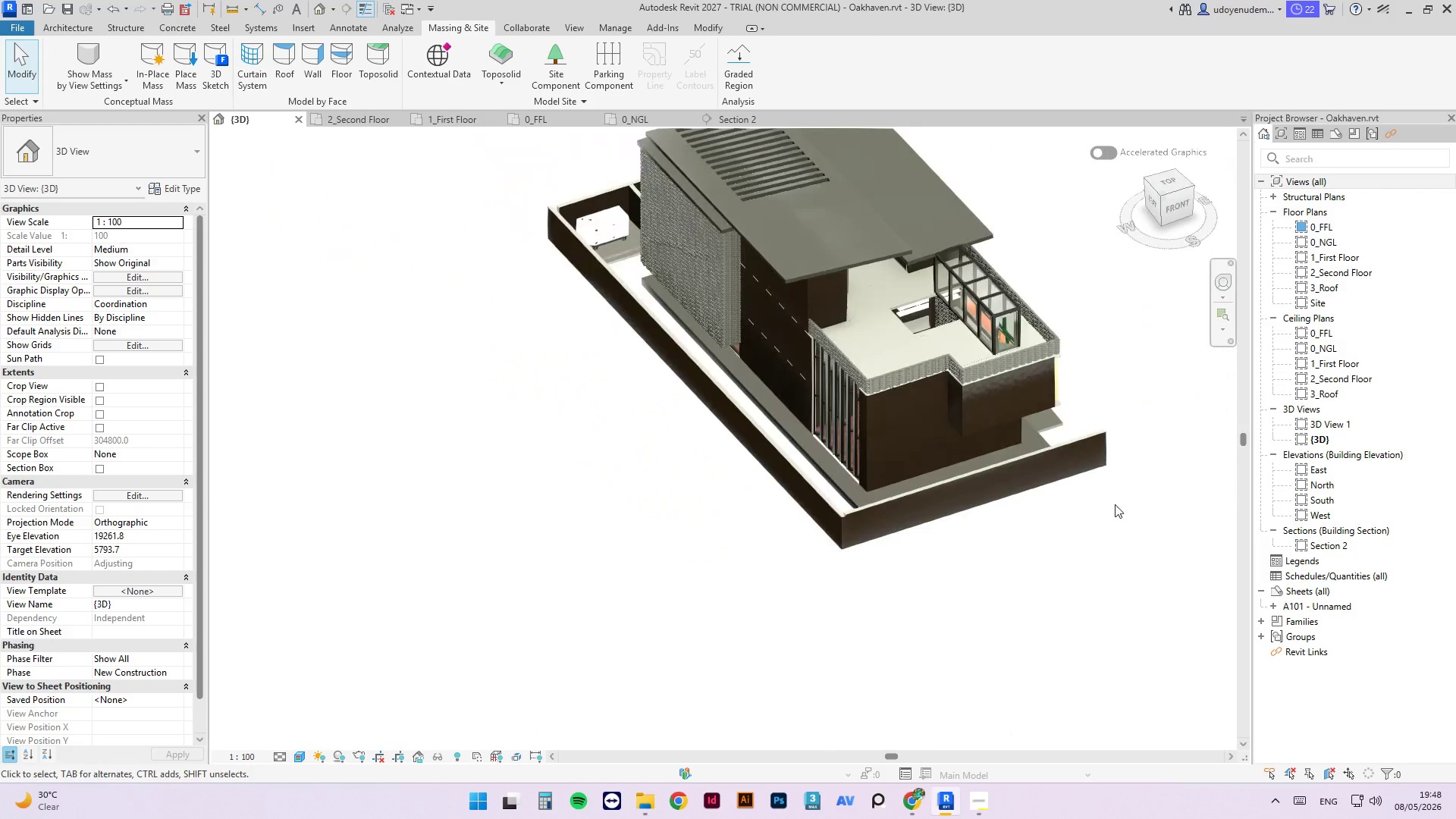 
wait(10.36)
 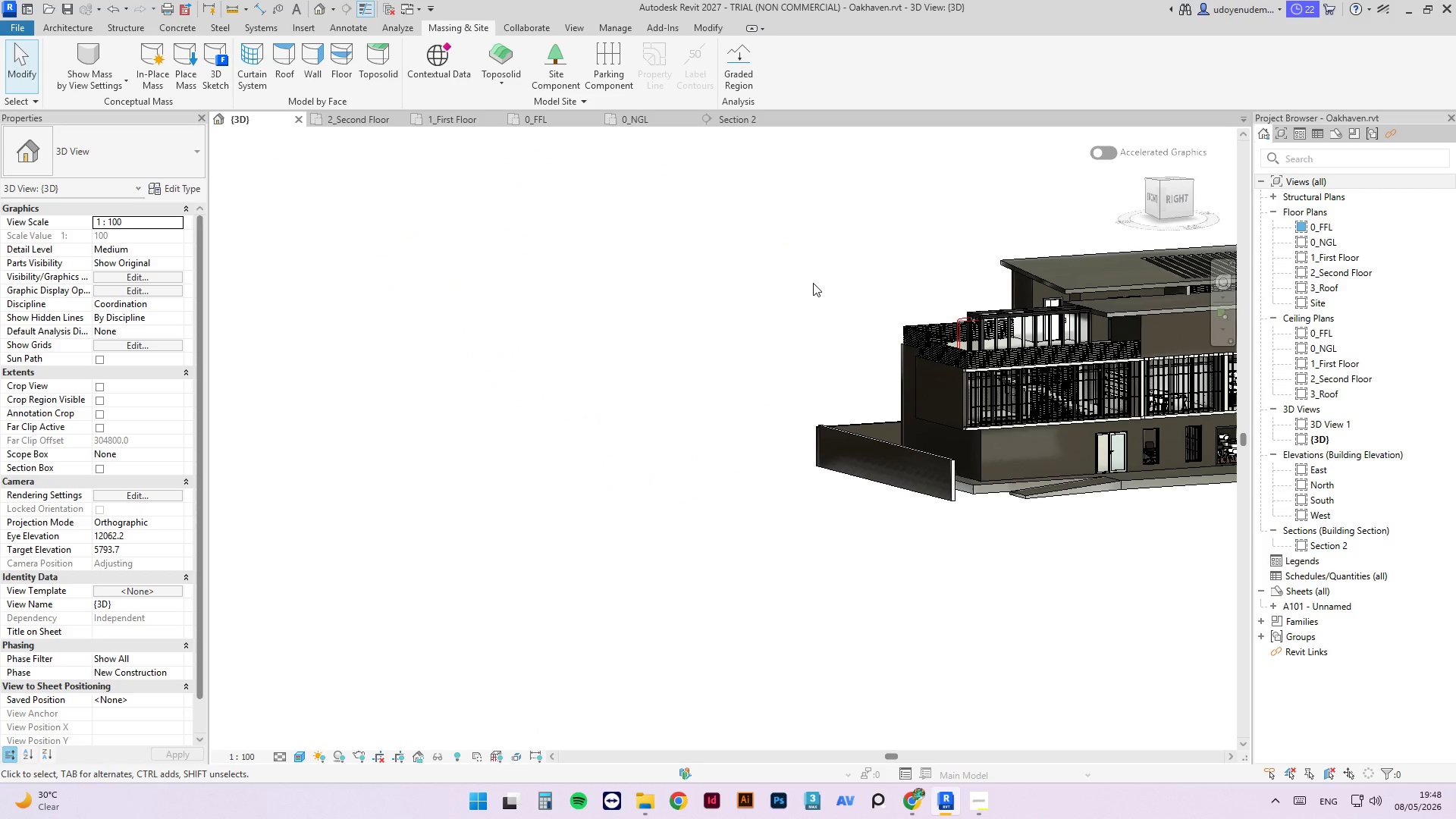 
scroll: coordinate [827, 334], scroll_direction: down, amount: 7.0
 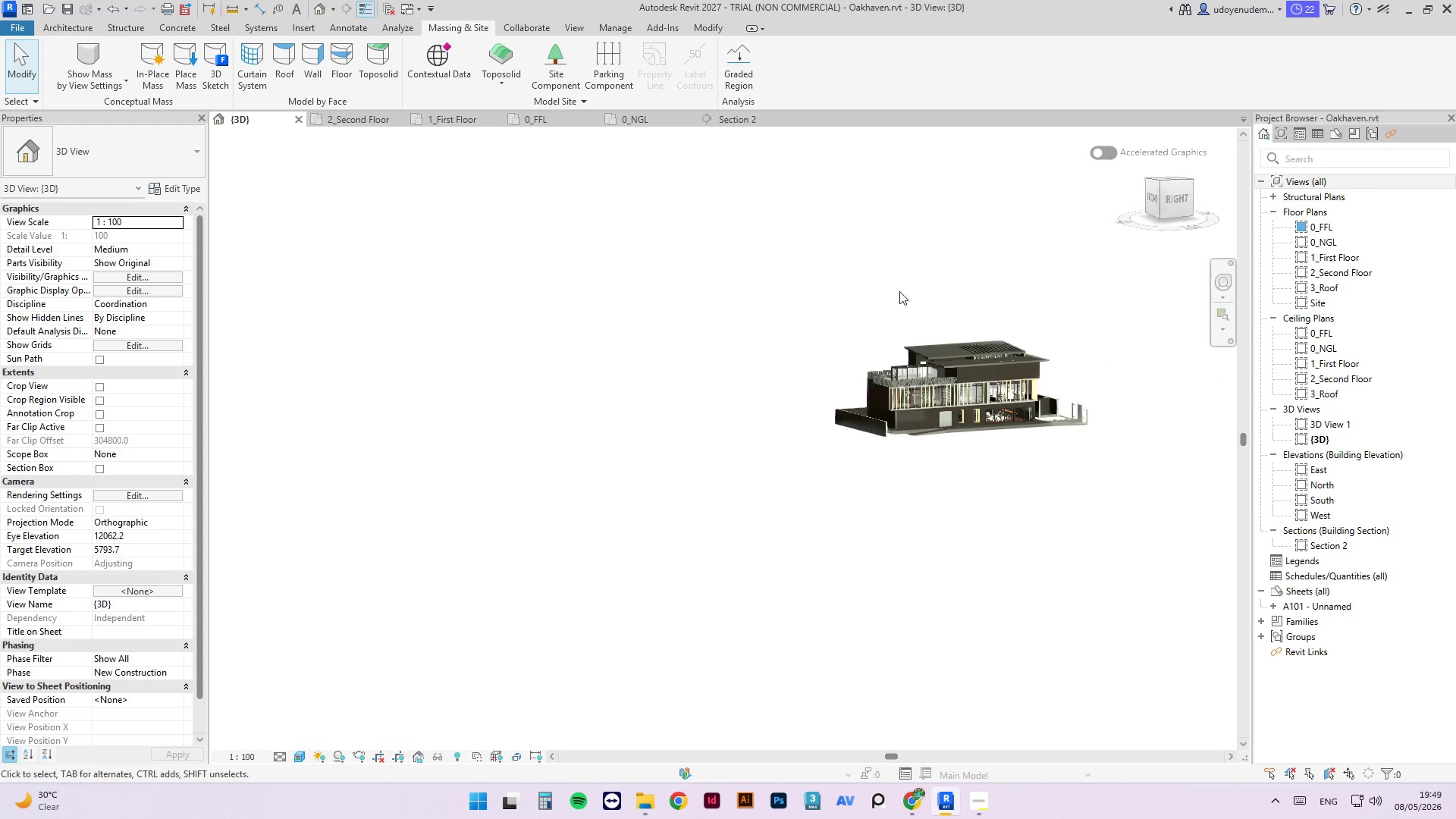 
key(Control+ControlLeft)
 